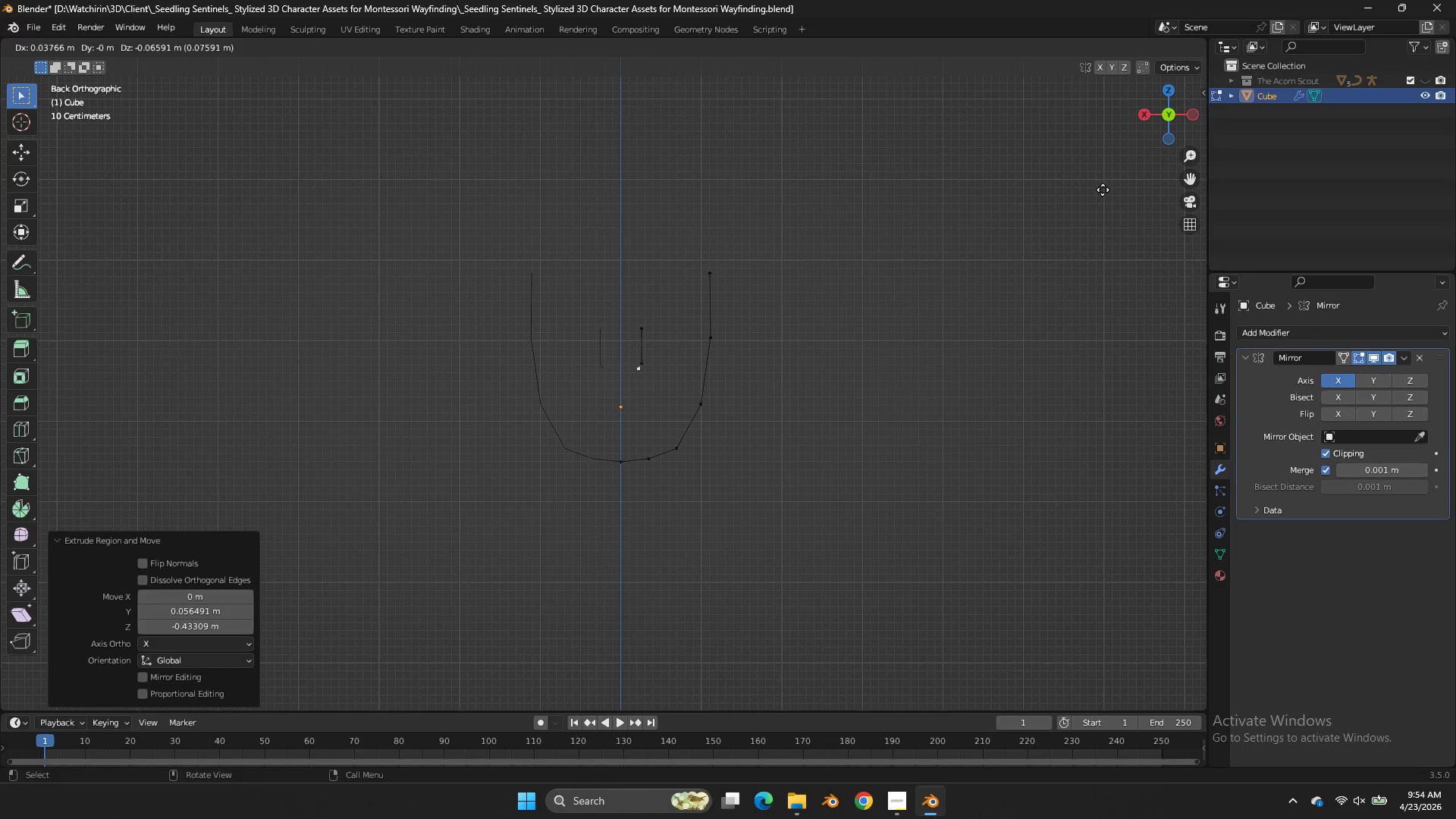 
left_click([1095, 190])
 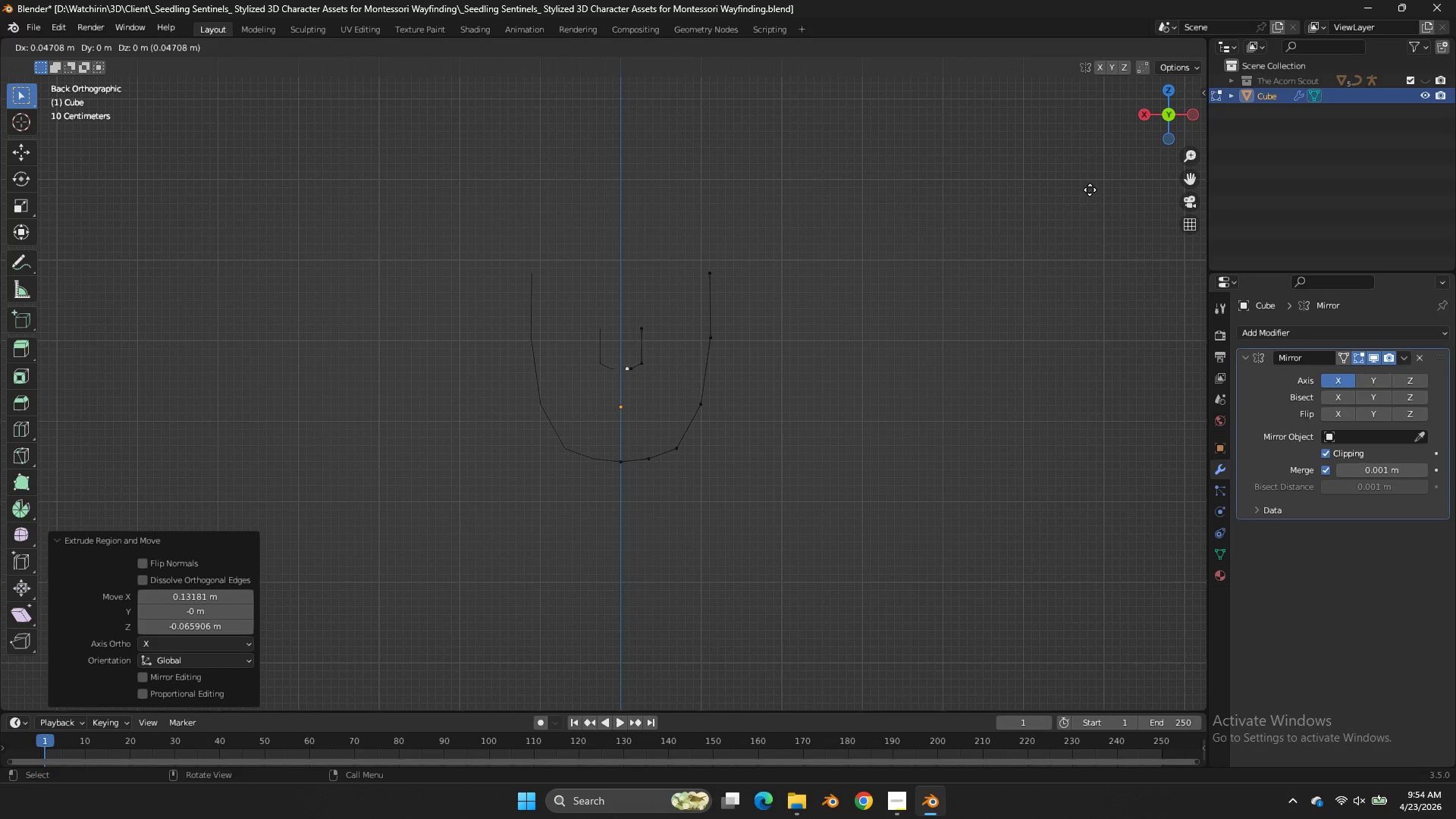 
key(E)
 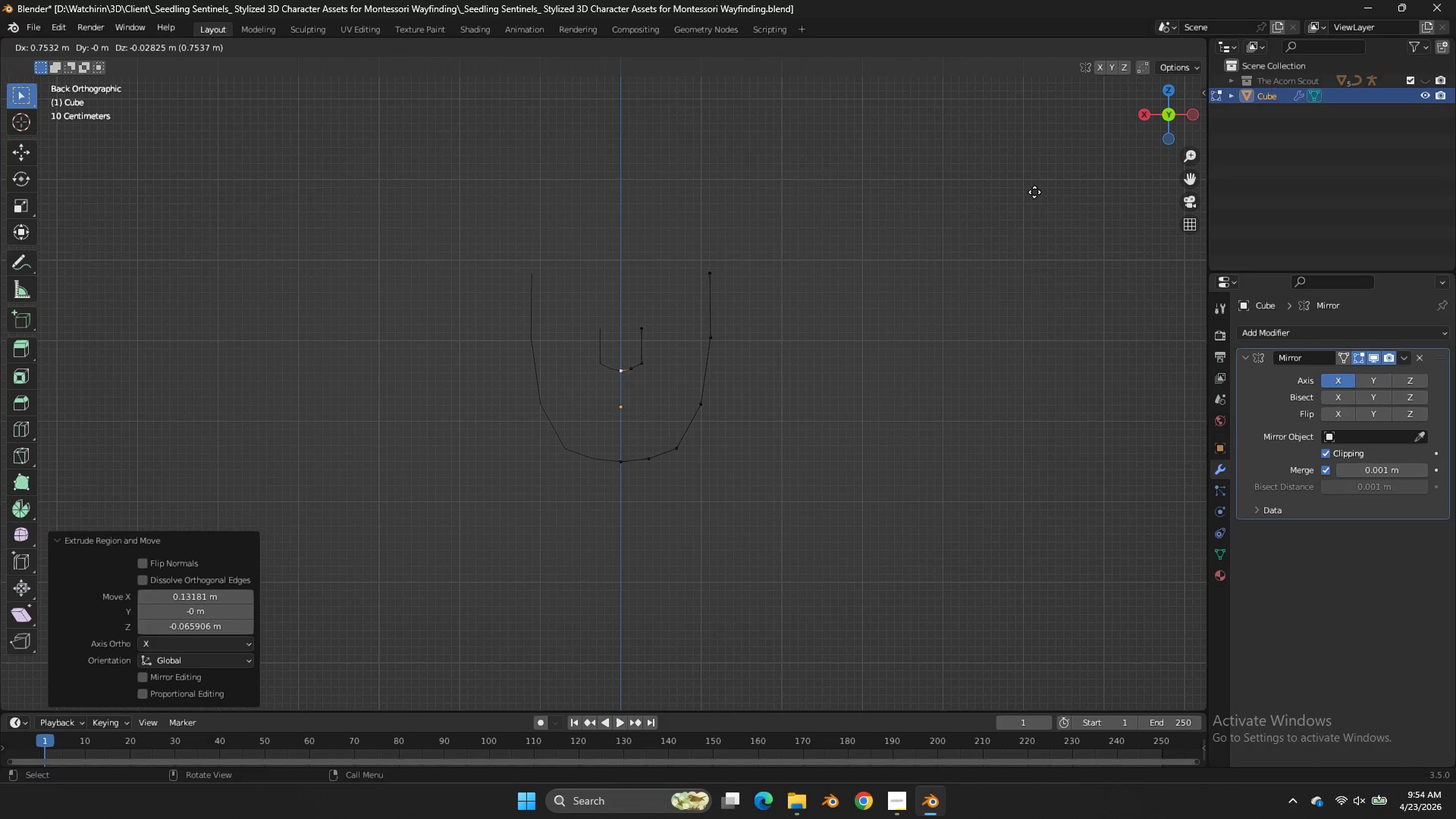 
hold_key(key=ShiftLeft, duration=0.58)
double_click([1018, 171])
 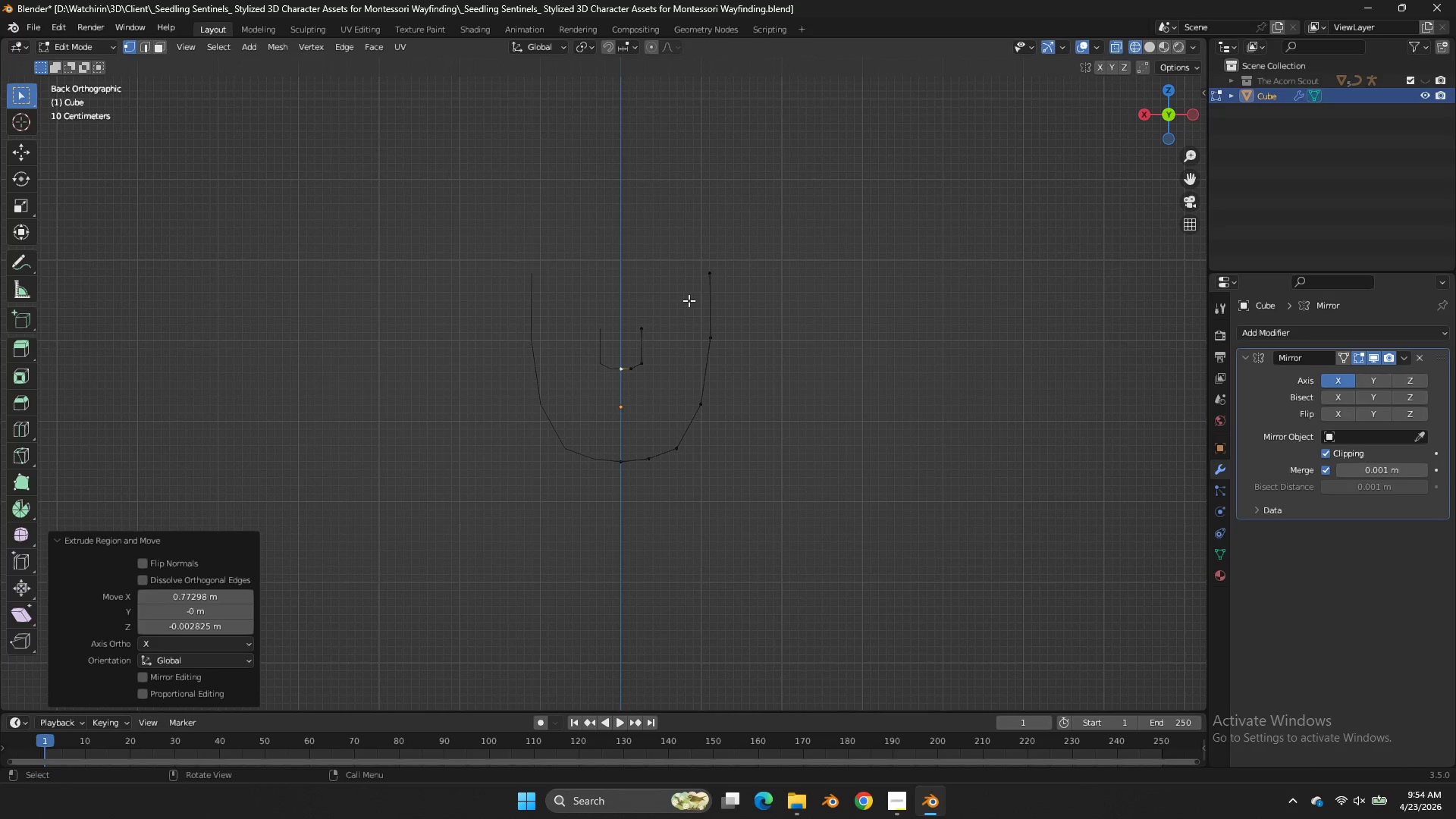 
left_click_drag(start_coordinate=[676, 300], to_coordinate=[613, 381])
 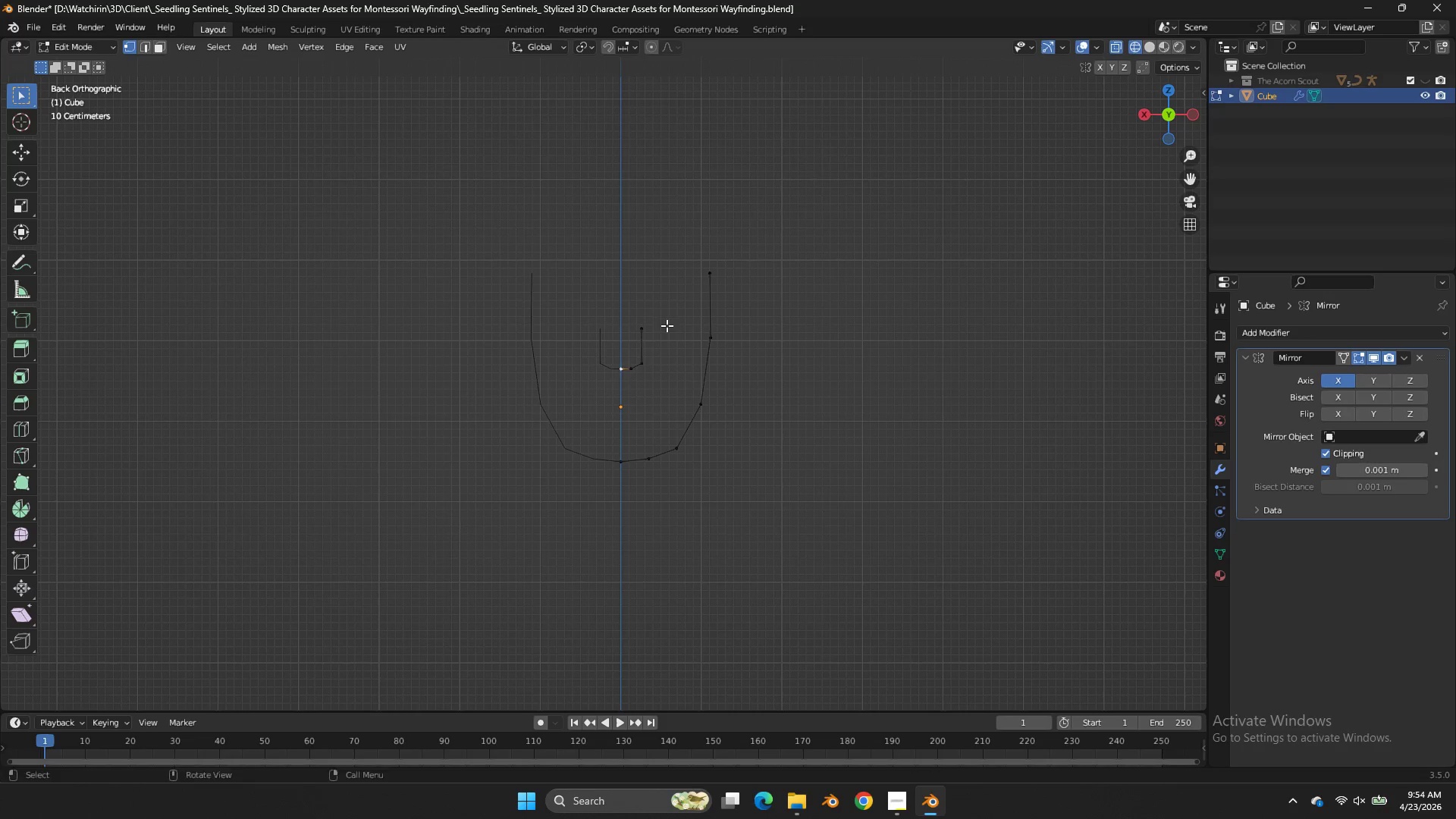 
left_click_drag(start_coordinate=[667, 325], to_coordinate=[613, 384])
 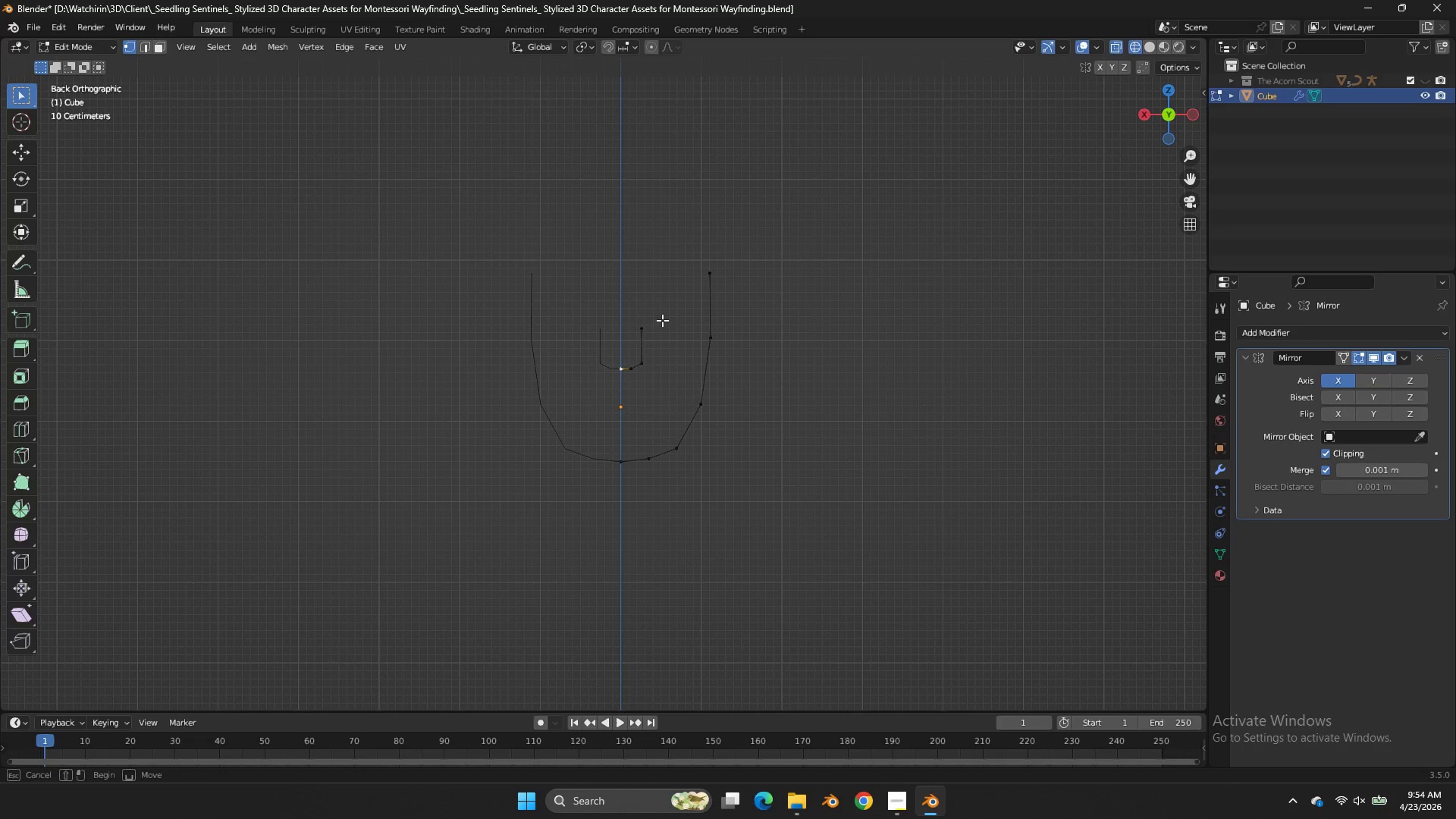 
left_click_drag(start_coordinate=[662, 320], to_coordinate=[608, 378])
 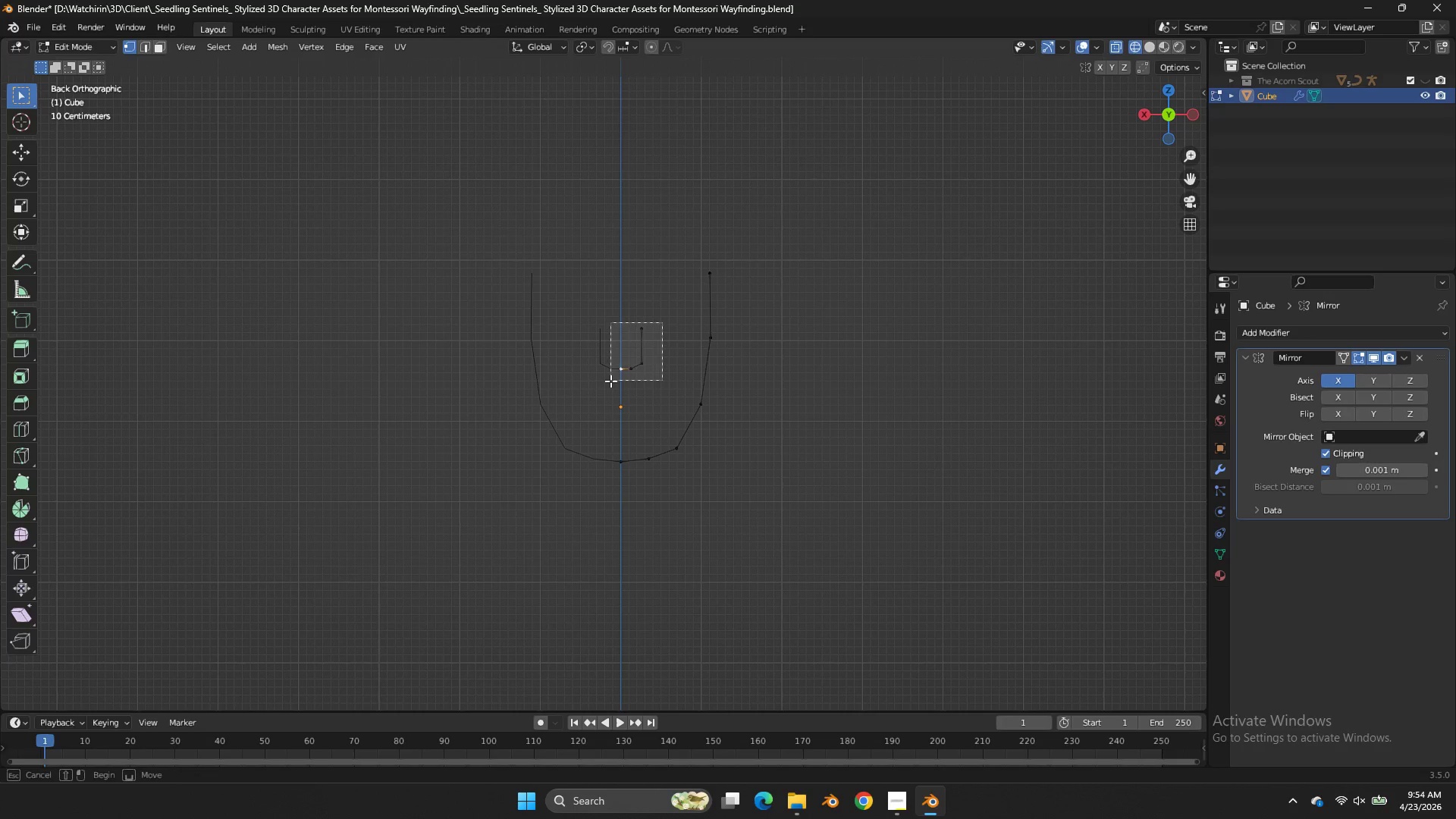 
hold_key(key=ShiftLeft, duration=1.66)
double_click([608, 378])
 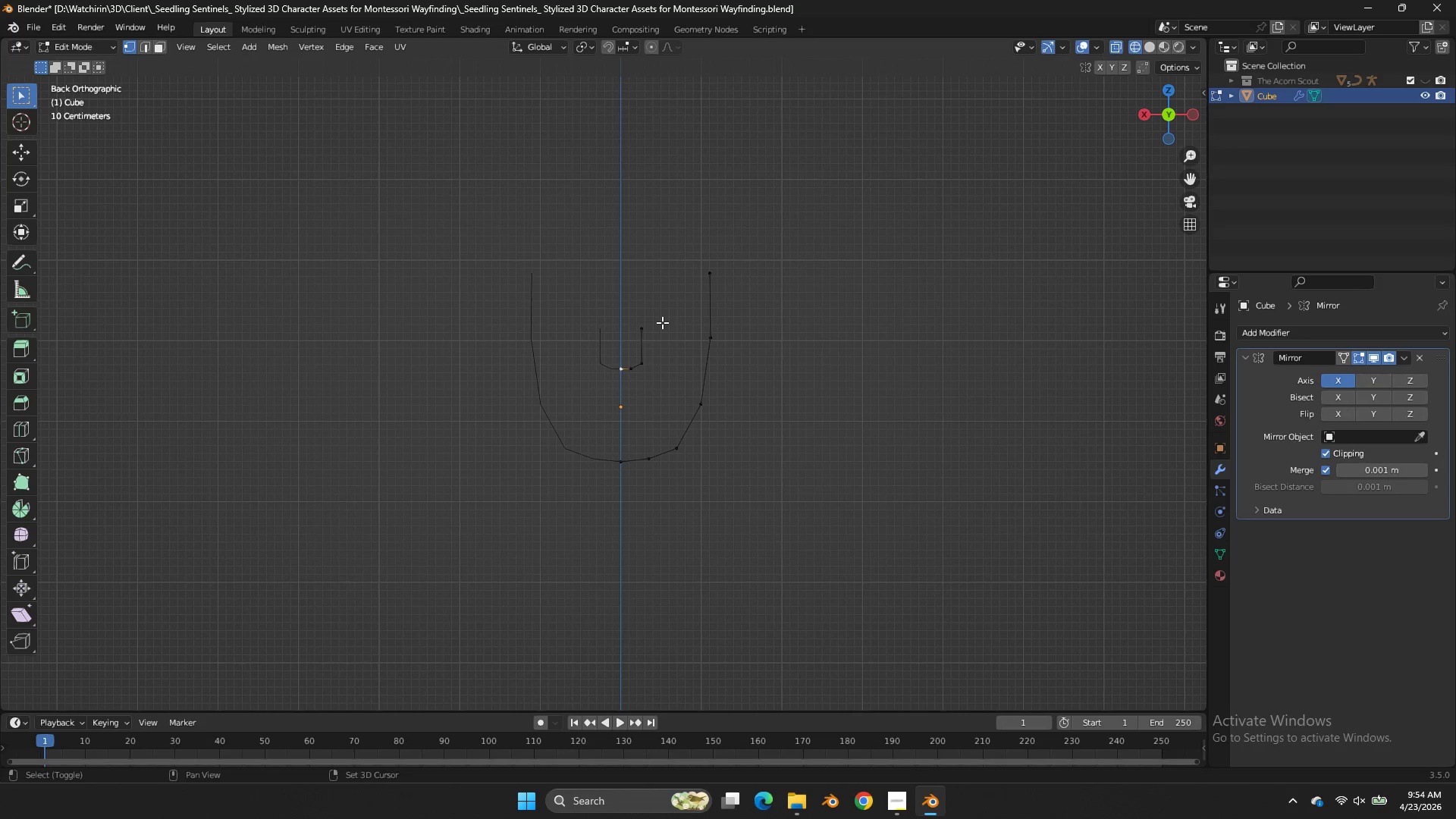 
left_click_drag(start_coordinate=[662, 322], to_coordinate=[609, 381])
 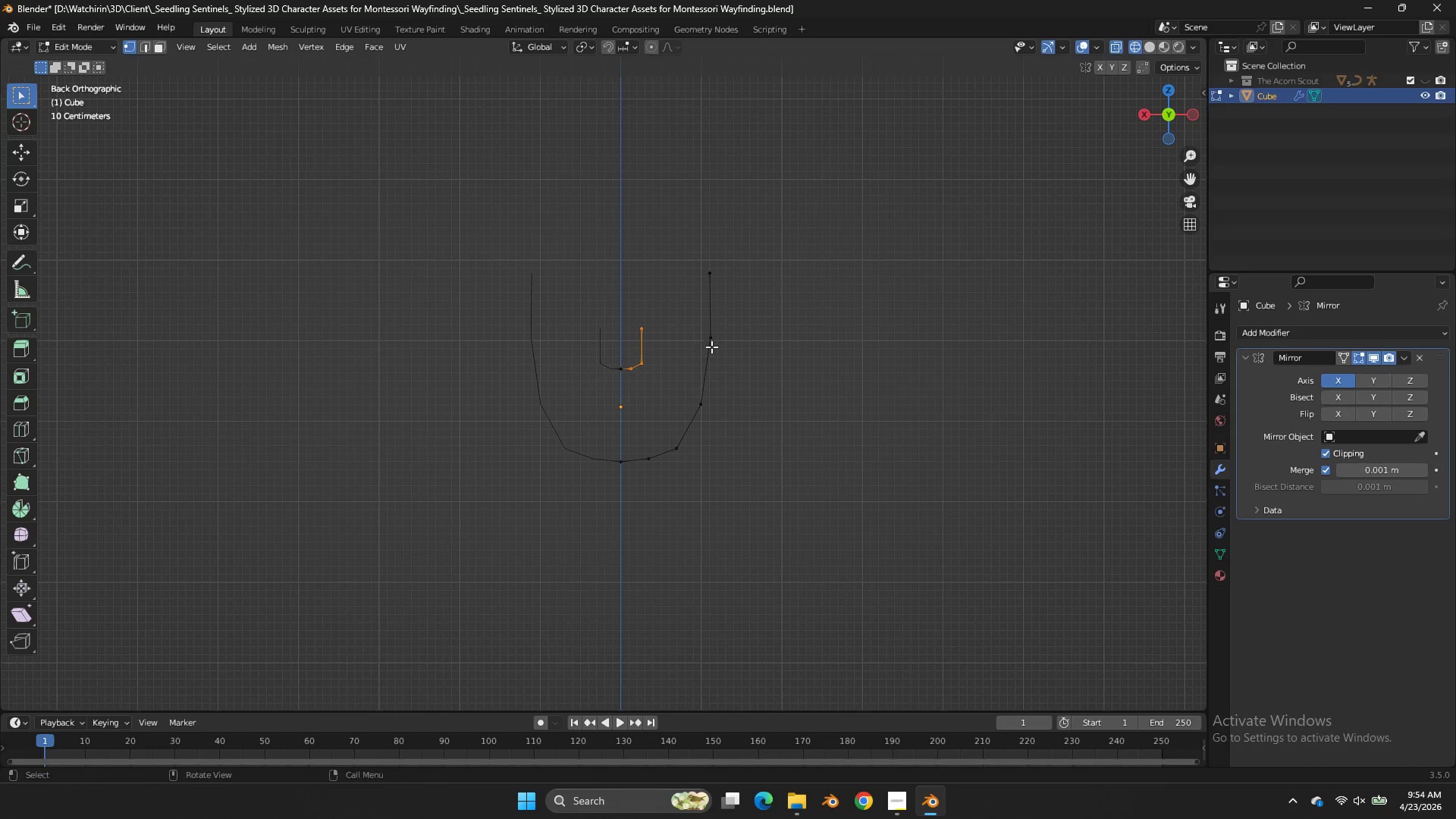 
triple_click([609, 381])
 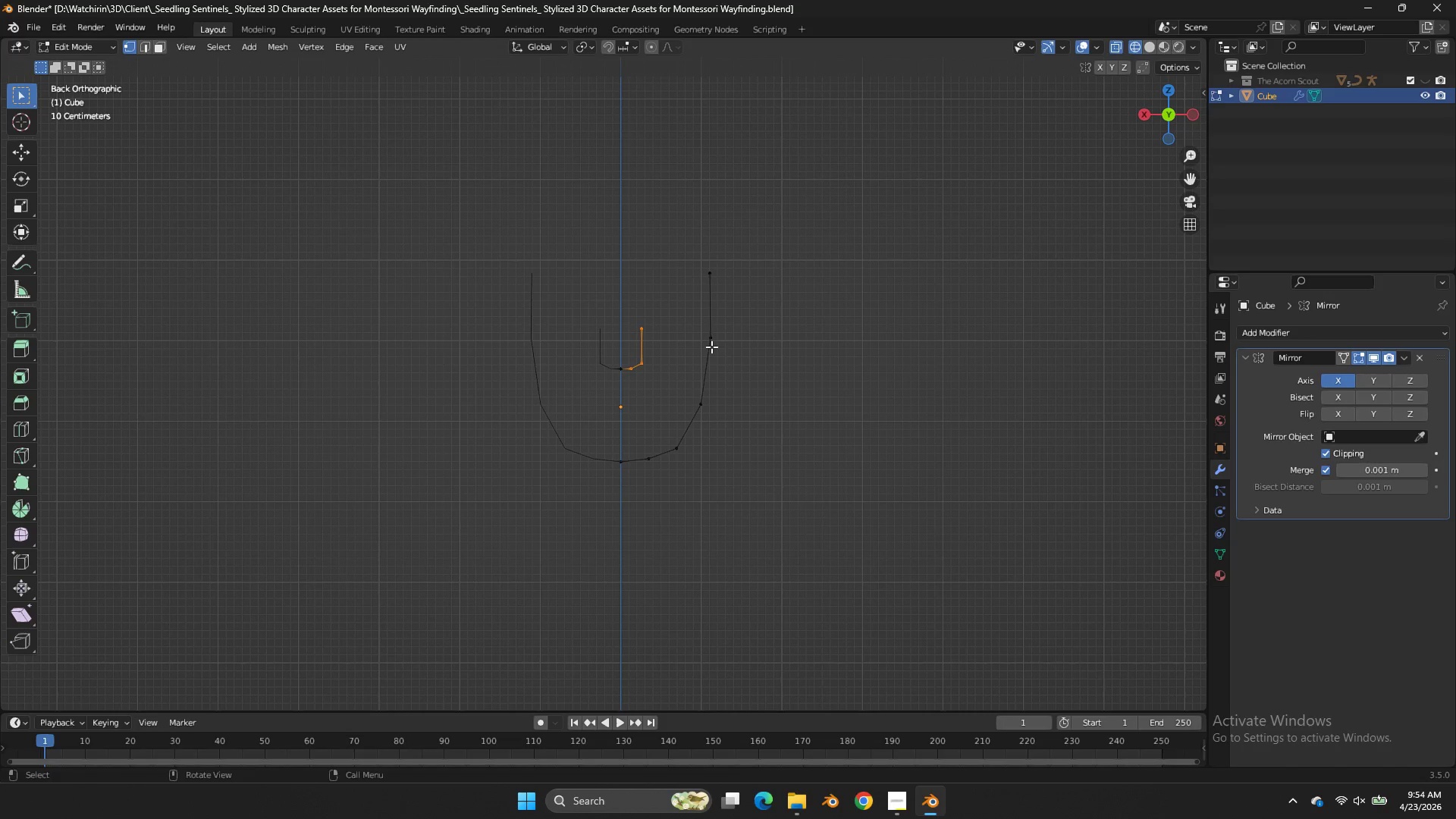 
type(sx)
 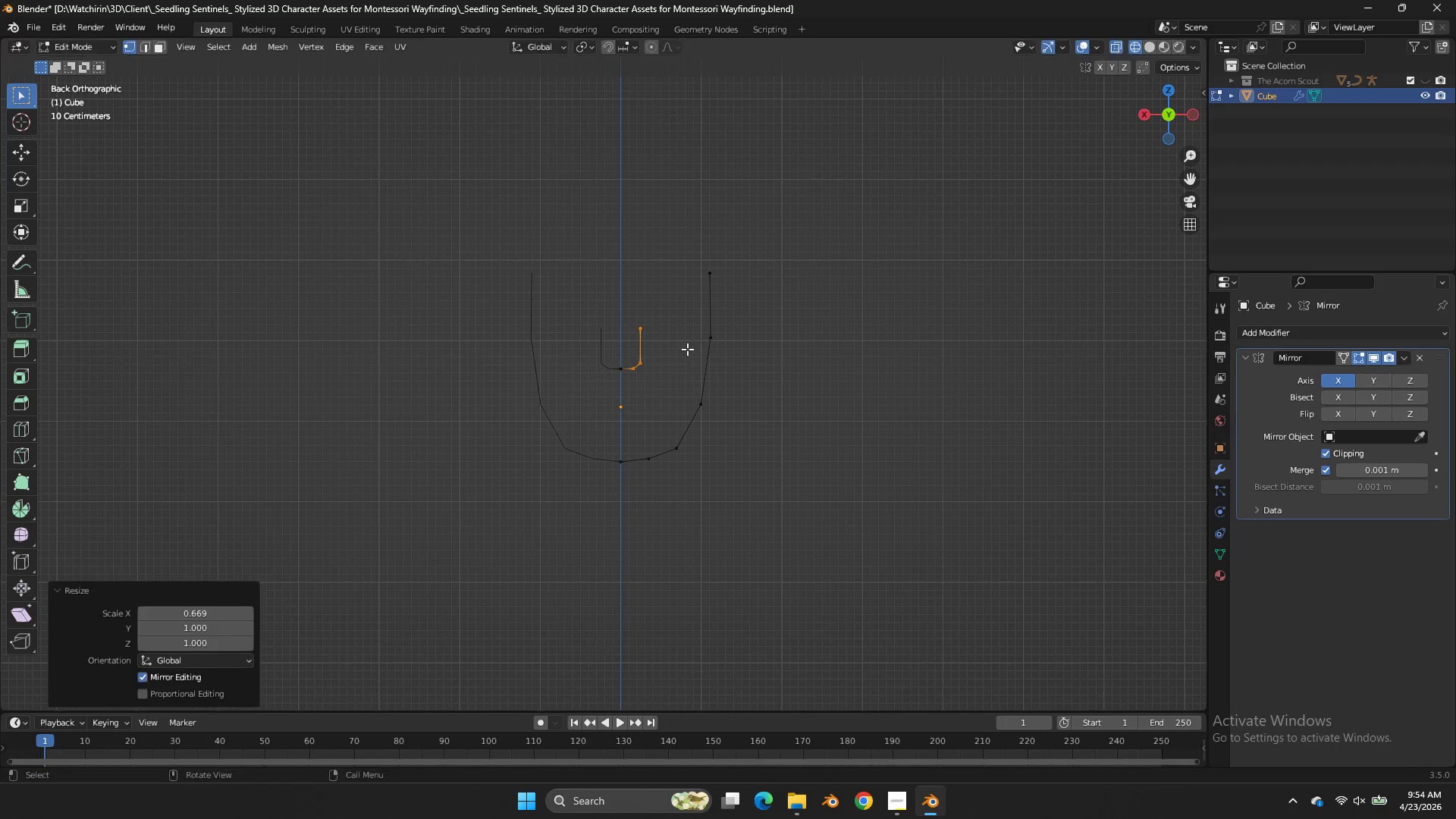 
double_click([687, 349])
 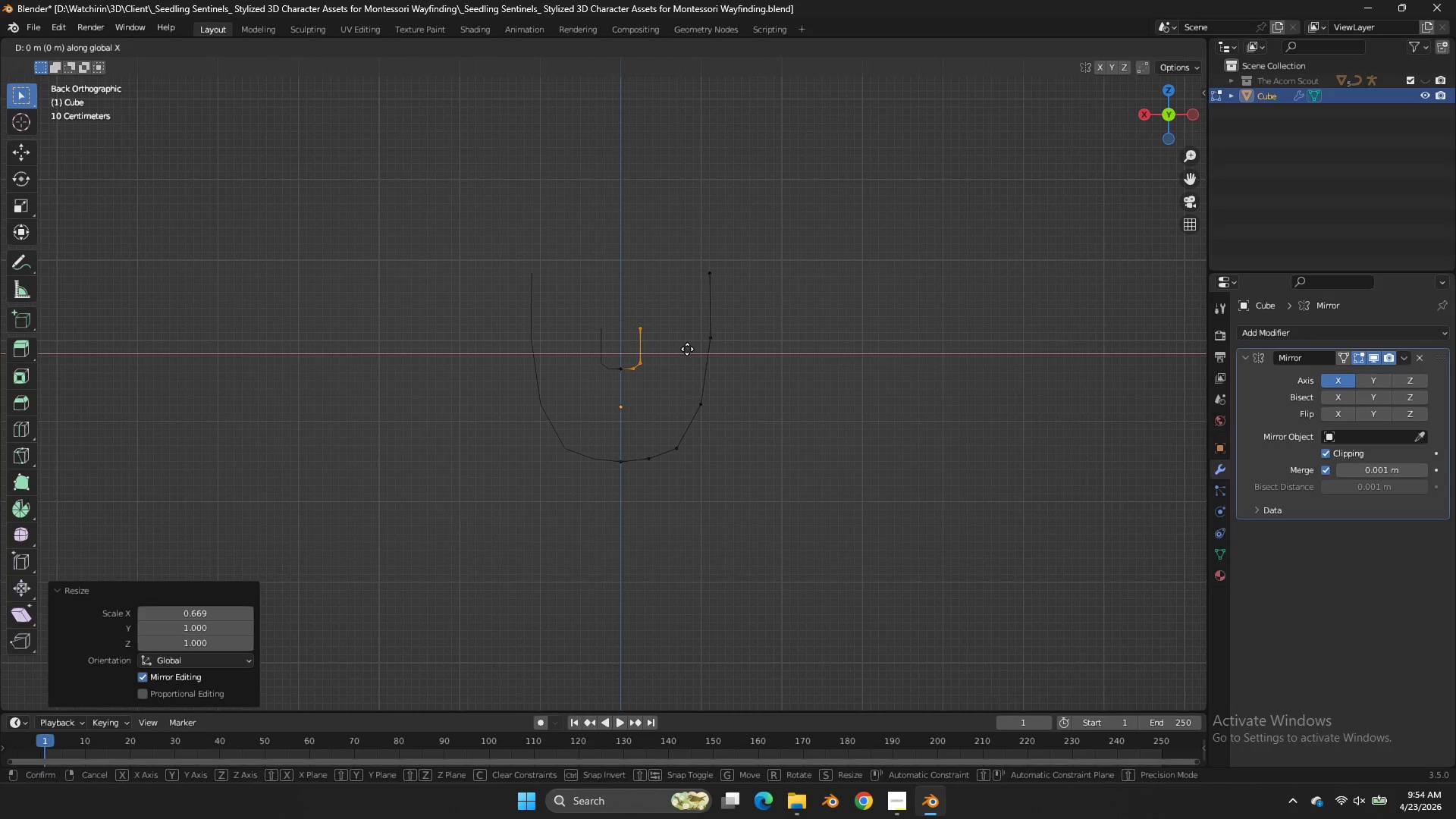 
type(gx)
 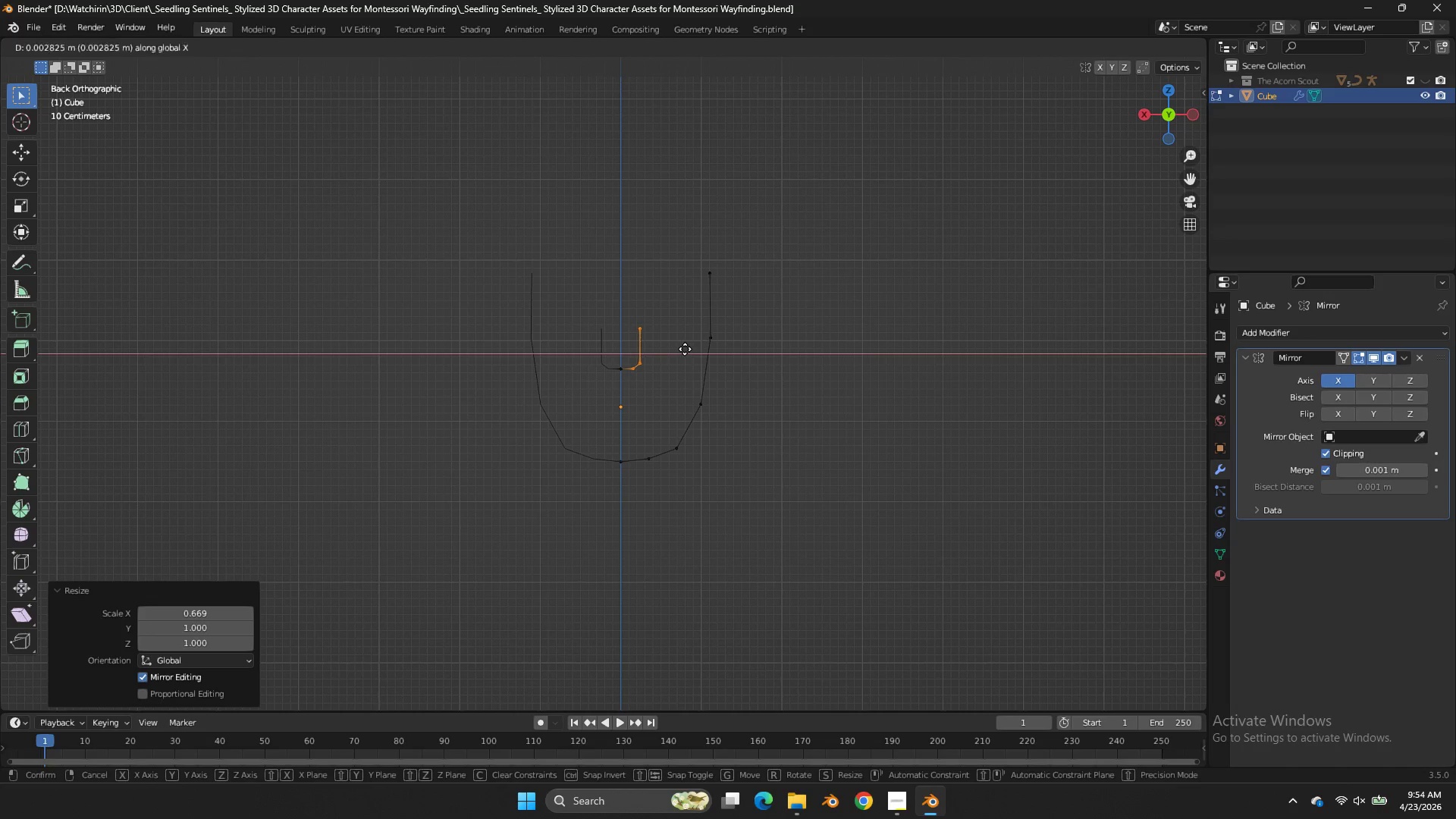 
hold_key(key=ShiftLeft, duration=0.77)
double_click([628, 351])
 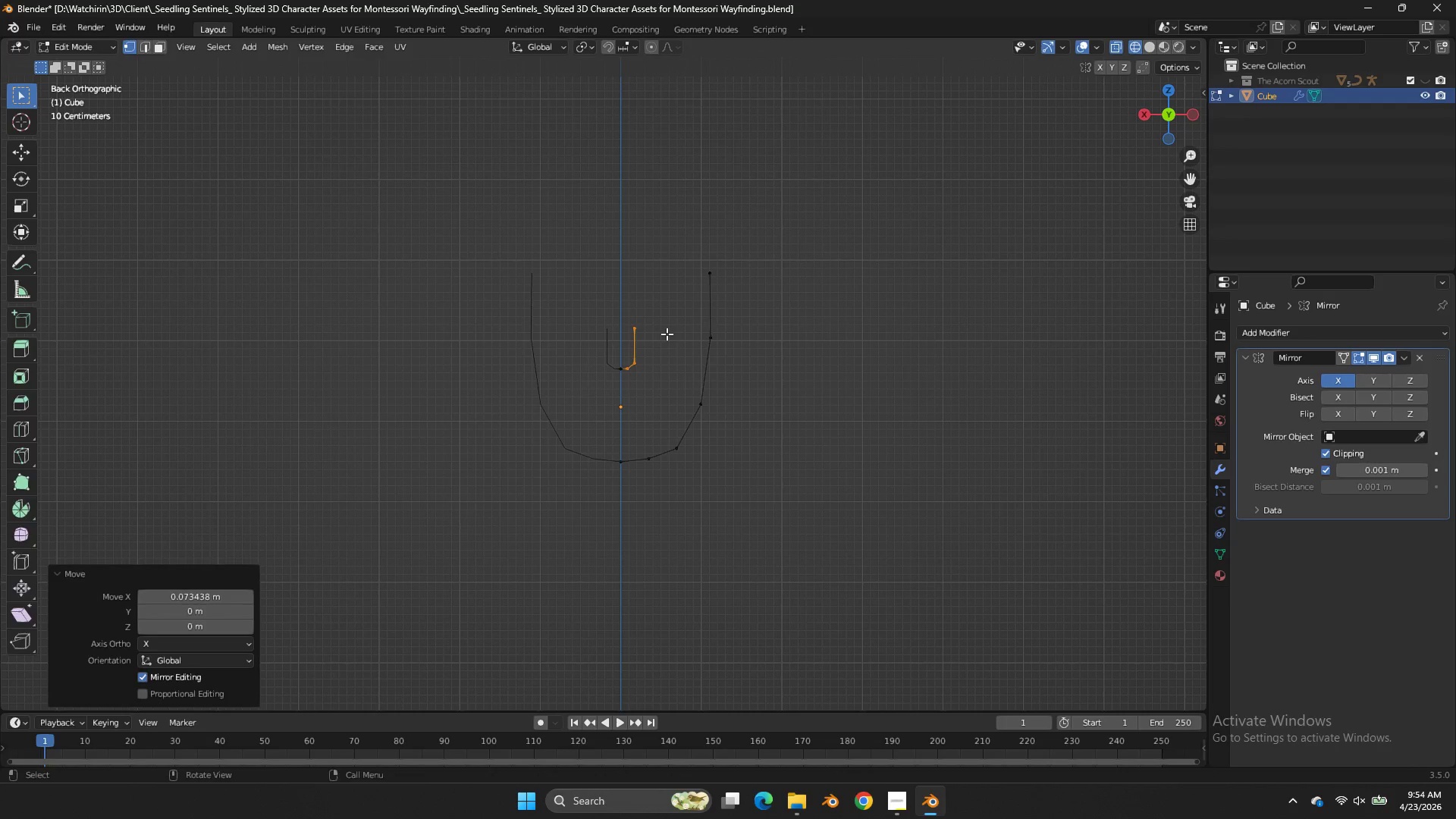 
key(Tab)
 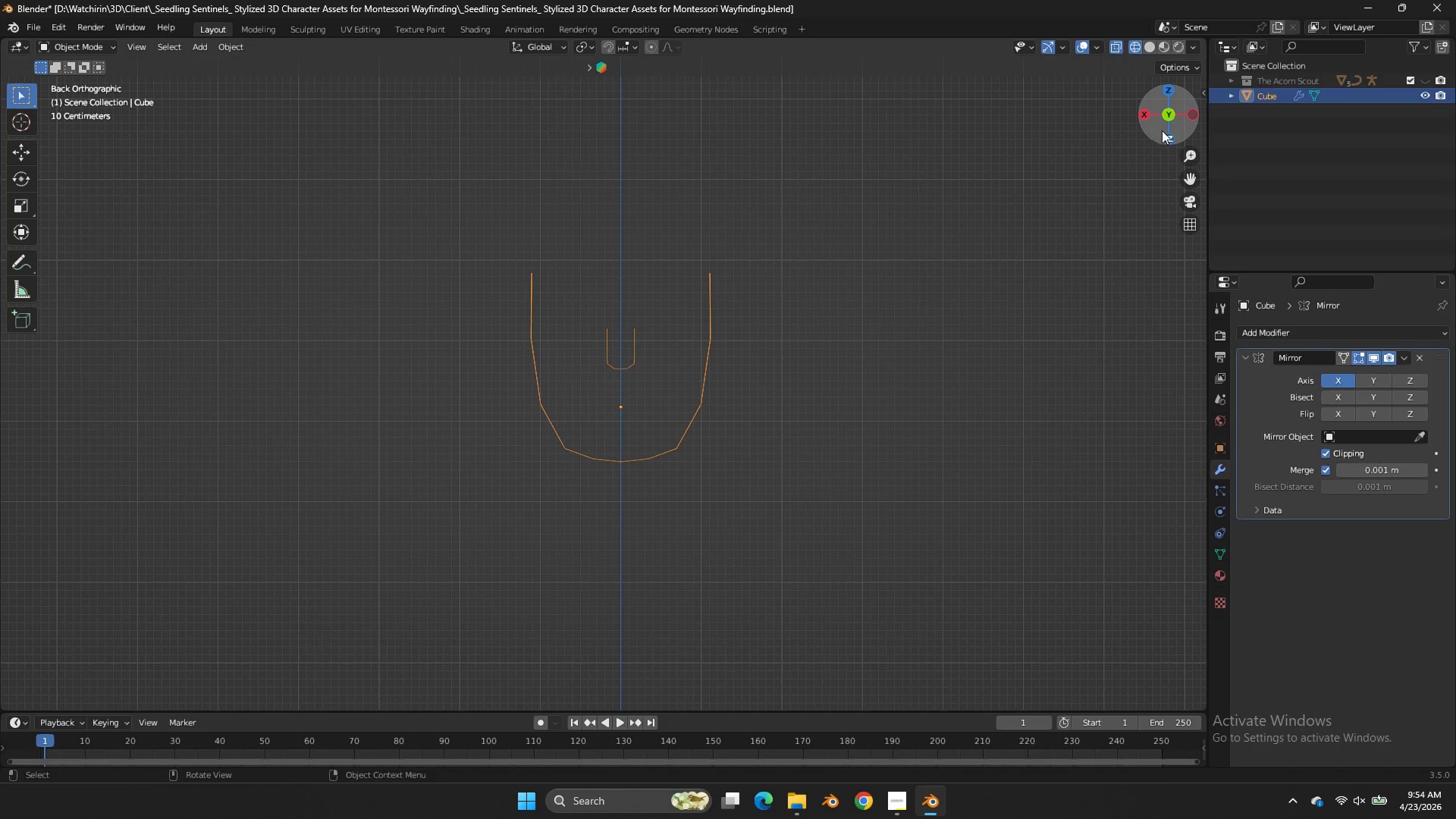 
key(Tab)
 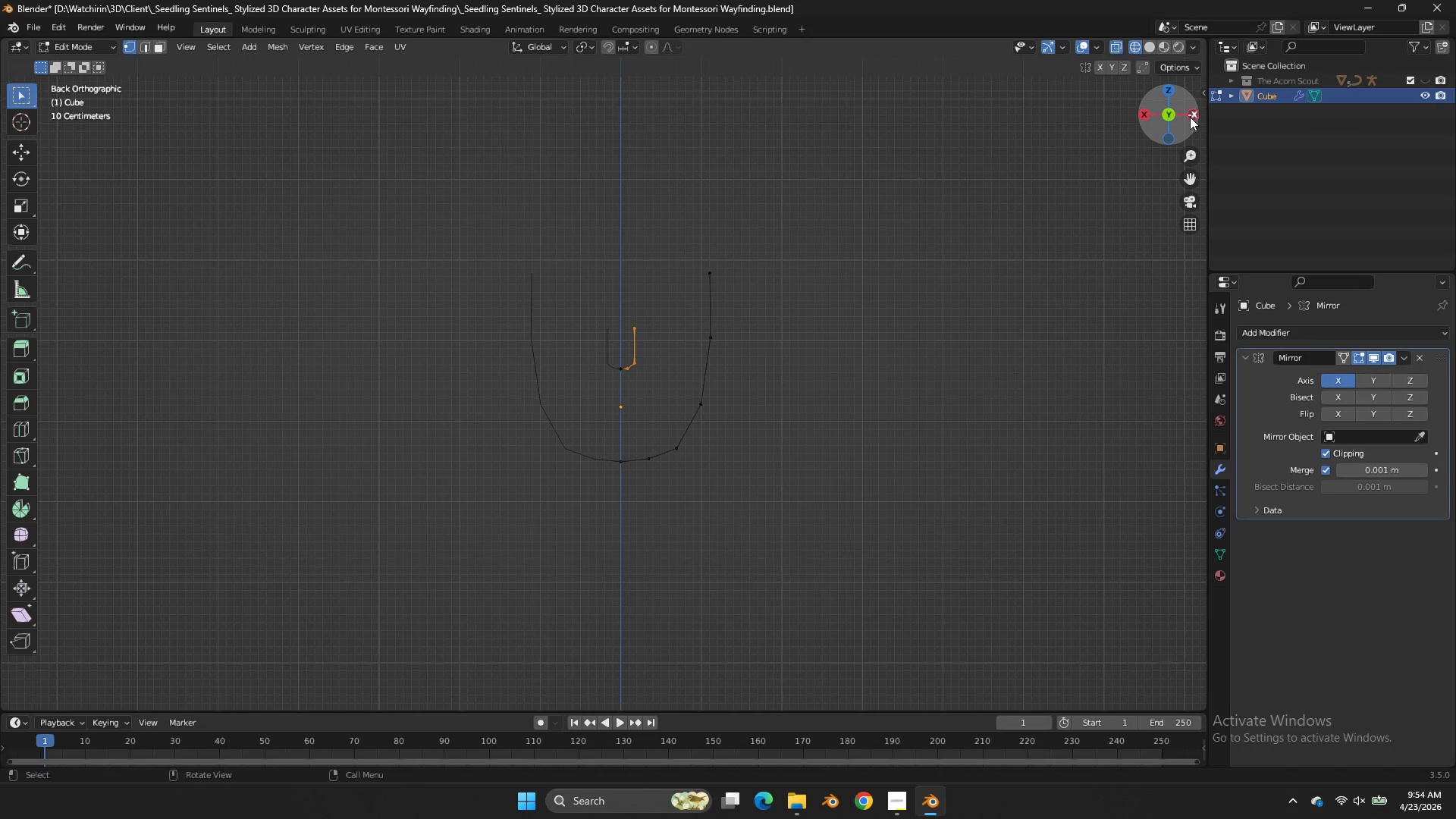 
left_click([1190, 117])
 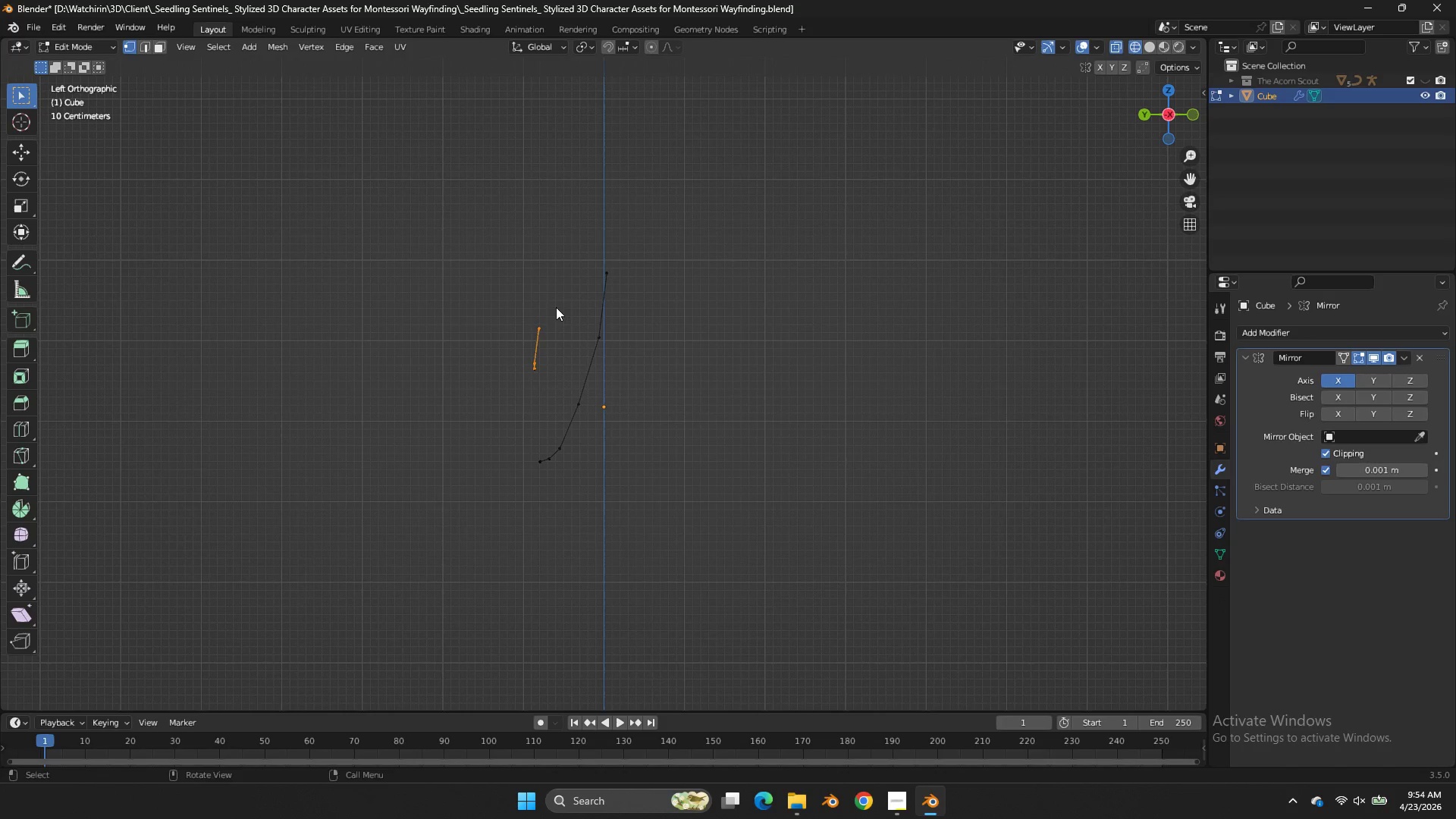 
left_click_drag(start_coordinate=[556, 307], to_coordinate=[530, 331])
 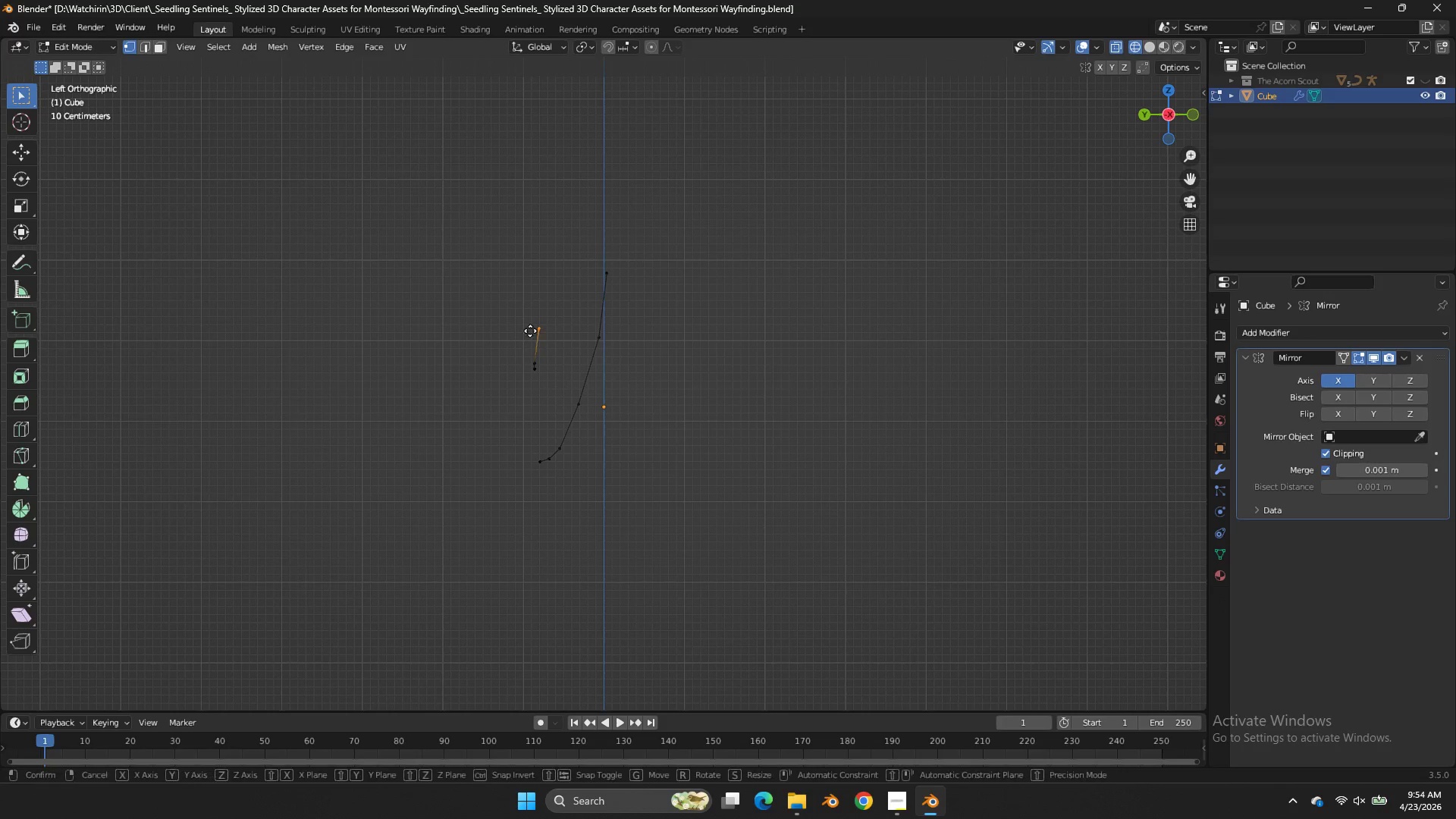 
key(G)
 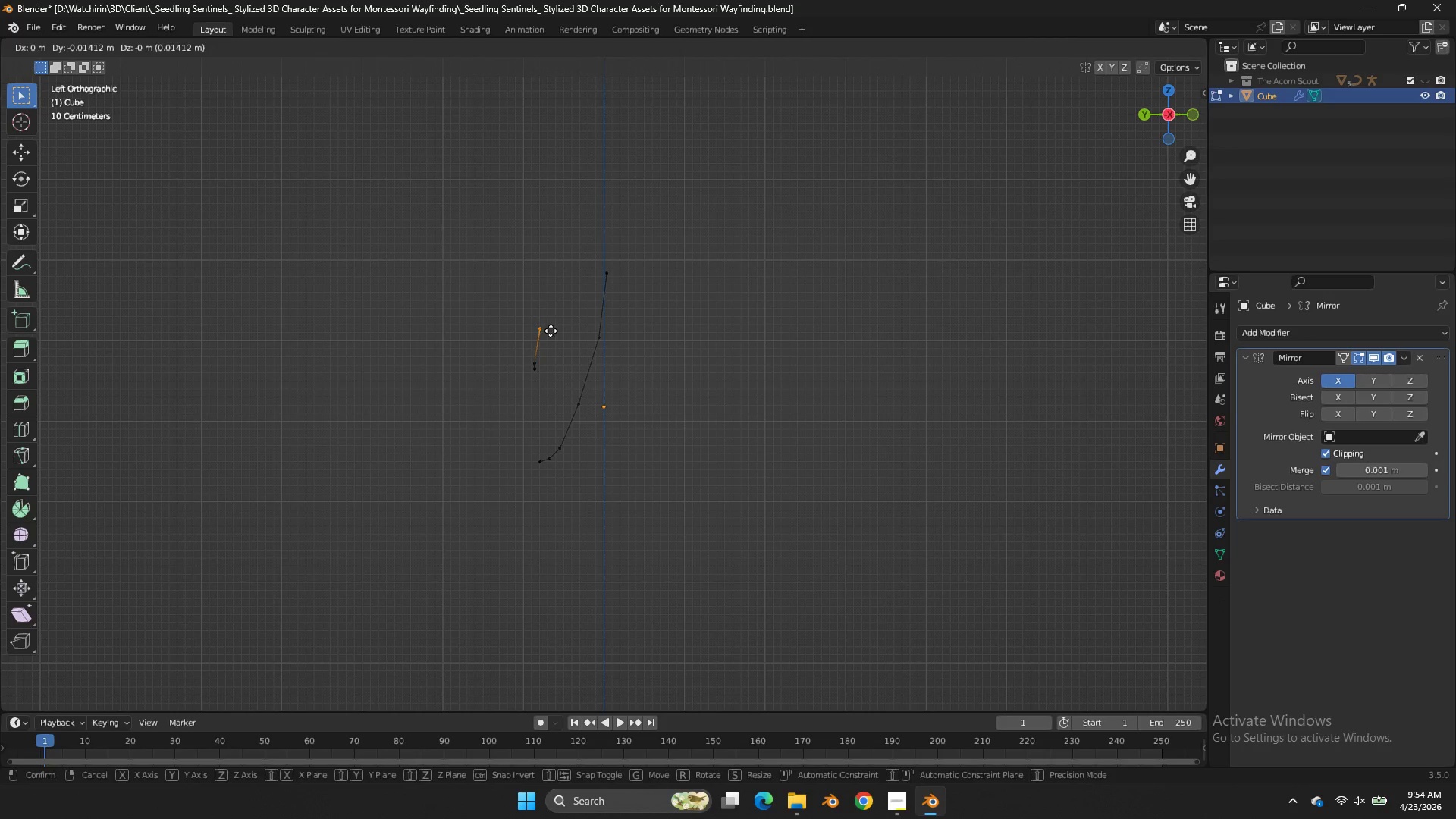 
hold_key(key=ShiftLeft, duration=0.52)
double_click([628, 327])
 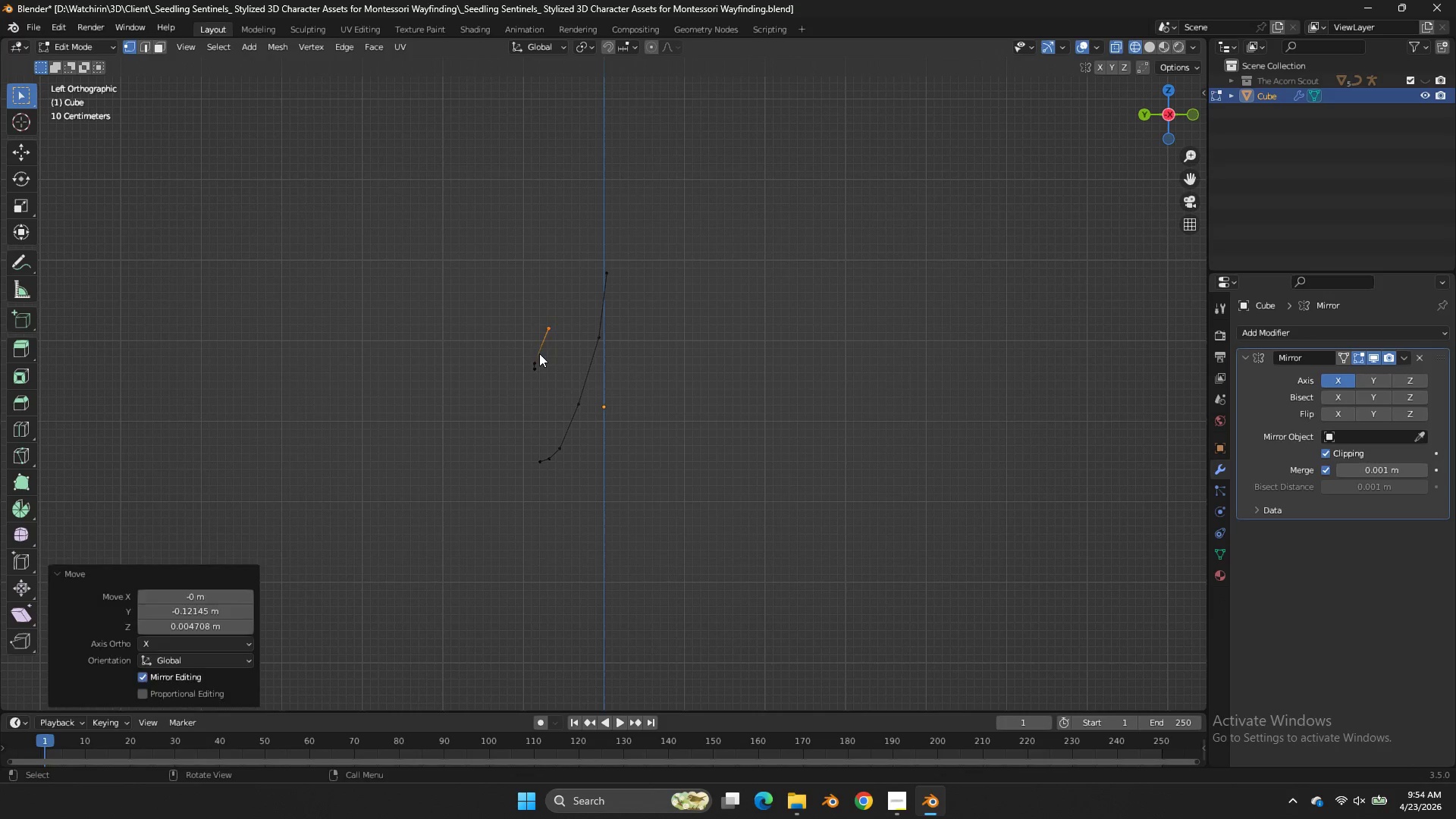 
triple_click([539, 353])
 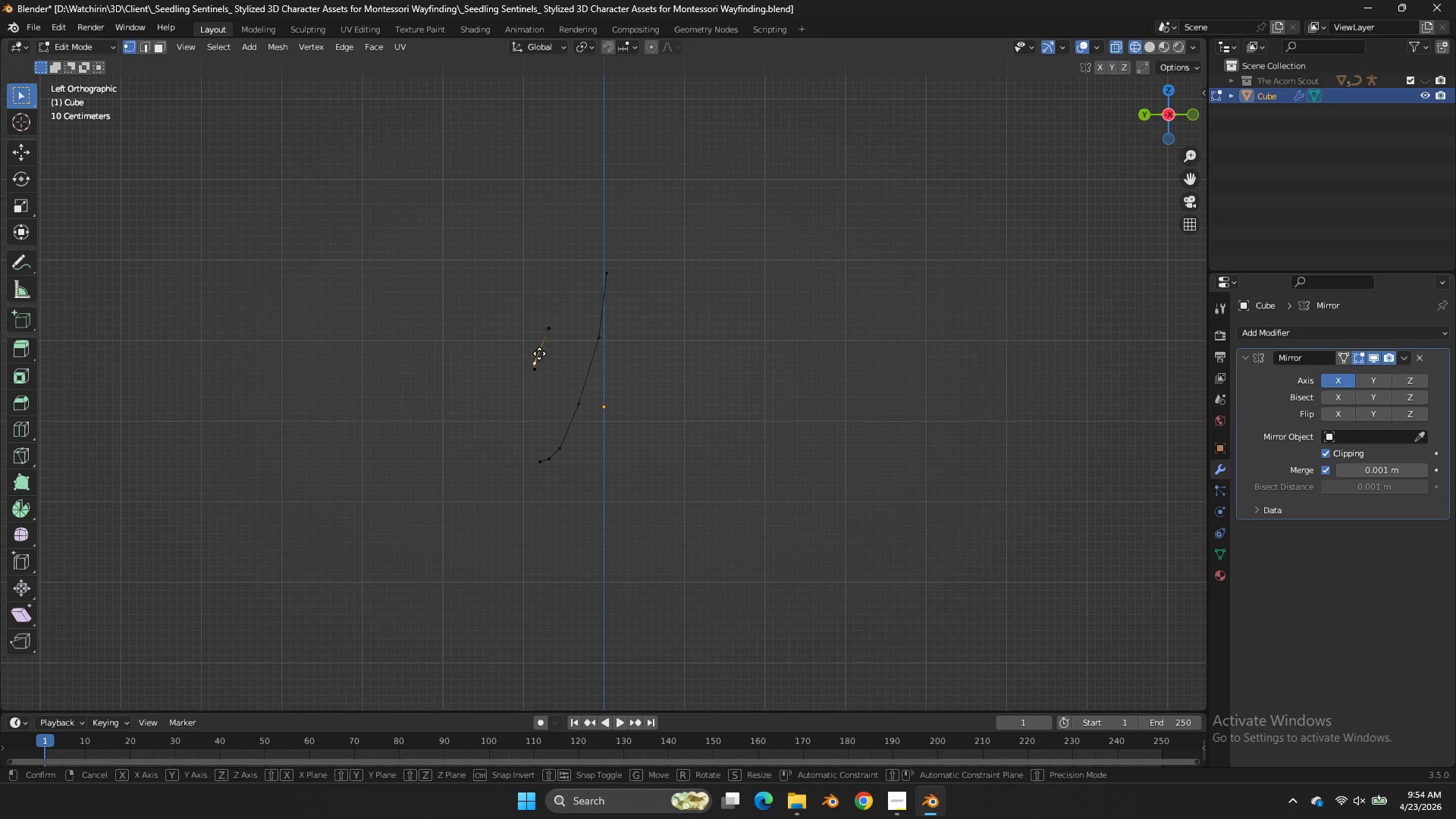 
key(G)
 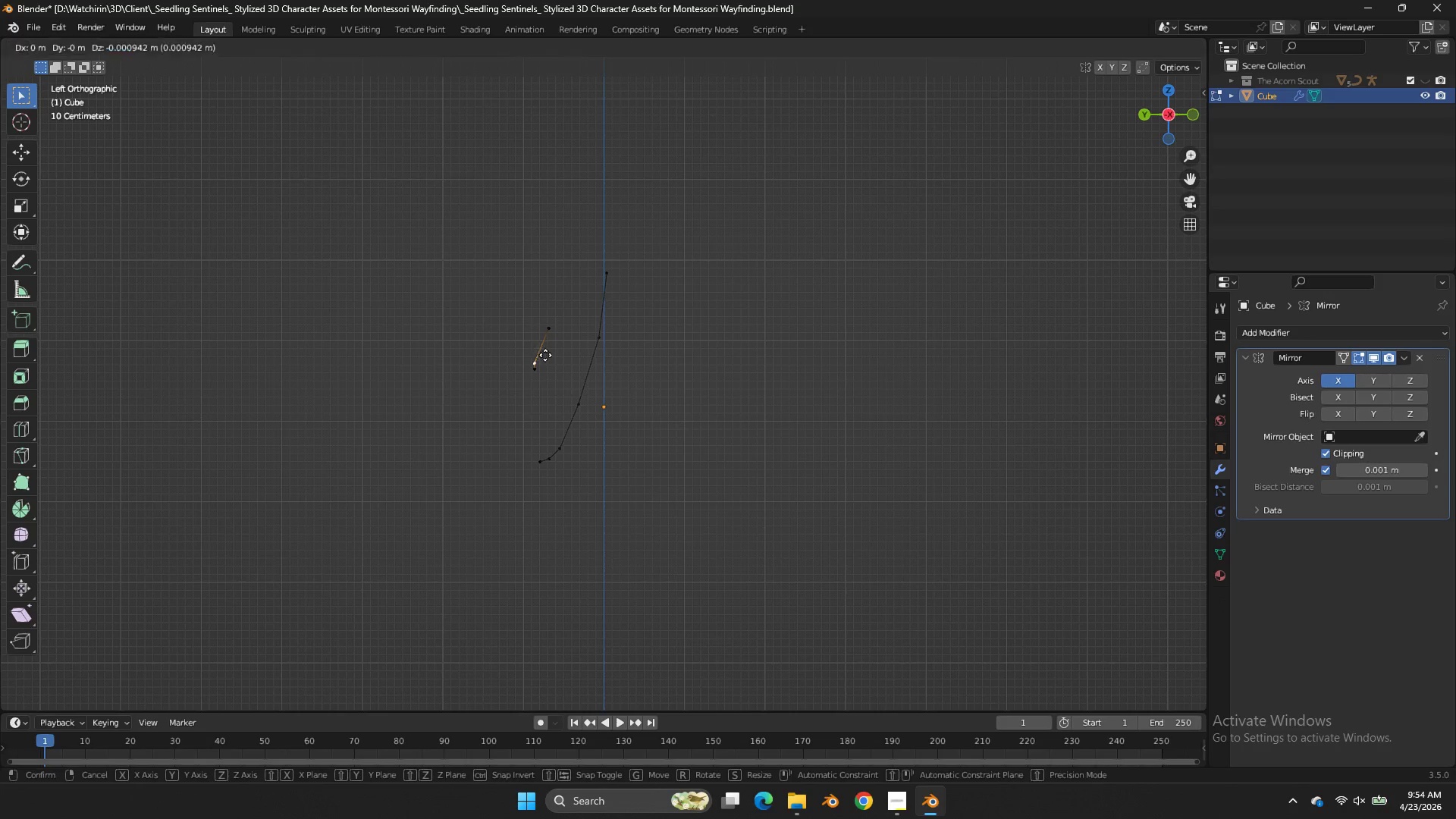 
hold_key(key=ShiftLeft, duration=0.78)
left_click([581, 344])
 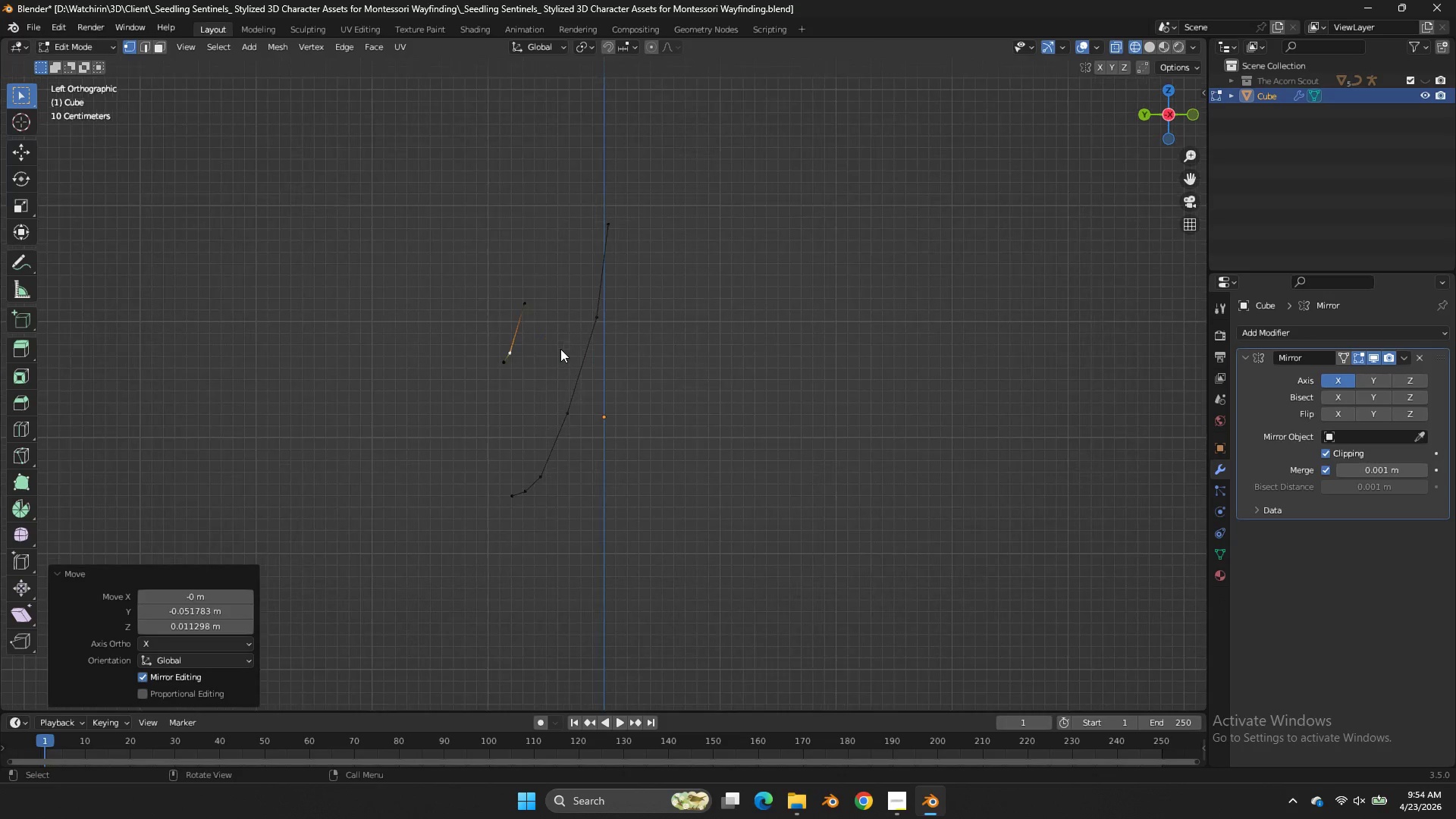 
scroll: coordinate [560, 349], scroll_direction: up, amount: 2.0
 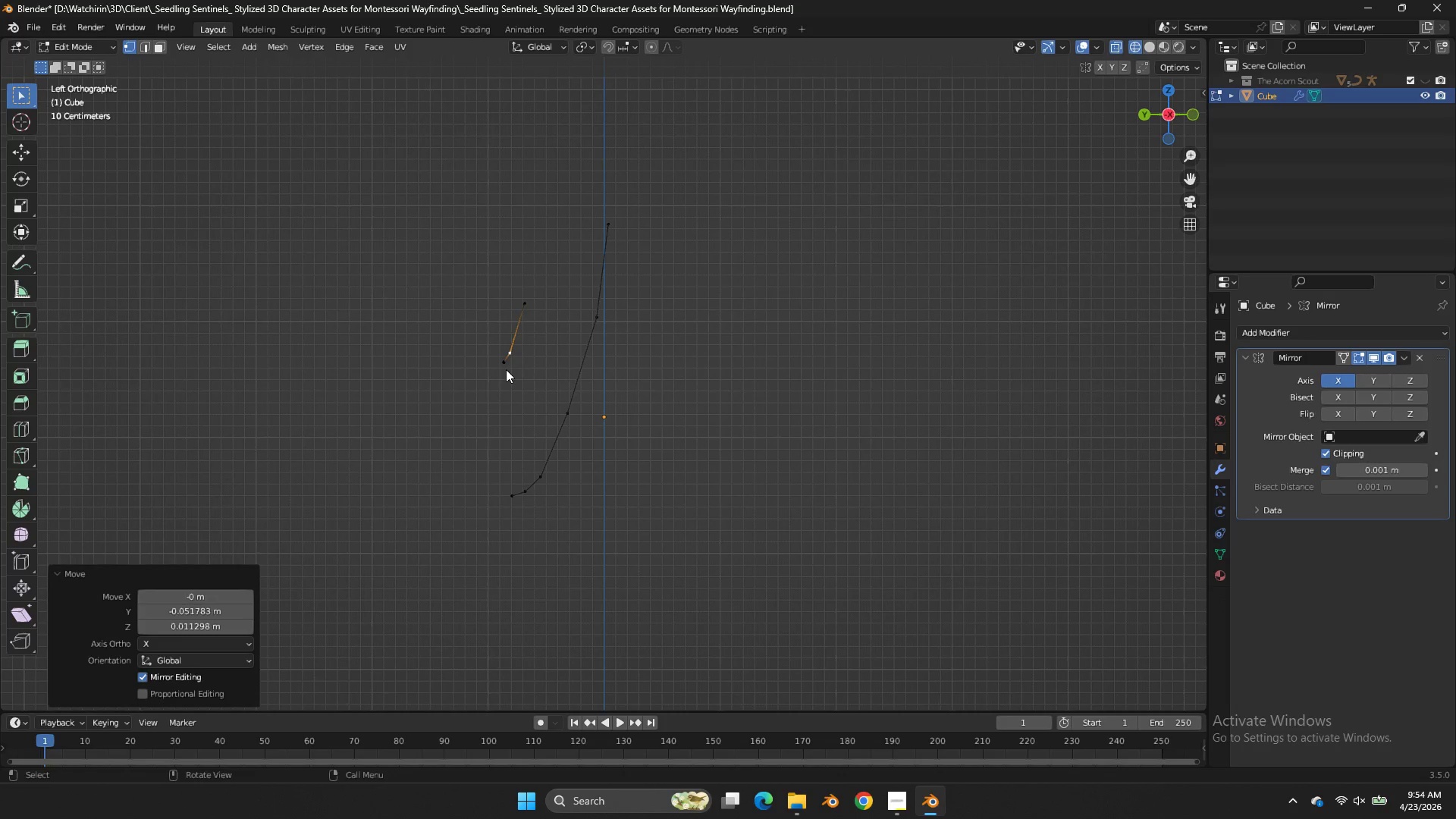 
double_click([506, 369])
 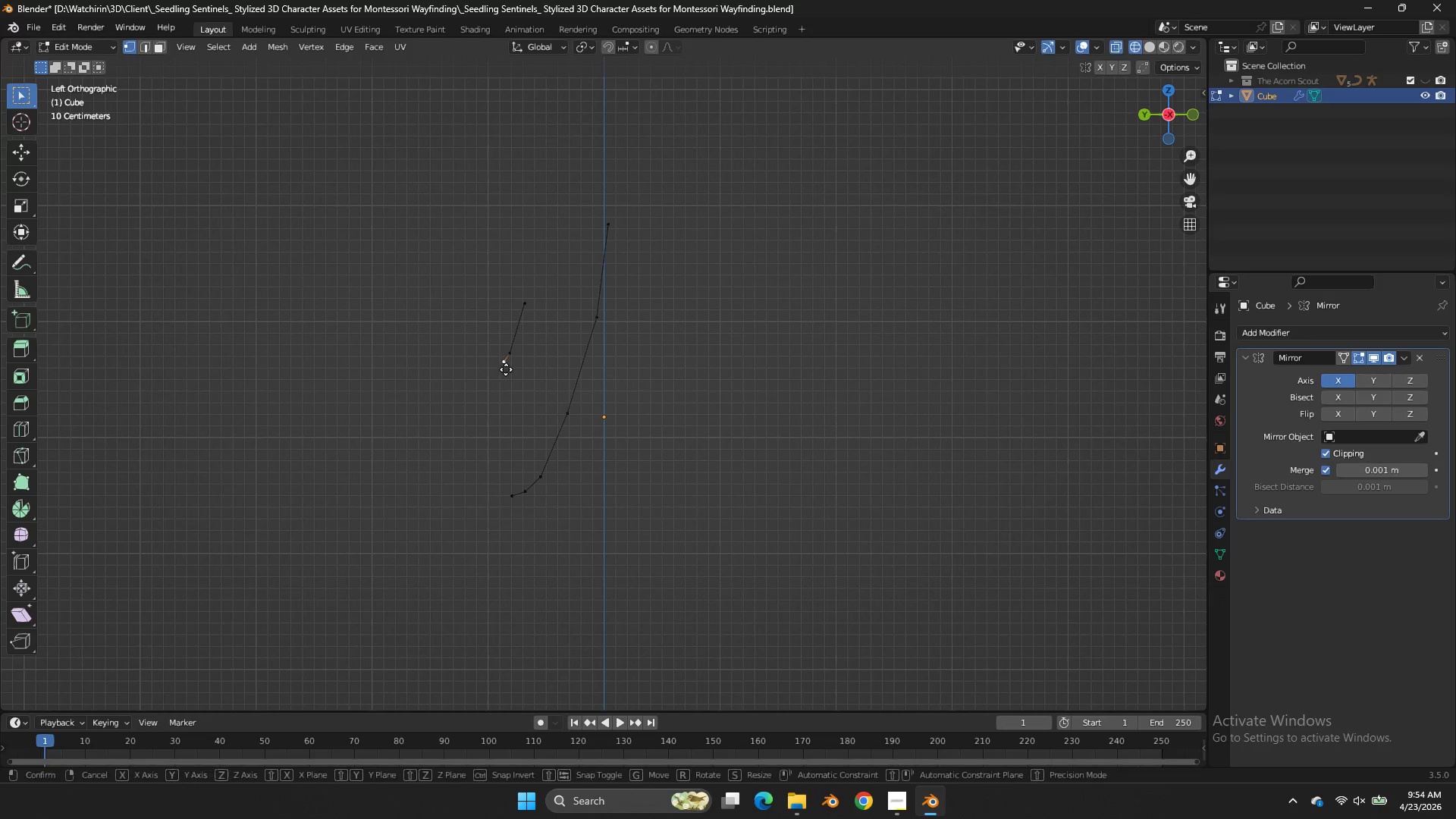 
key(G)
 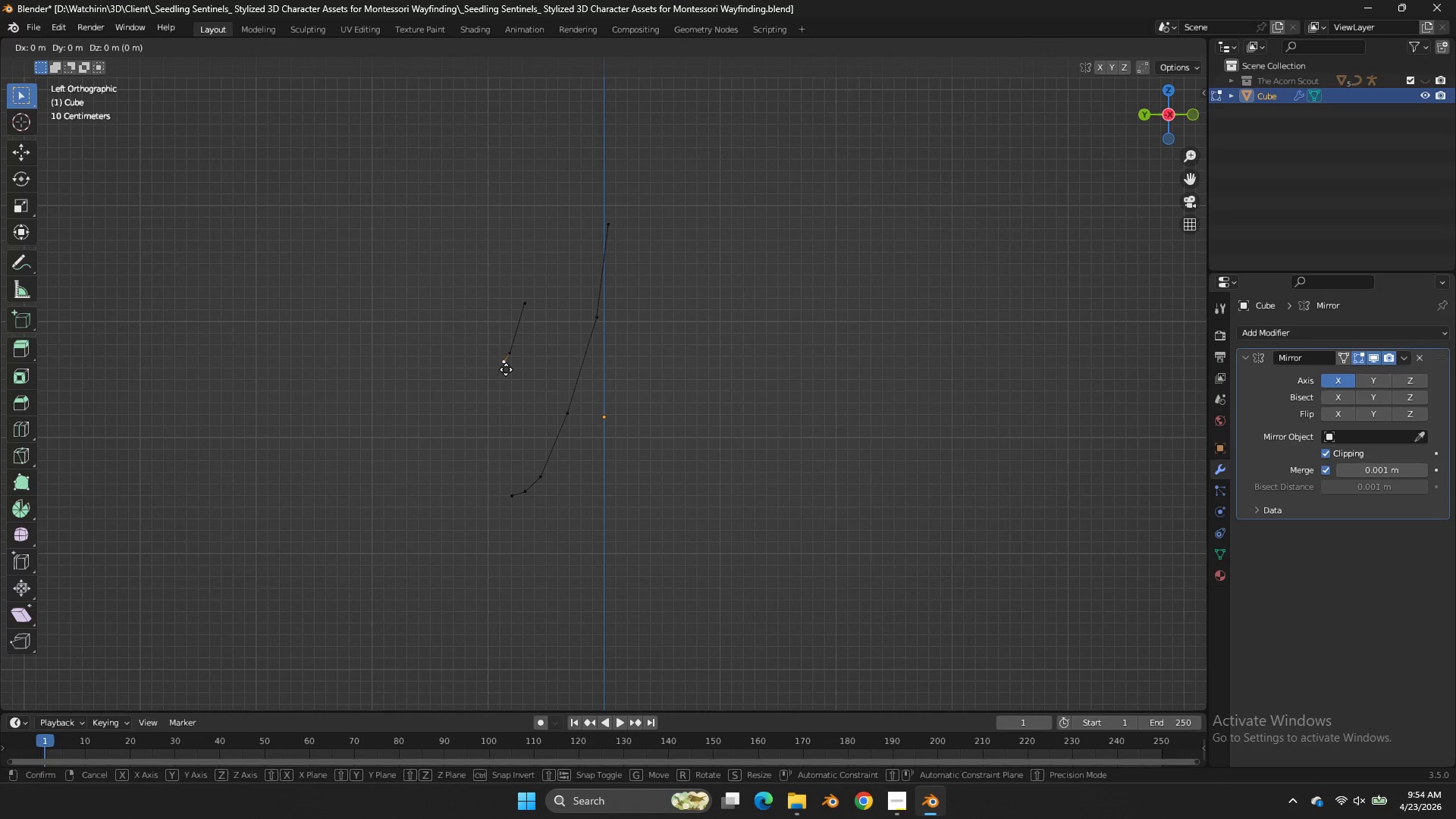 
hold_key(key=ShiftLeft, duration=1.88)
 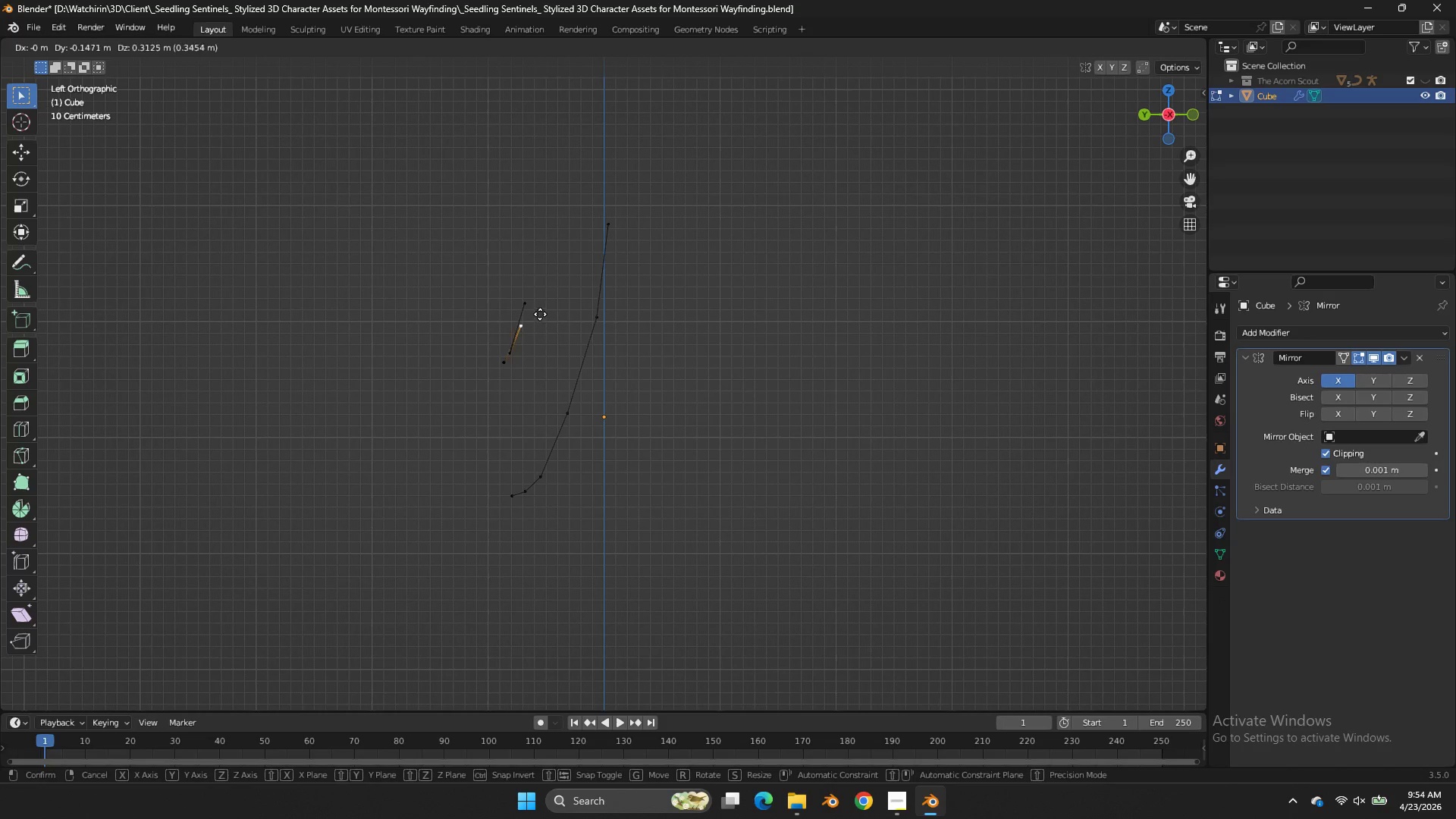 
key(Tab)
 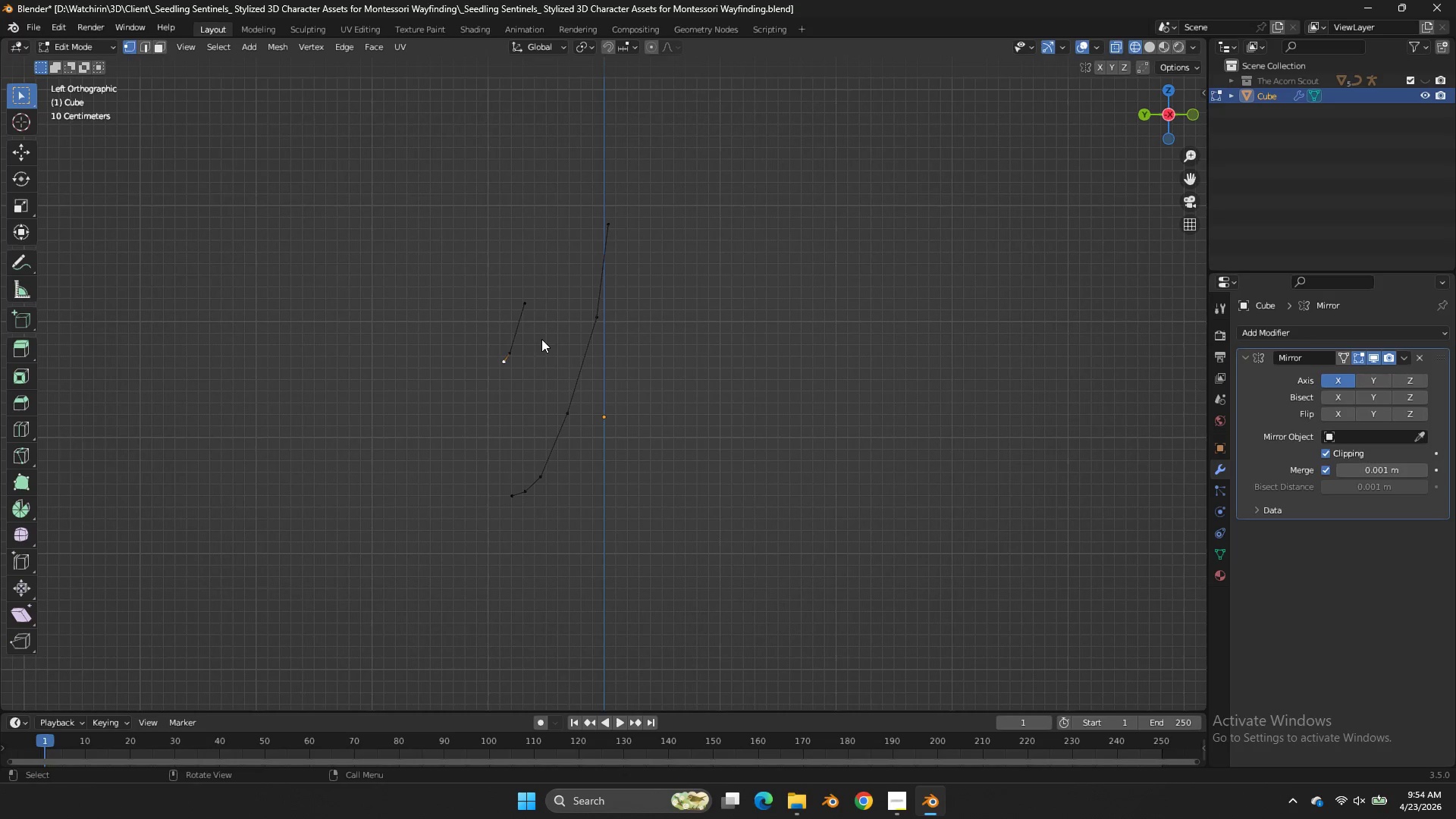 
key(G)
 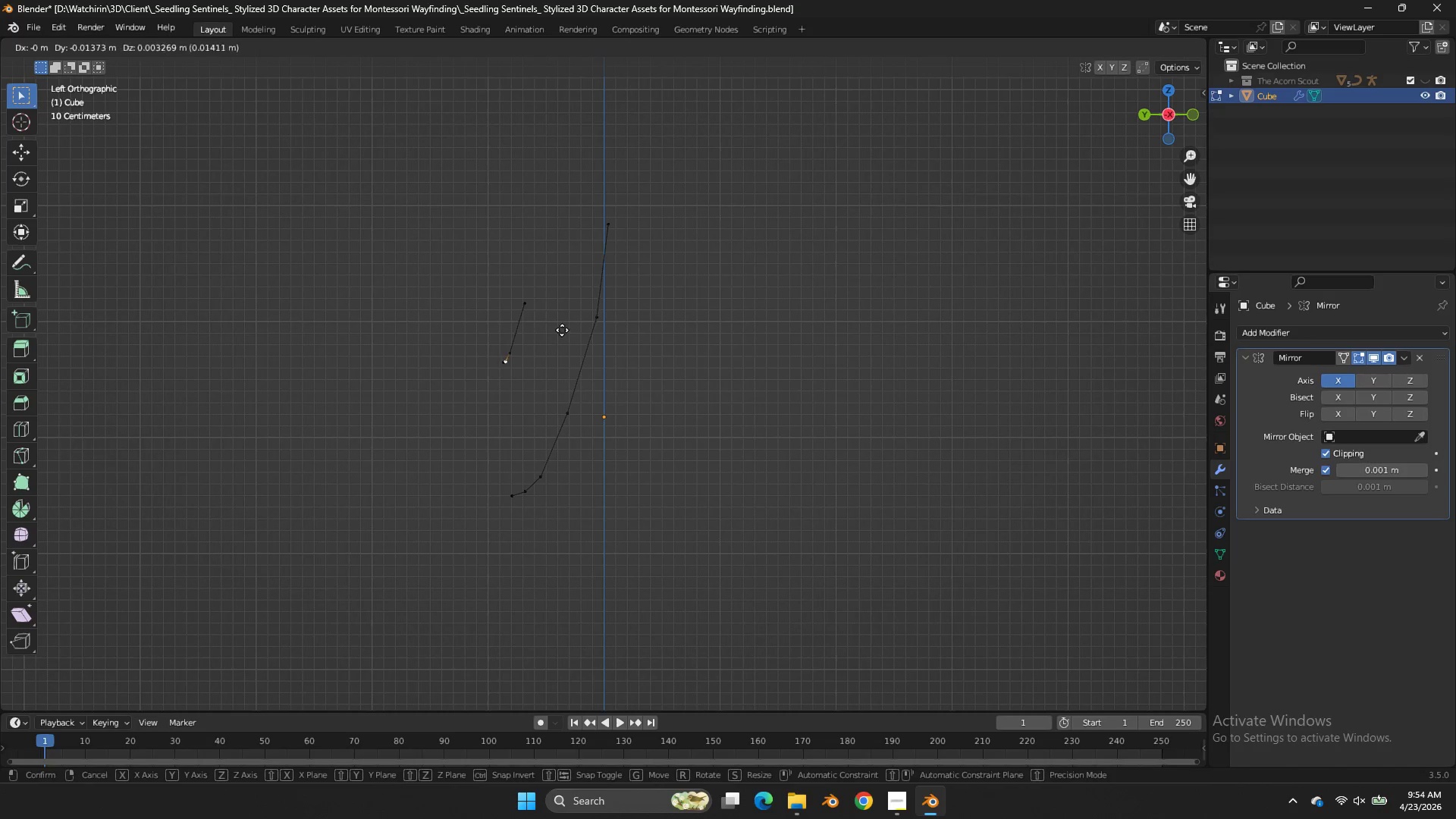 
hold_key(key=ShiftLeft, duration=0.61)
left_click([568, 311])
 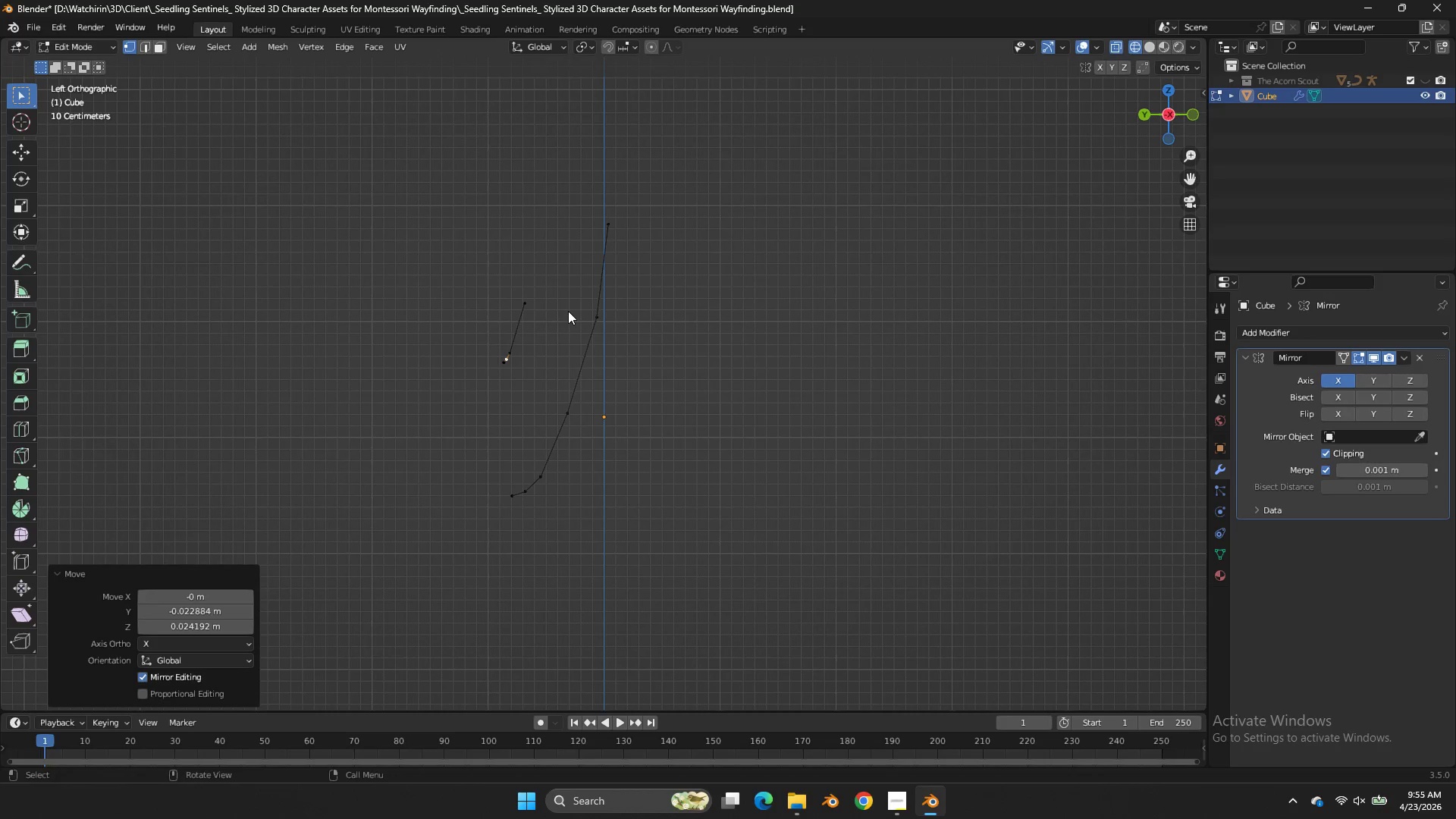 
double_click([568, 311])
 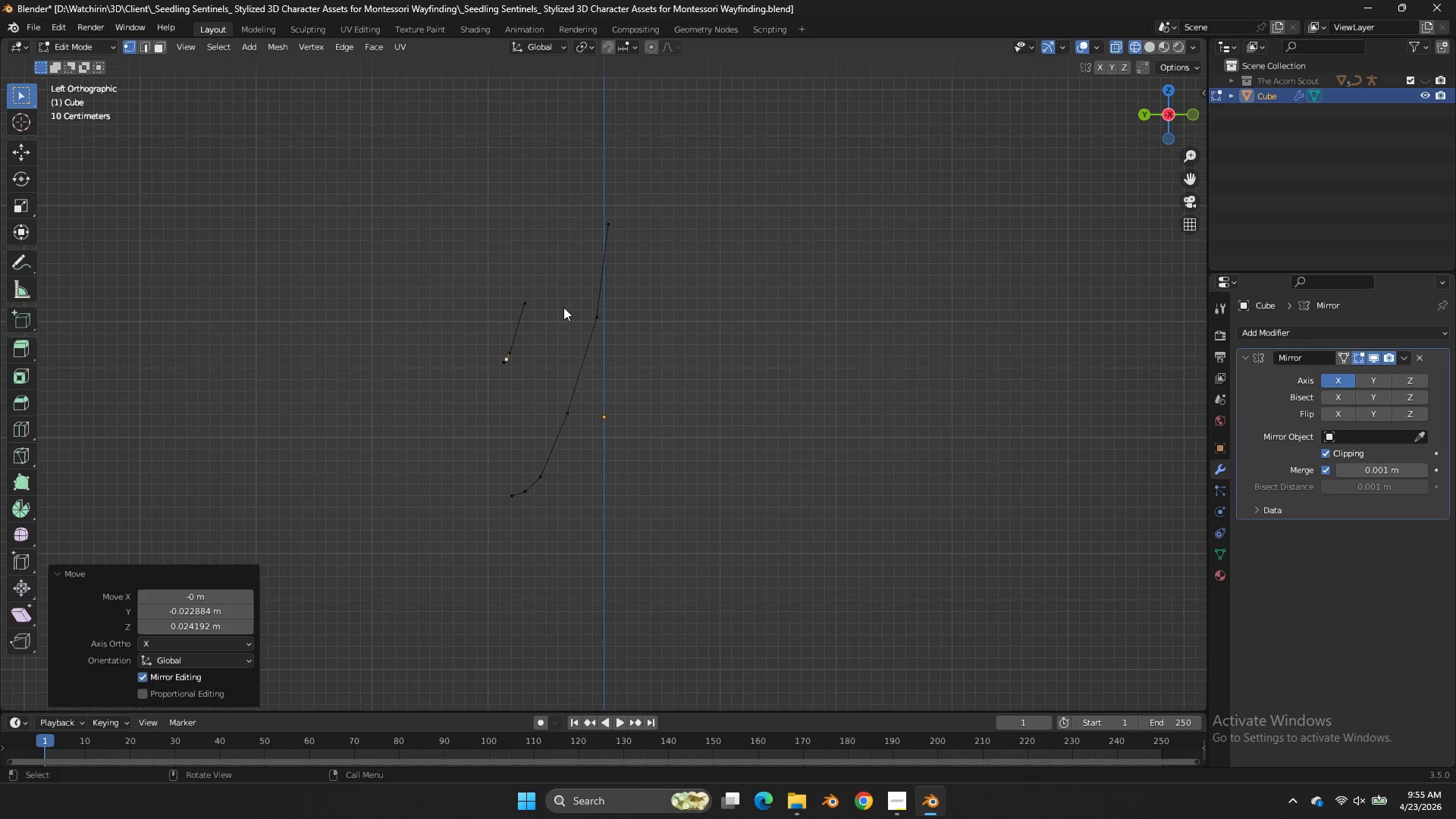 
key(G)
 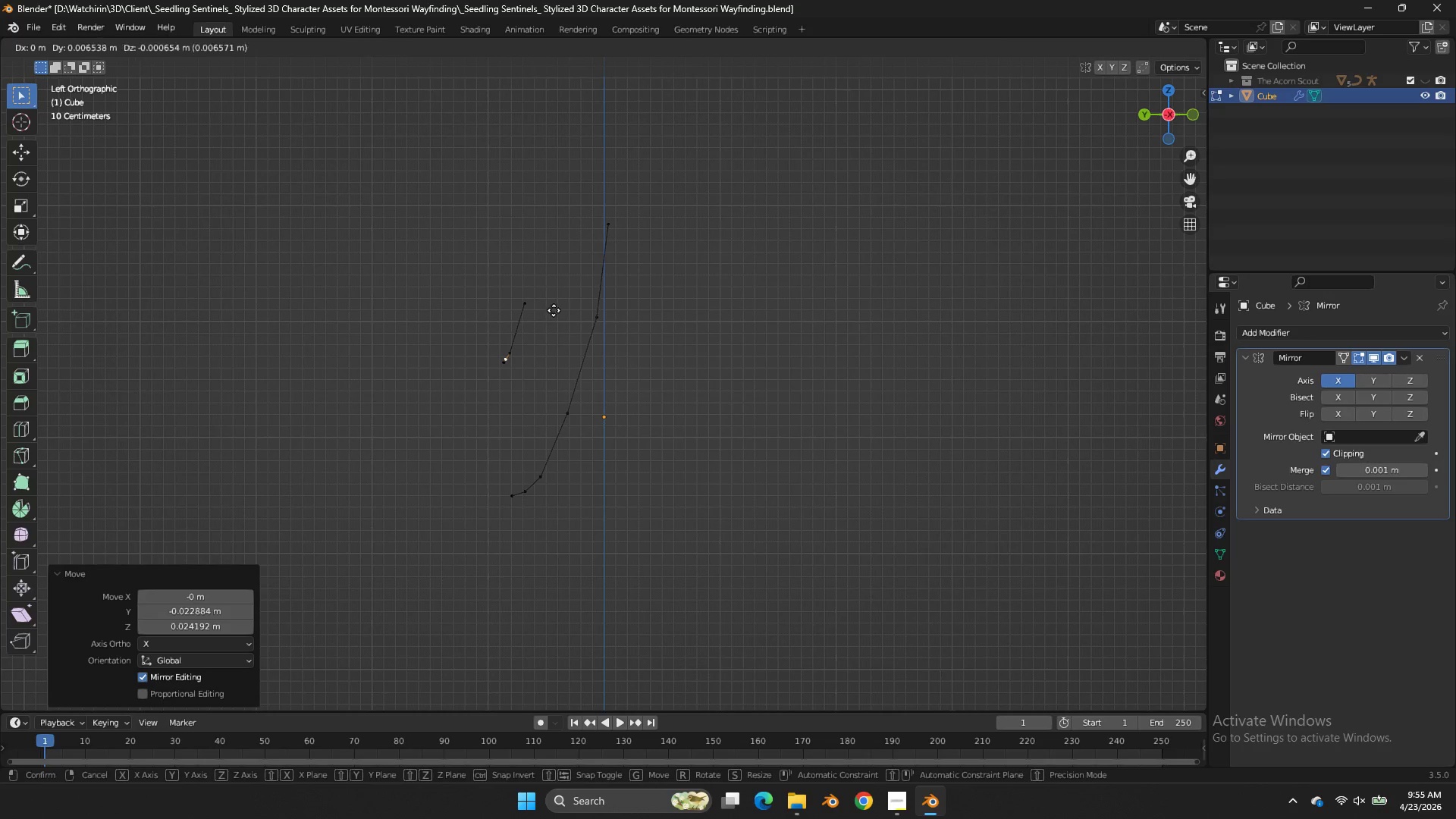 
hold_key(key=ShiftLeft, duration=1.09)
left_click([559, 318])
 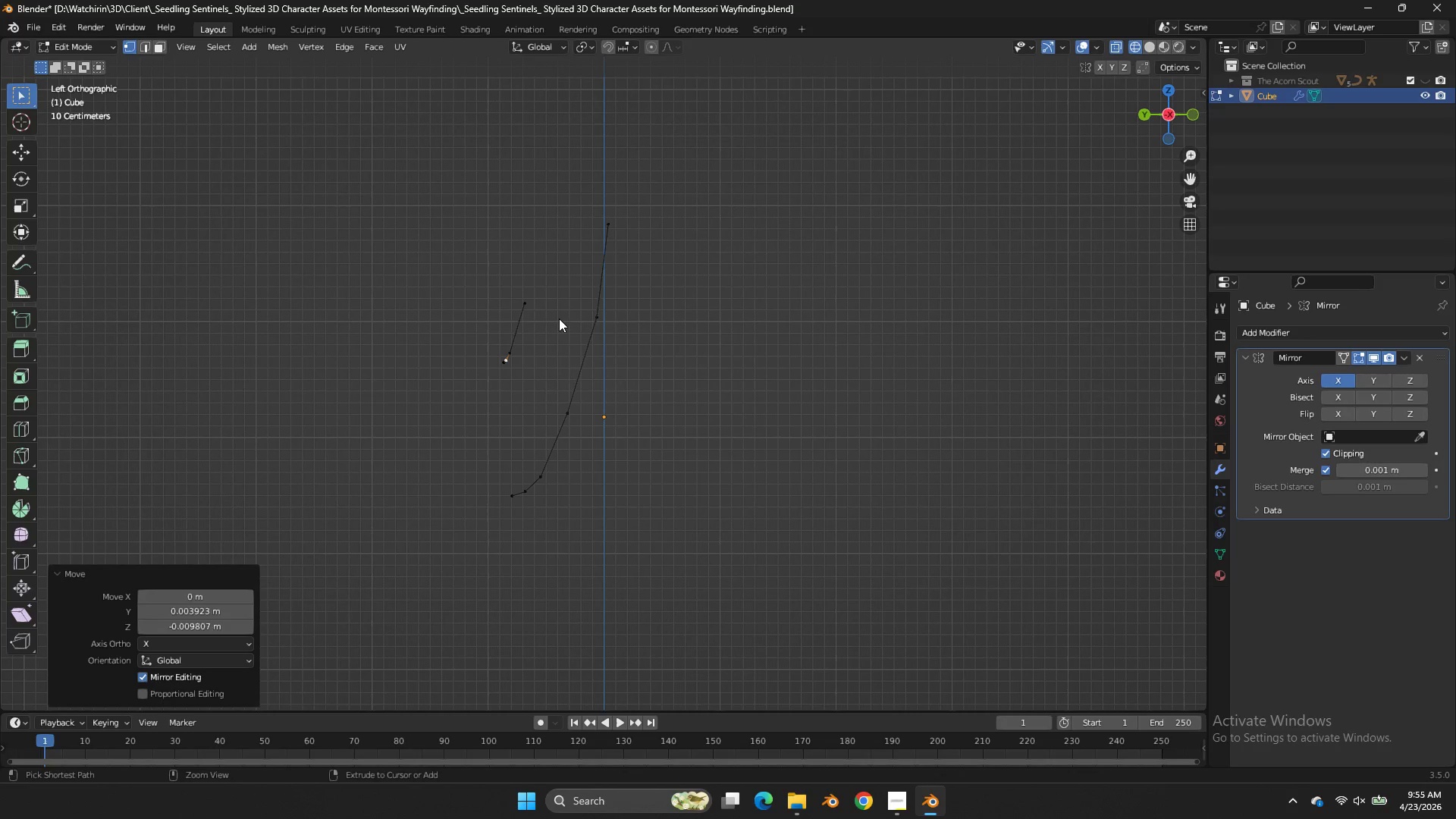 
key(Control+ControlLeft)
 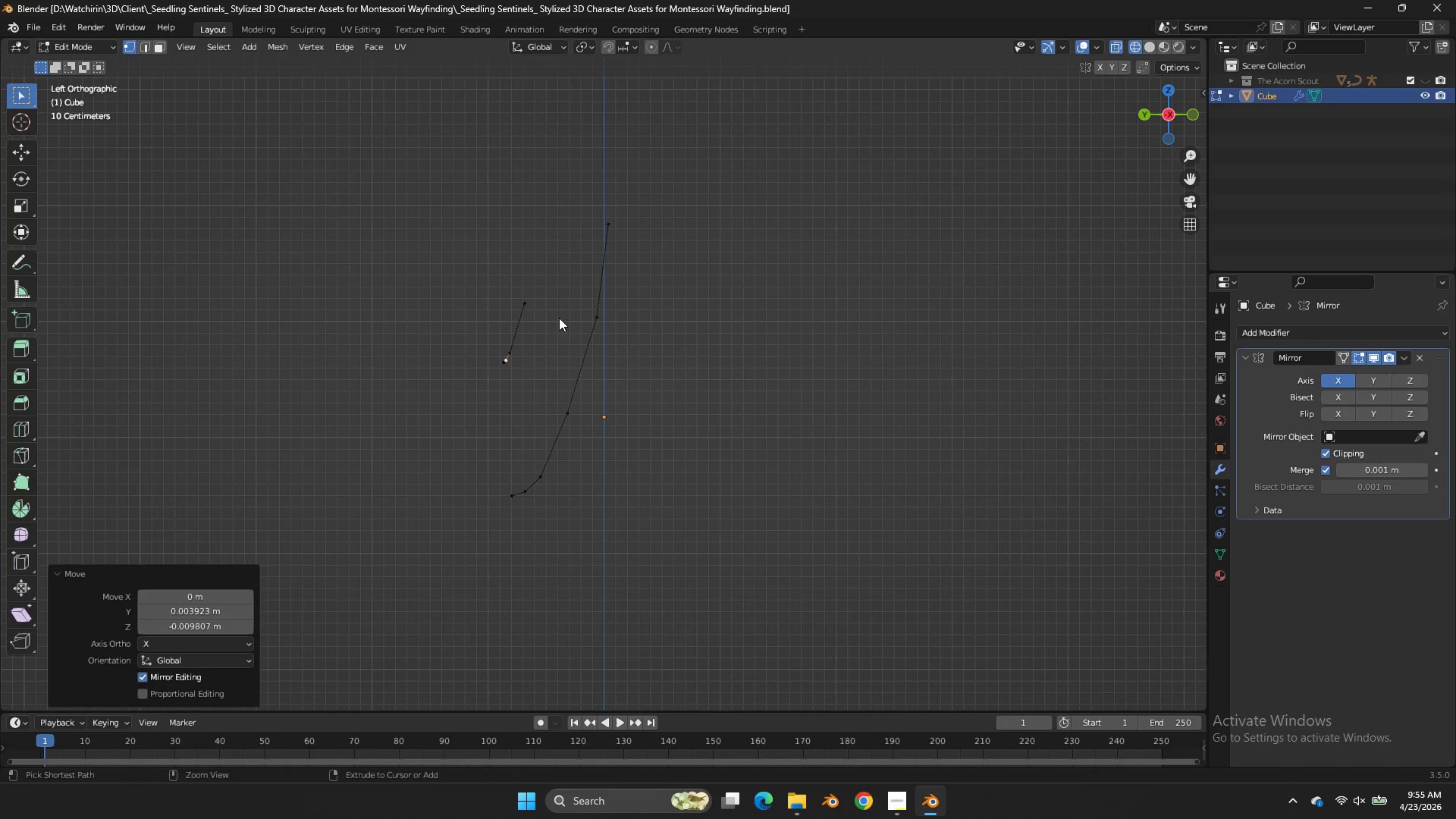 
key(Control+S)
 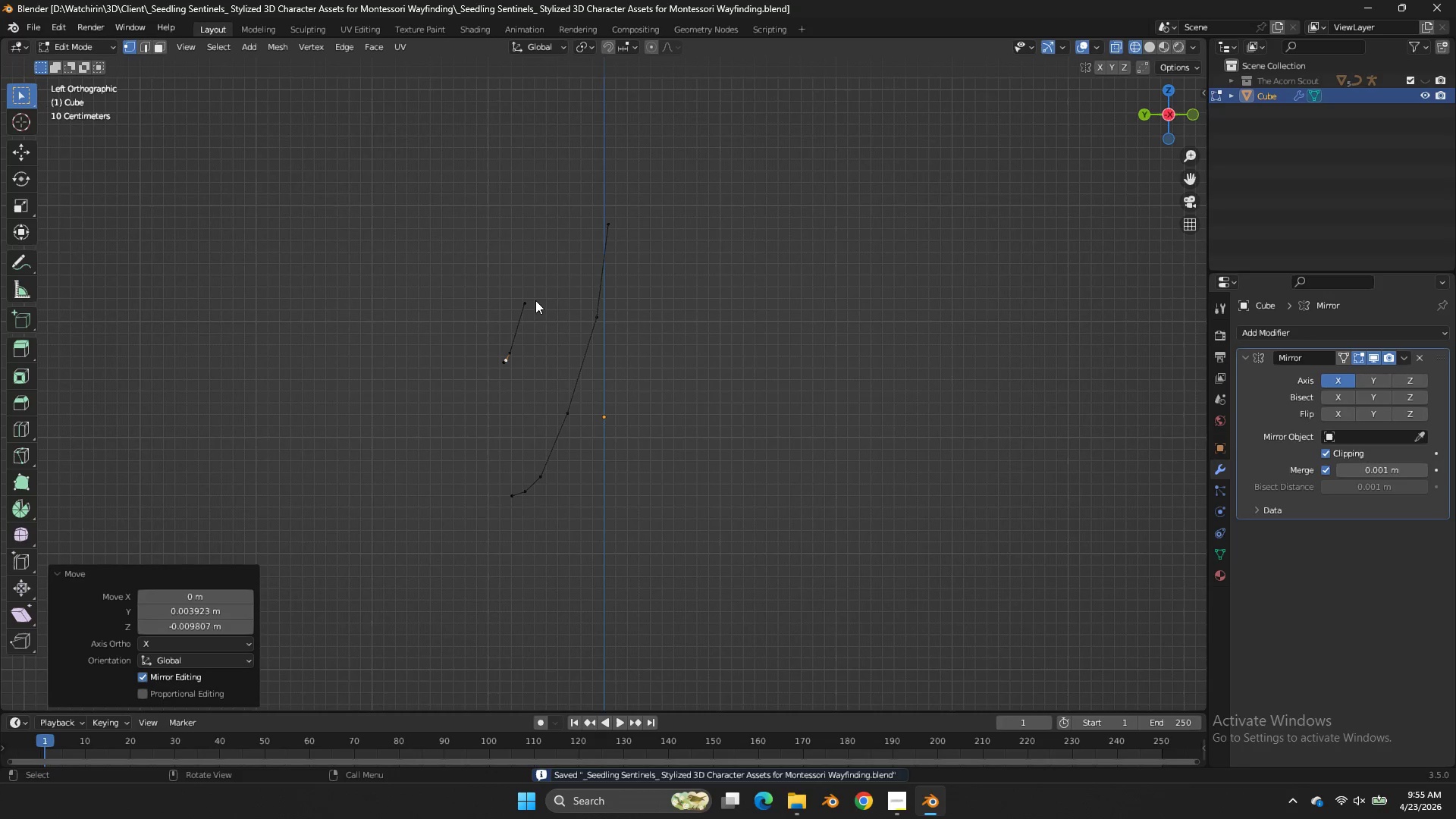 
wait(5.53)
 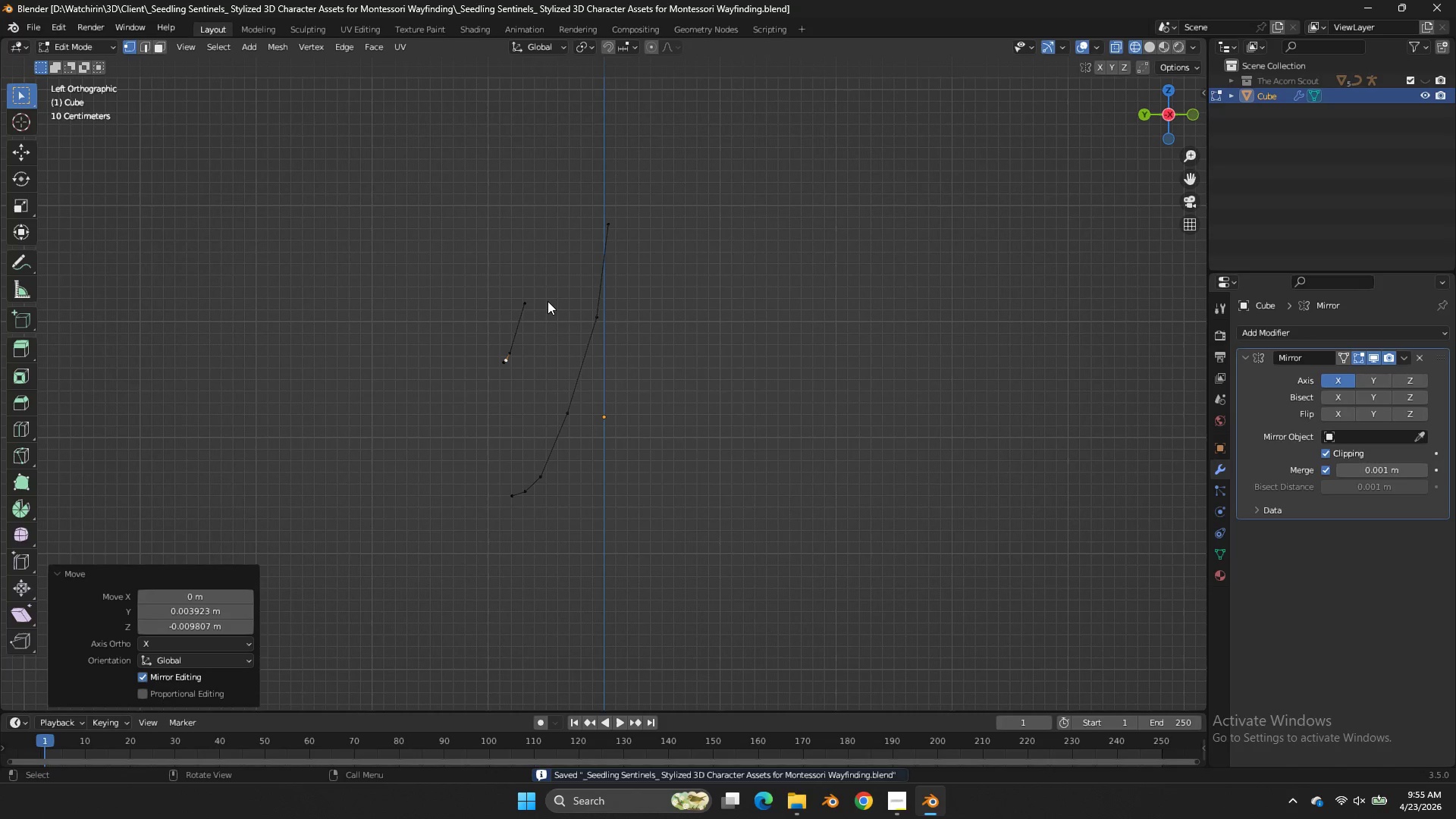 
left_click([1141, 122])
 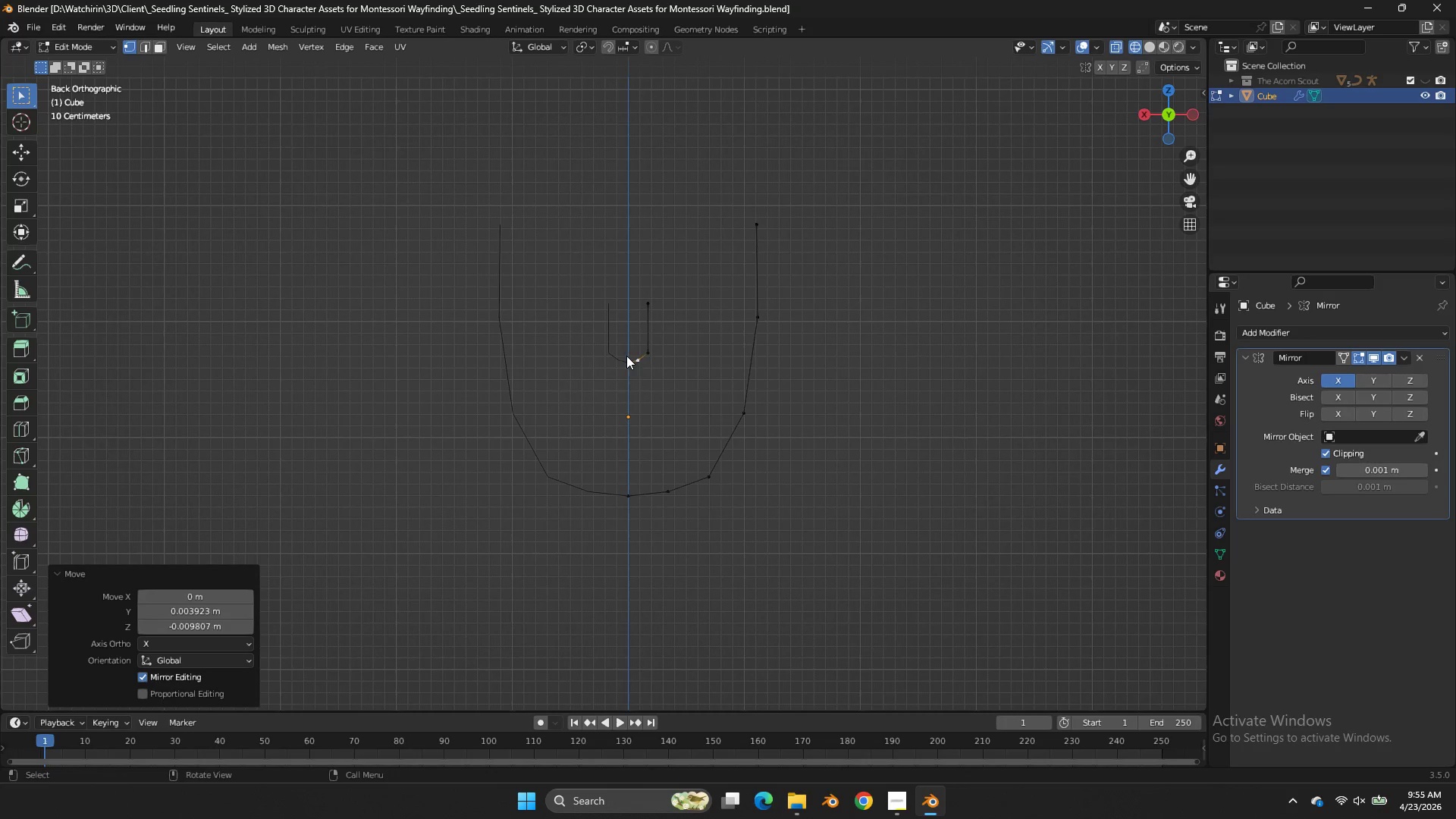 
left_click([626, 356])
 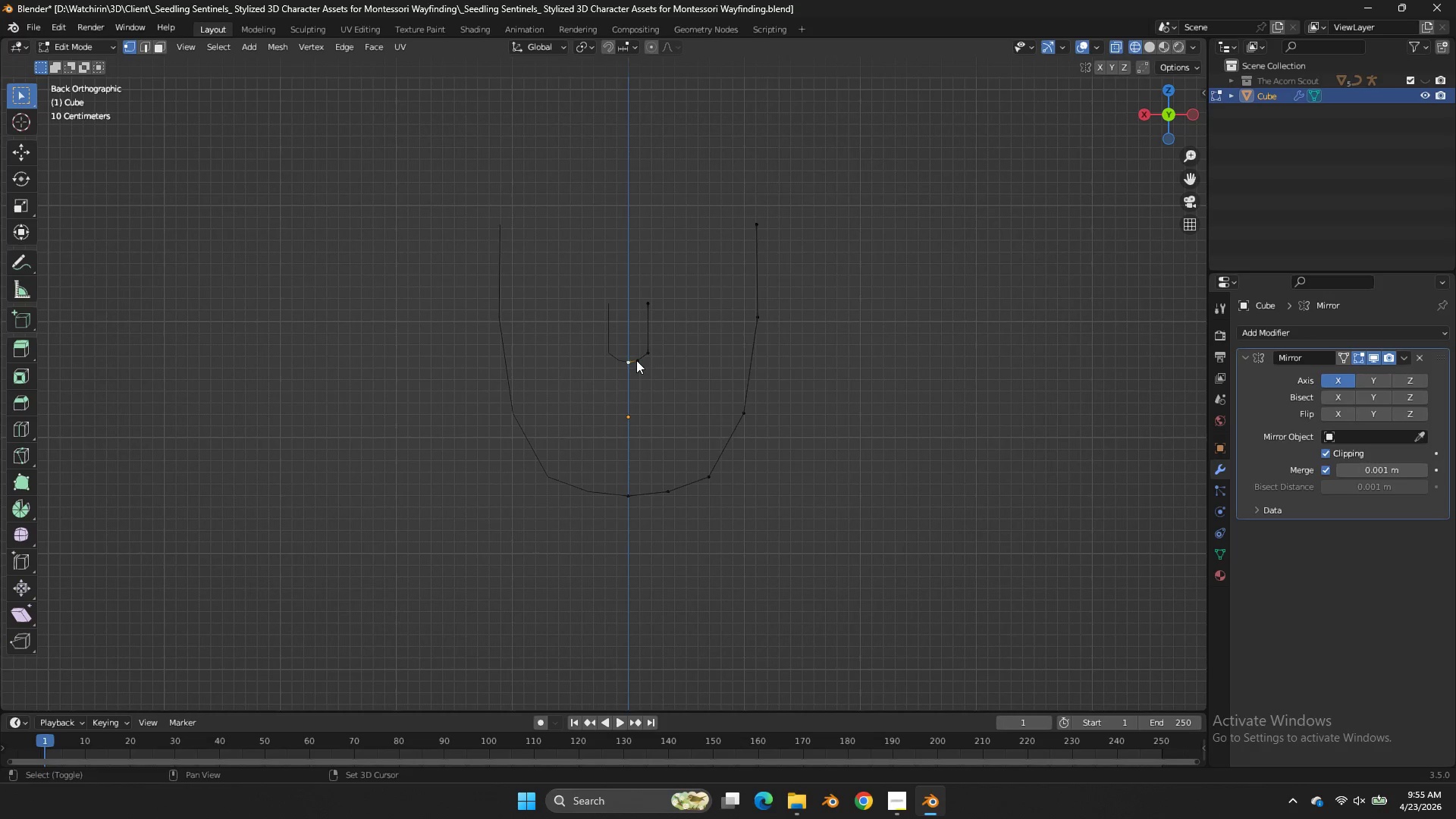 
hold_key(key=ShiftLeft, duration=0.39)
left_click([636, 360])
 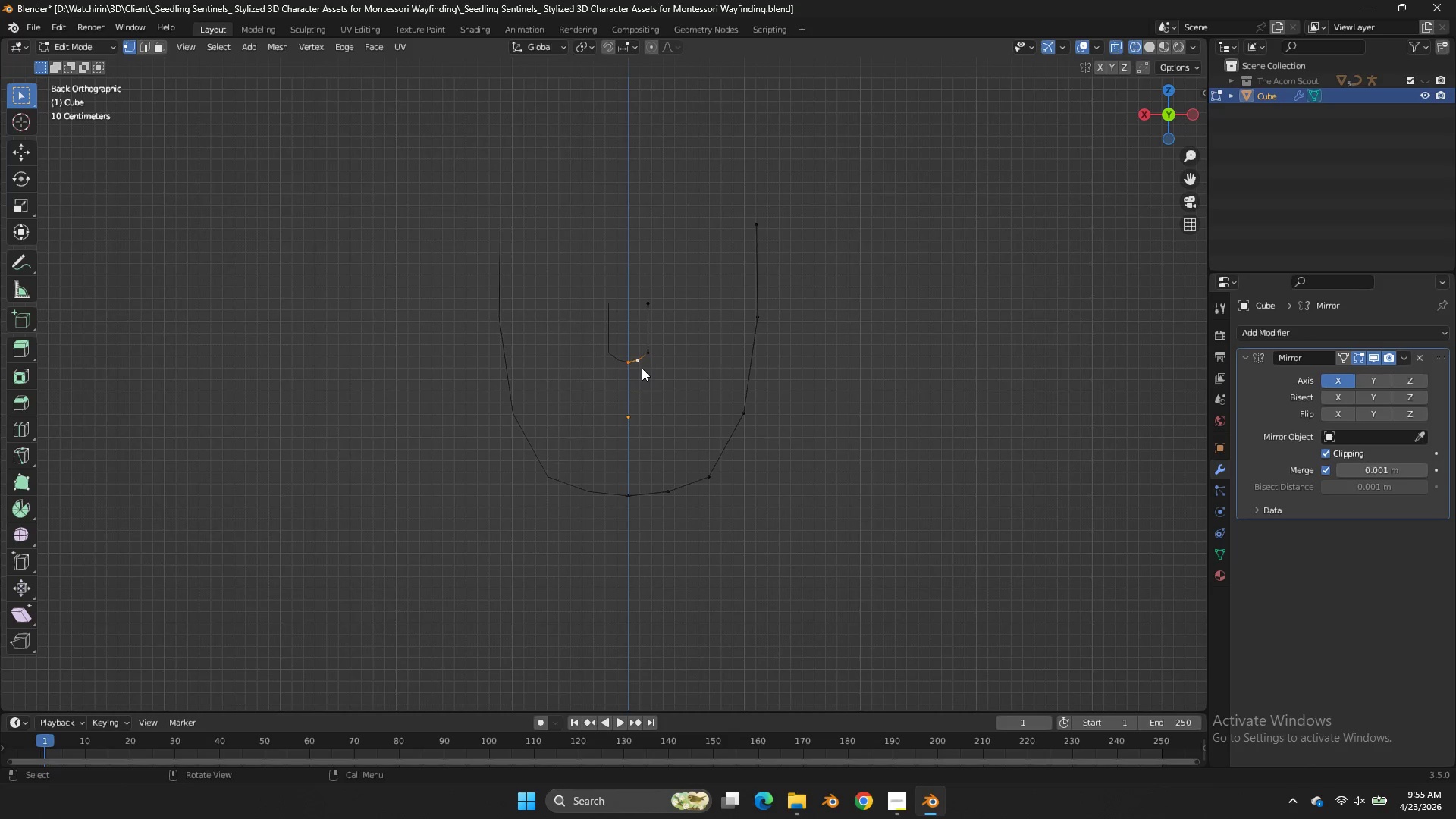 
key(F)
 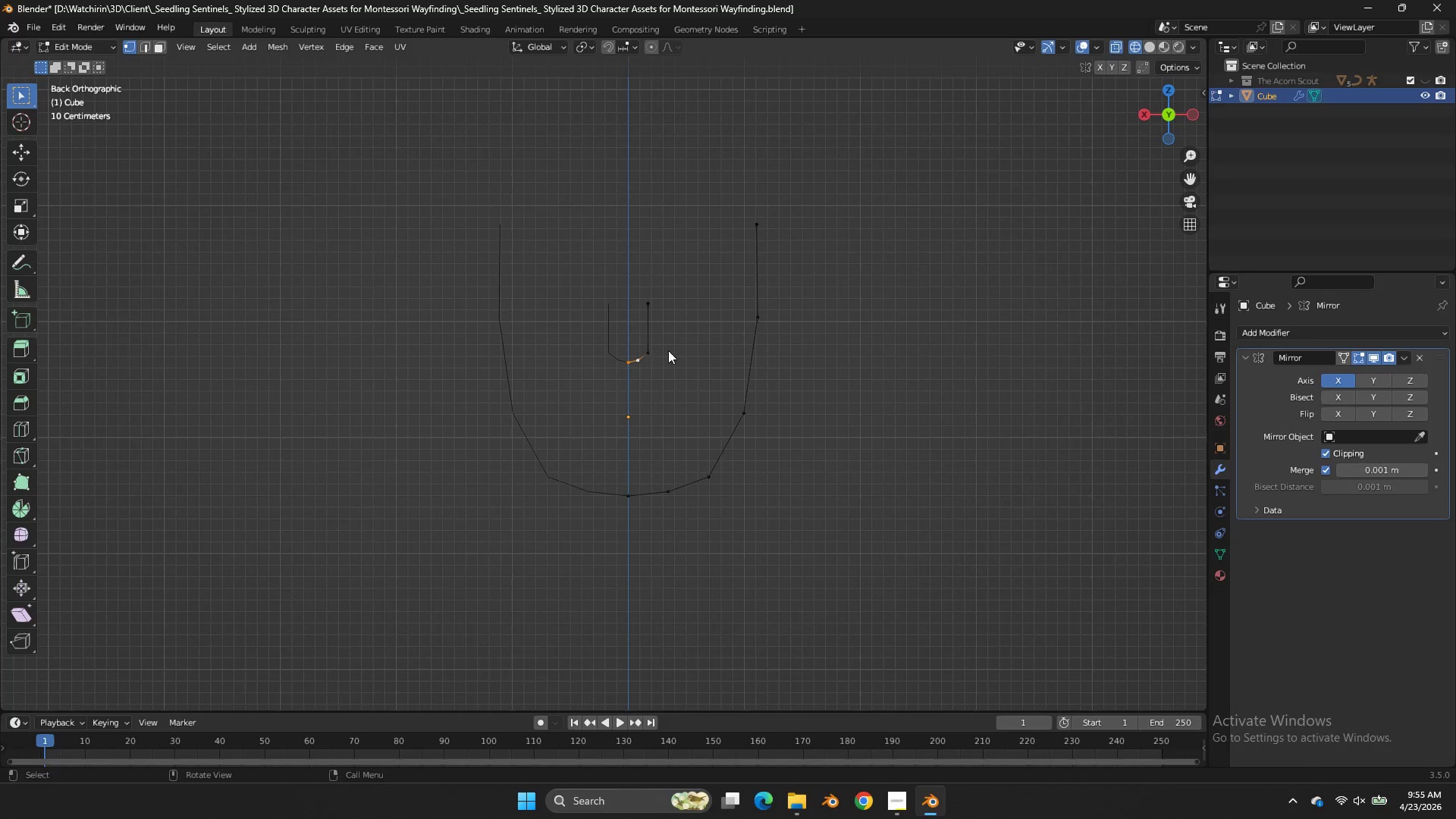 
scroll: coordinate [671, 348], scroll_direction: up, amount: 3.0
 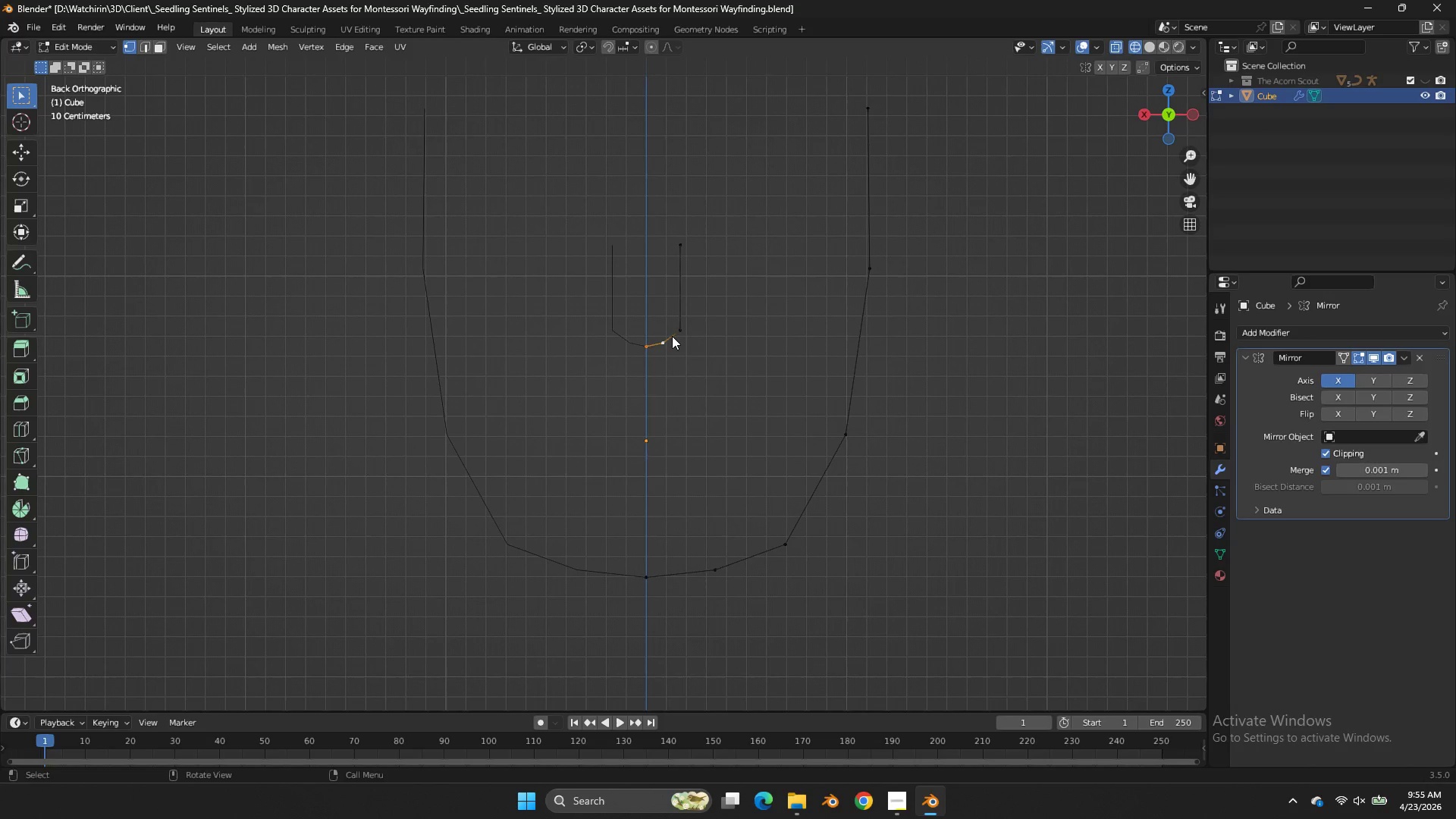 
left_click([680, 325])
 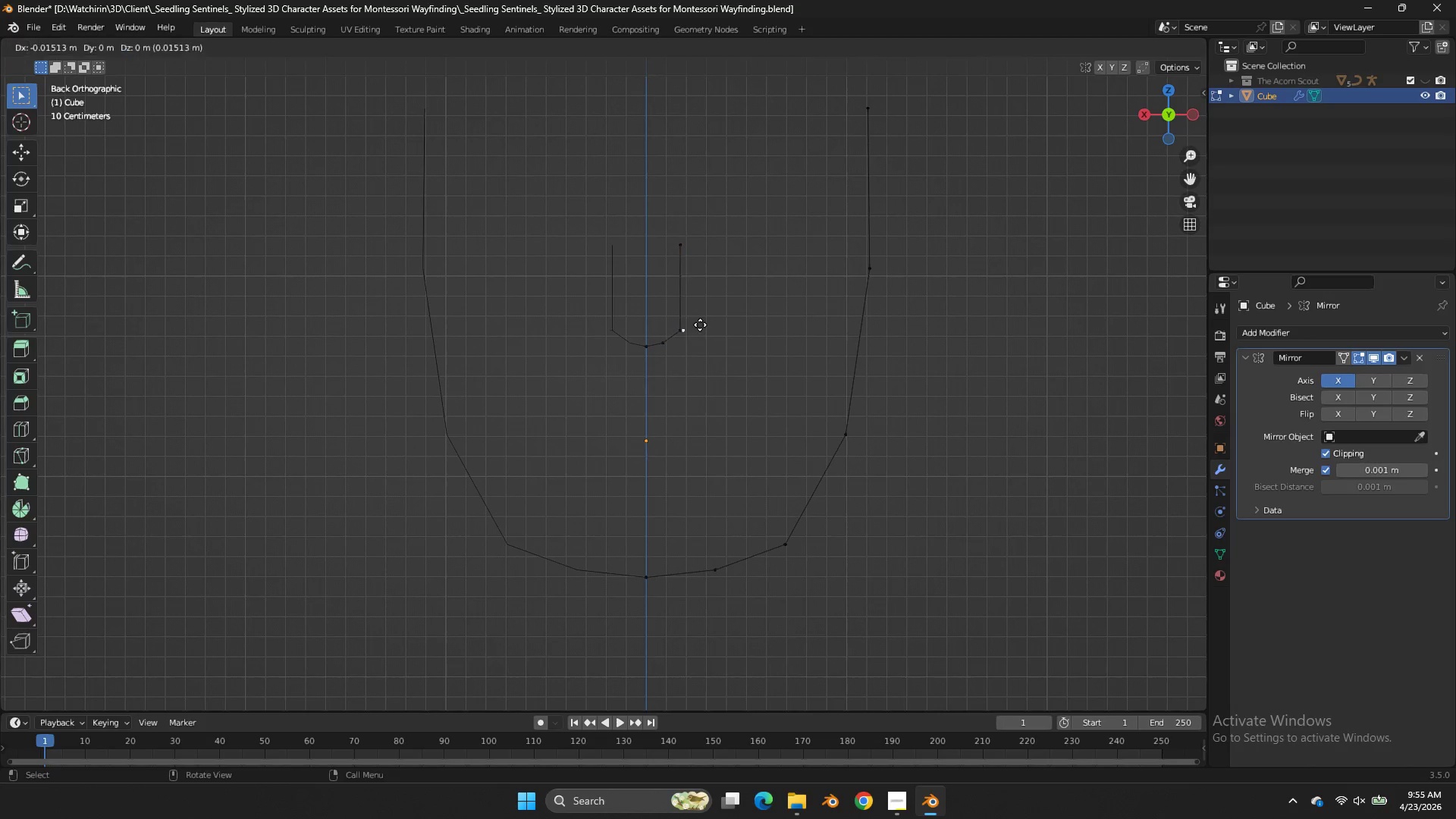 
type(ex)
 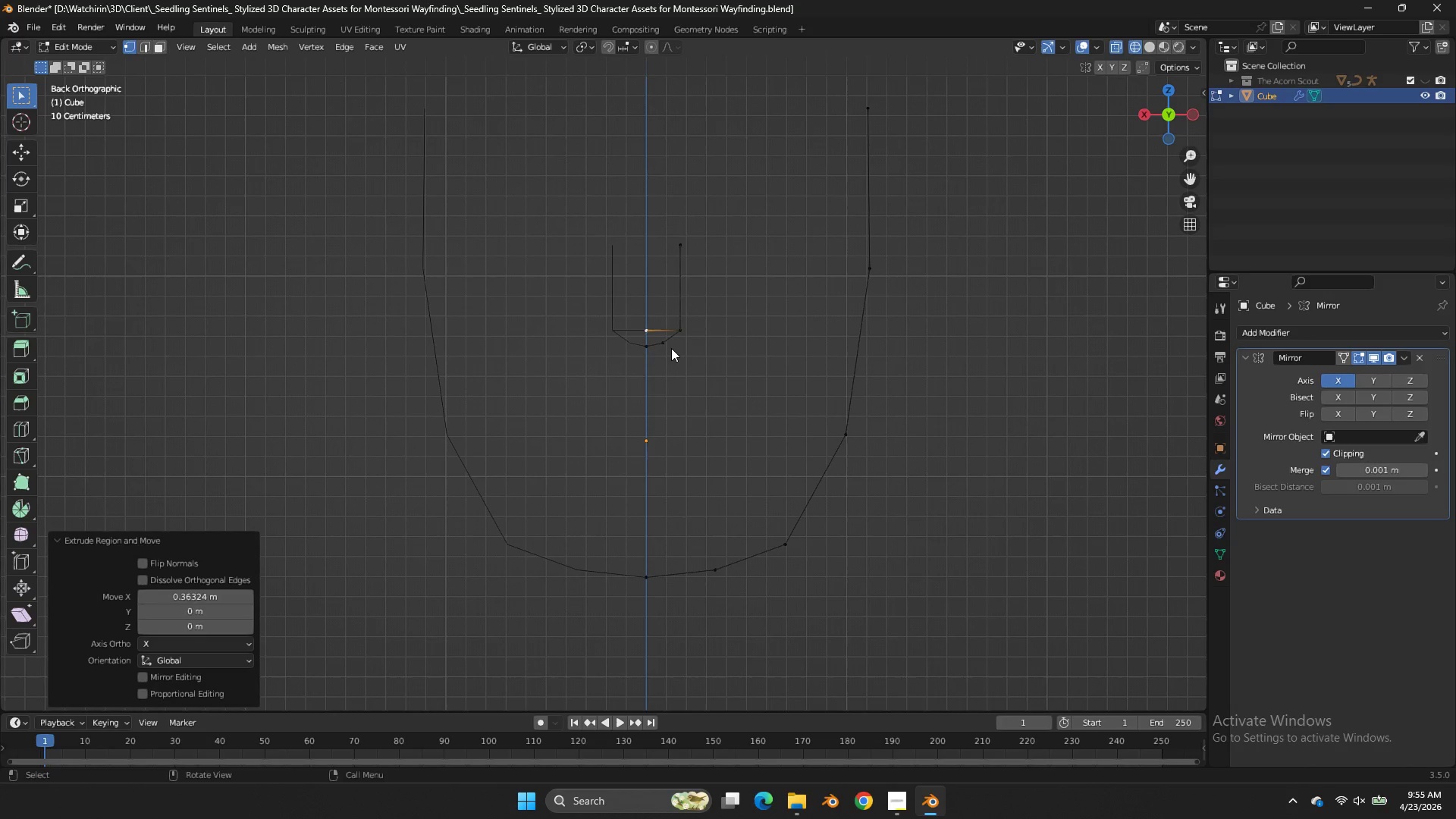 
double_click([671, 348])
 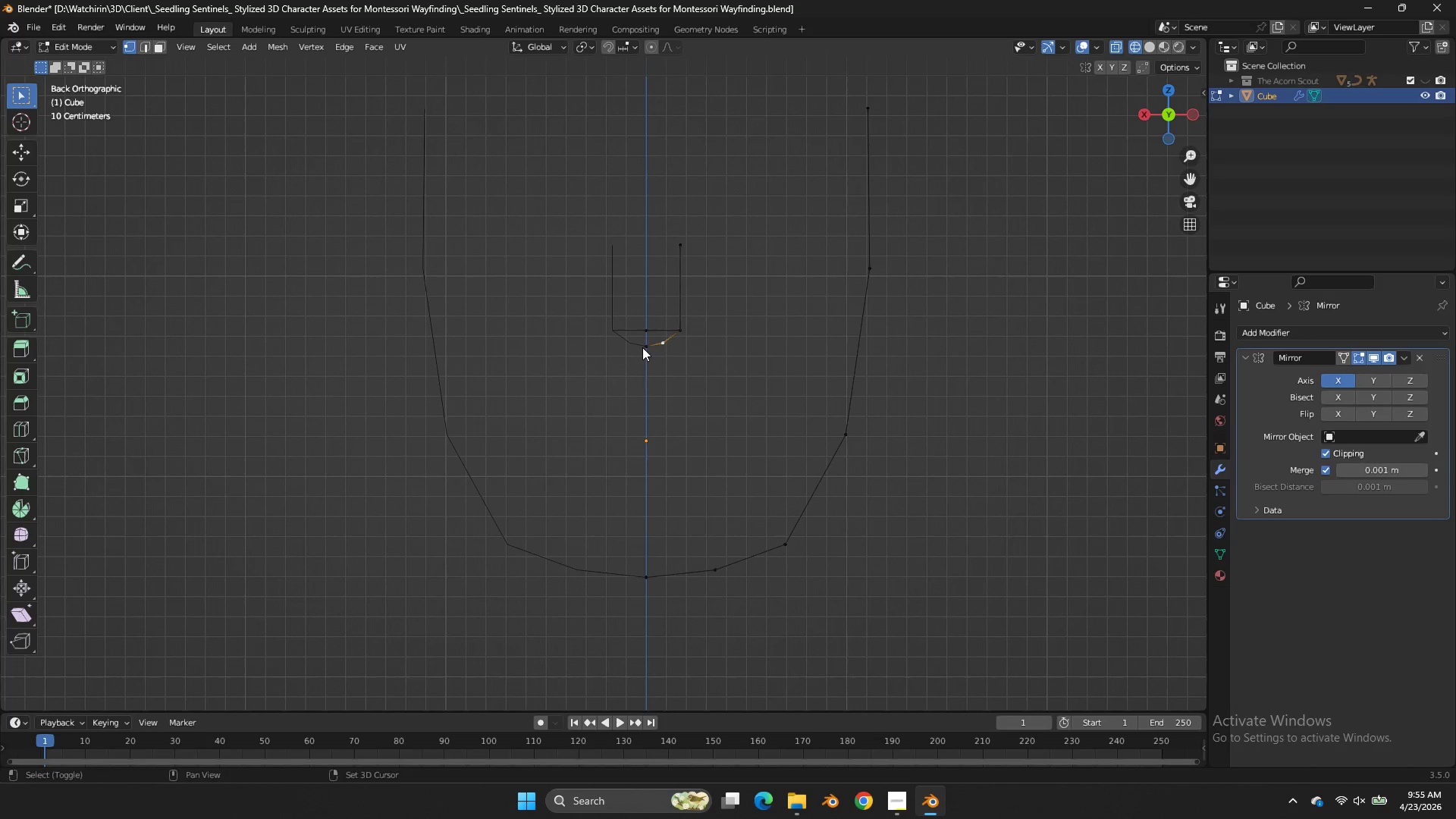 
hold_key(key=ShiftLeft, duration=0.33)
triple_click([642, 347])
 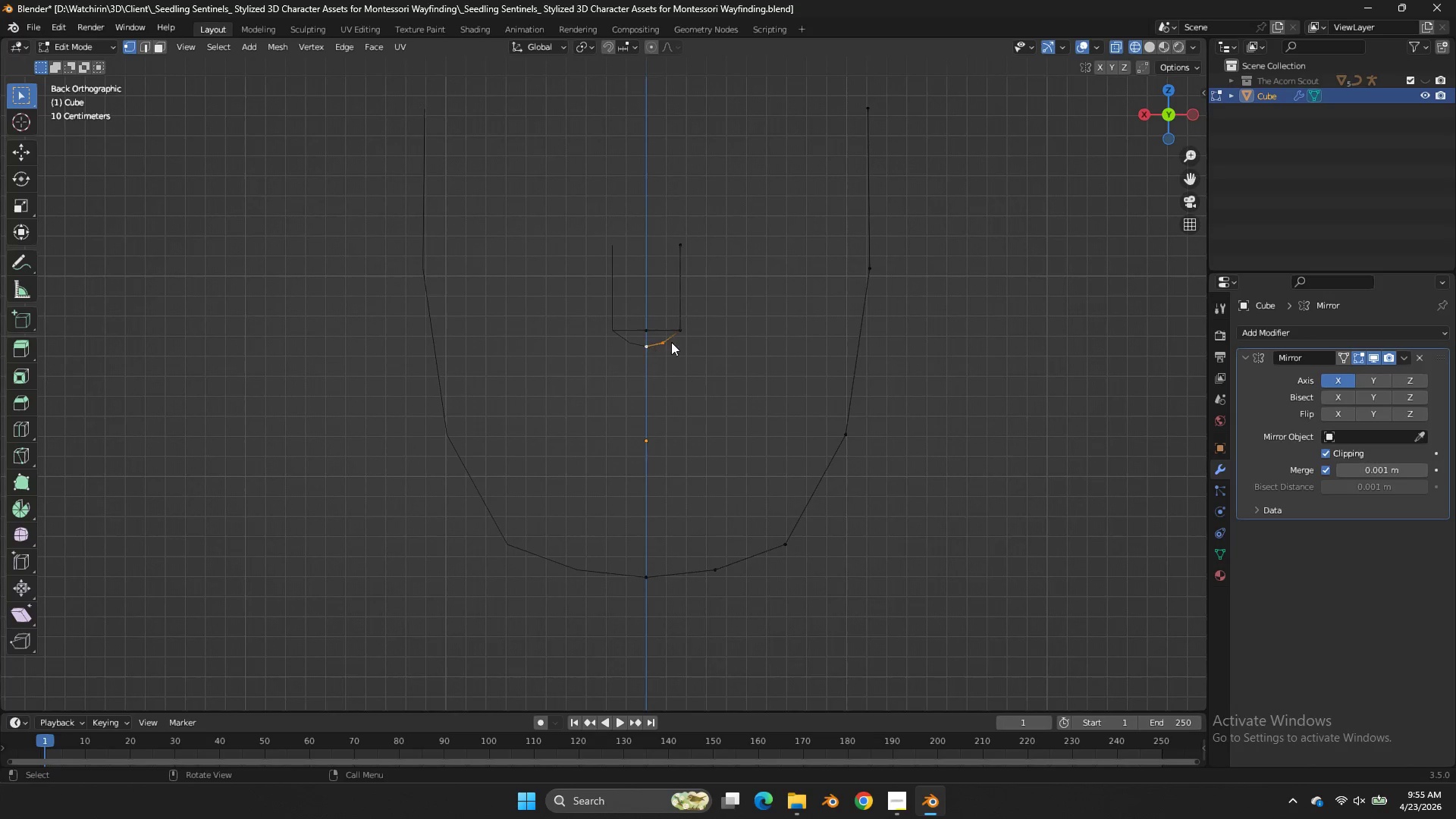 
key(F)
 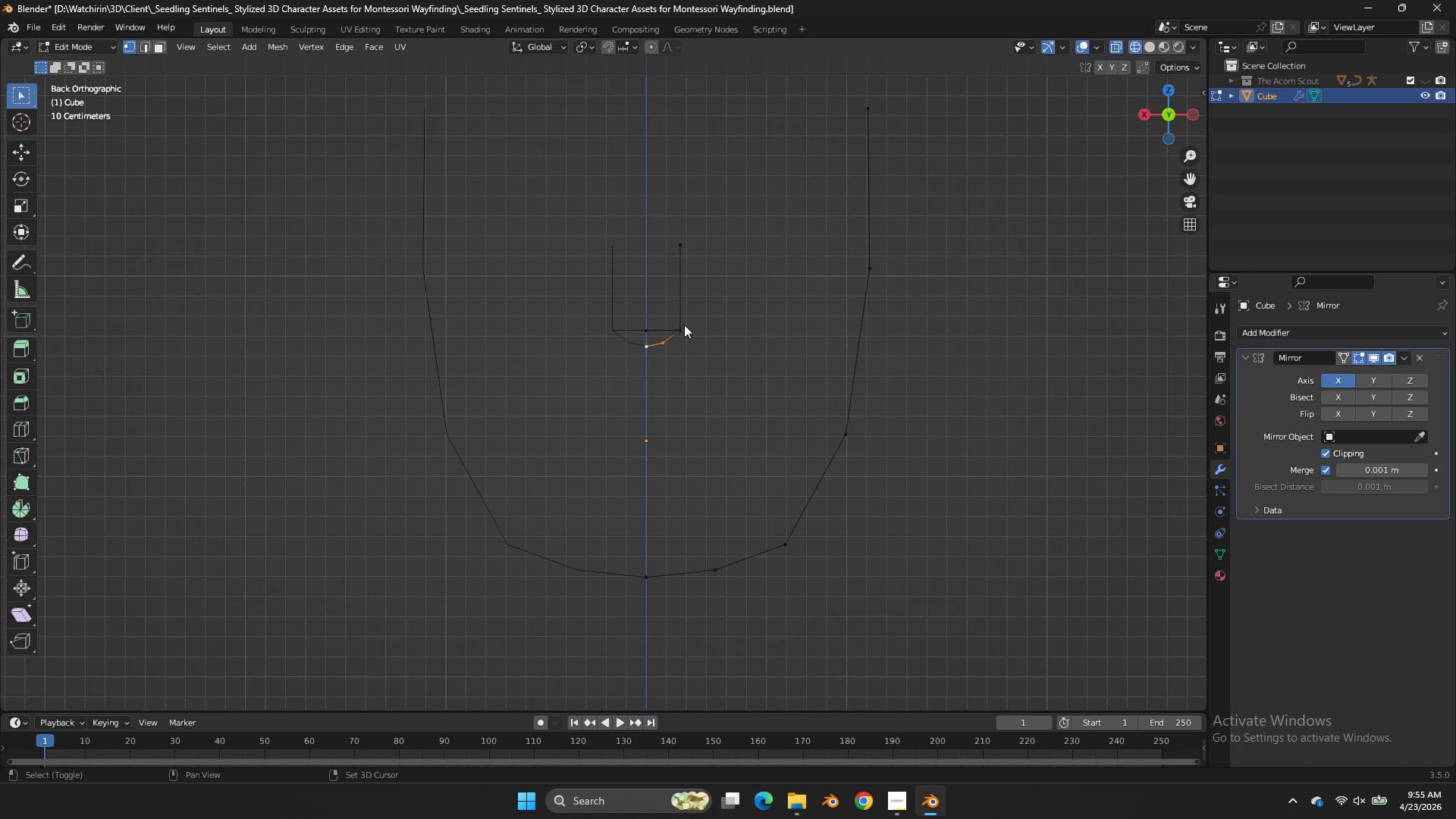 
hold_key(key=ShiftLeft, duration=1.16)
double_click([646, 328])
 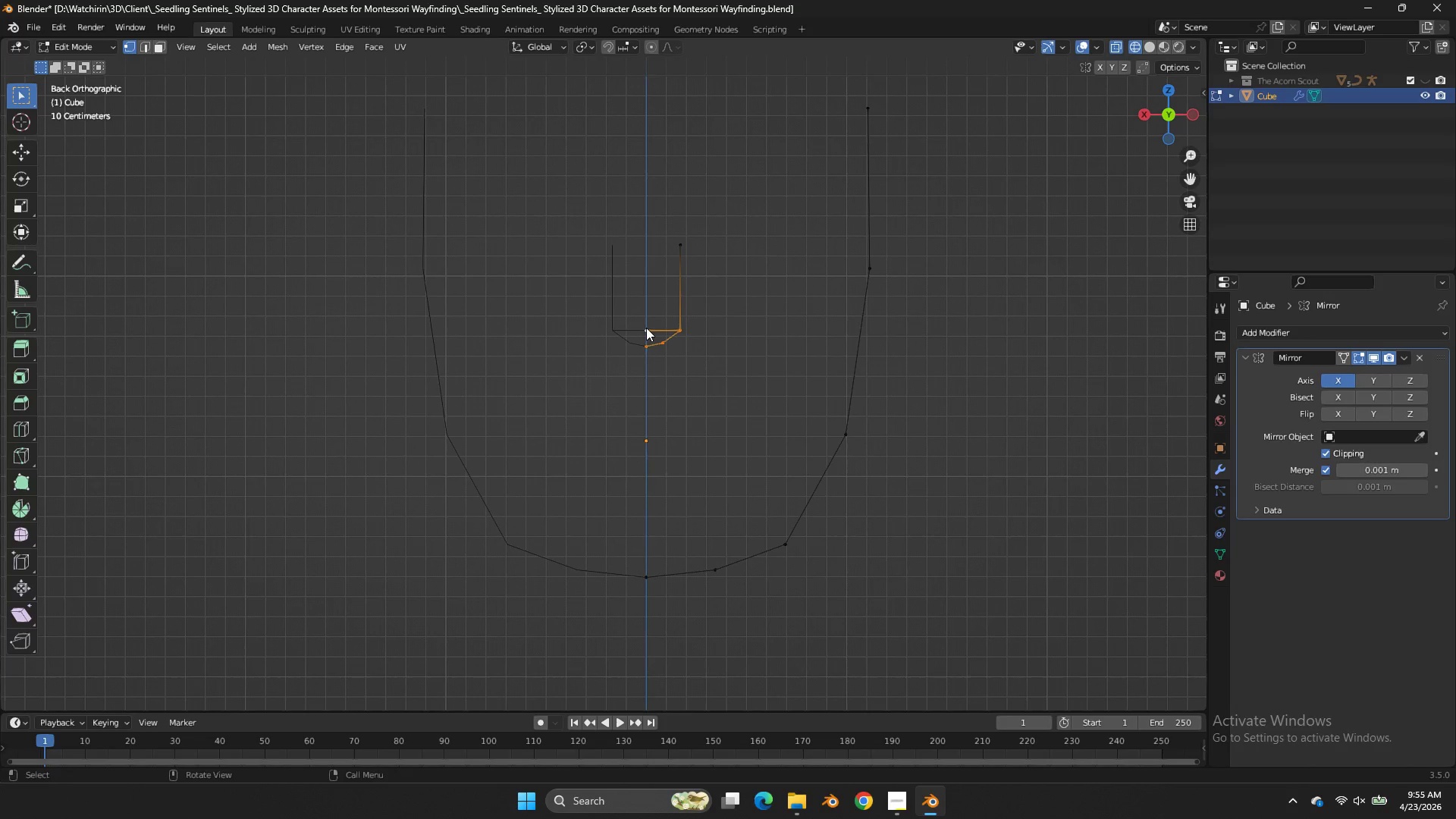 
key(F)
 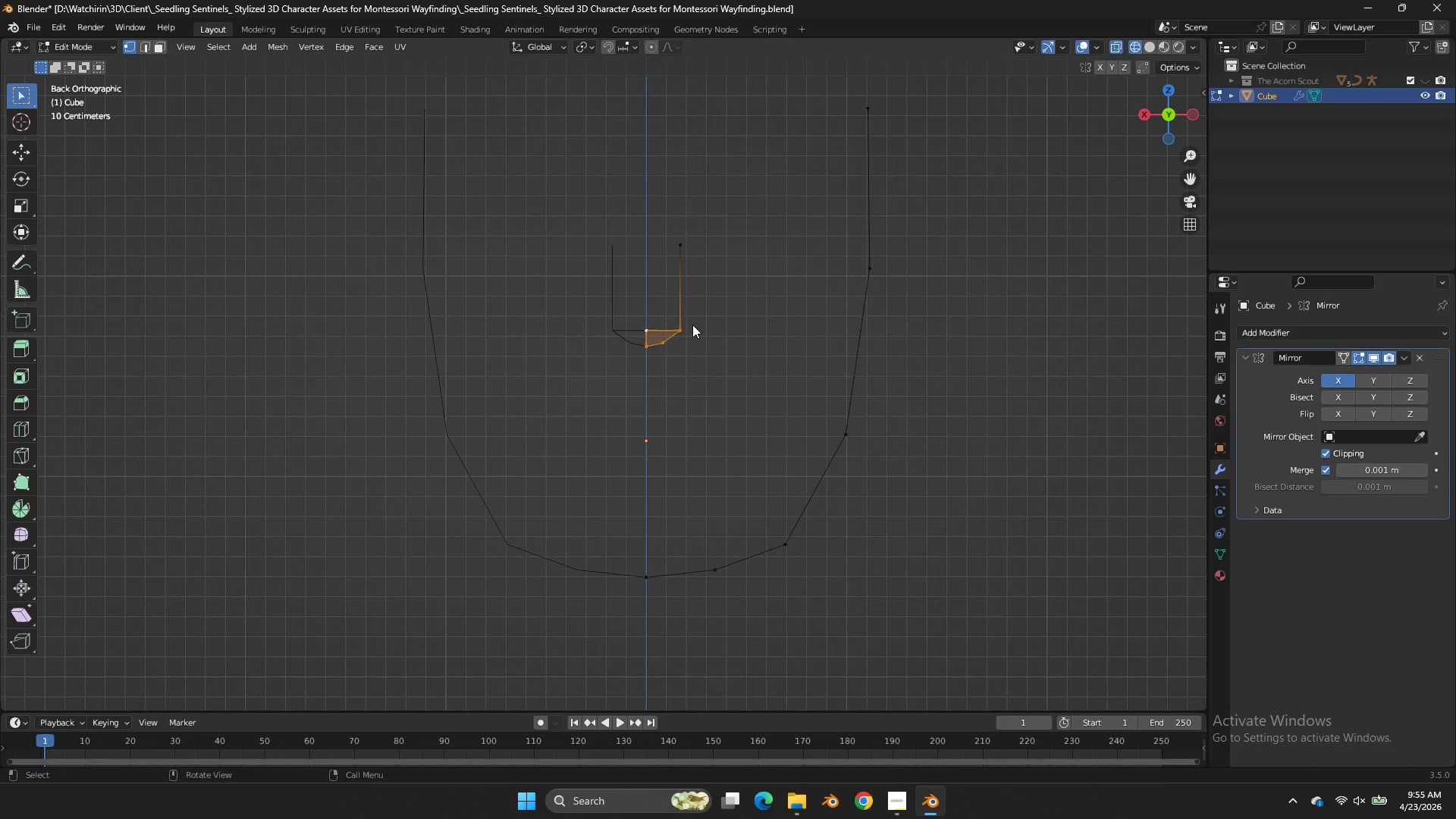 
left_click([692, 325])
 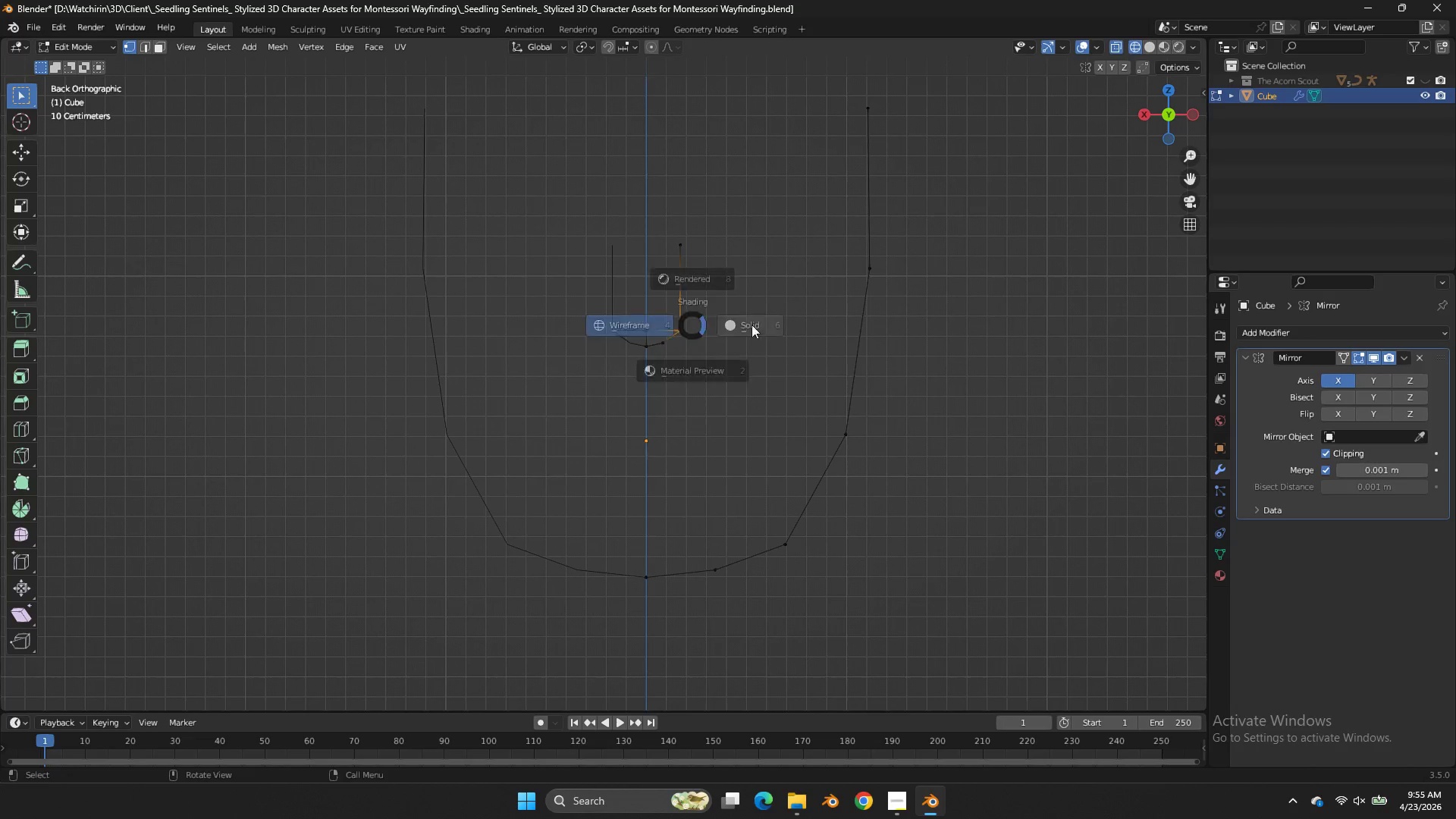 
type(zg)
 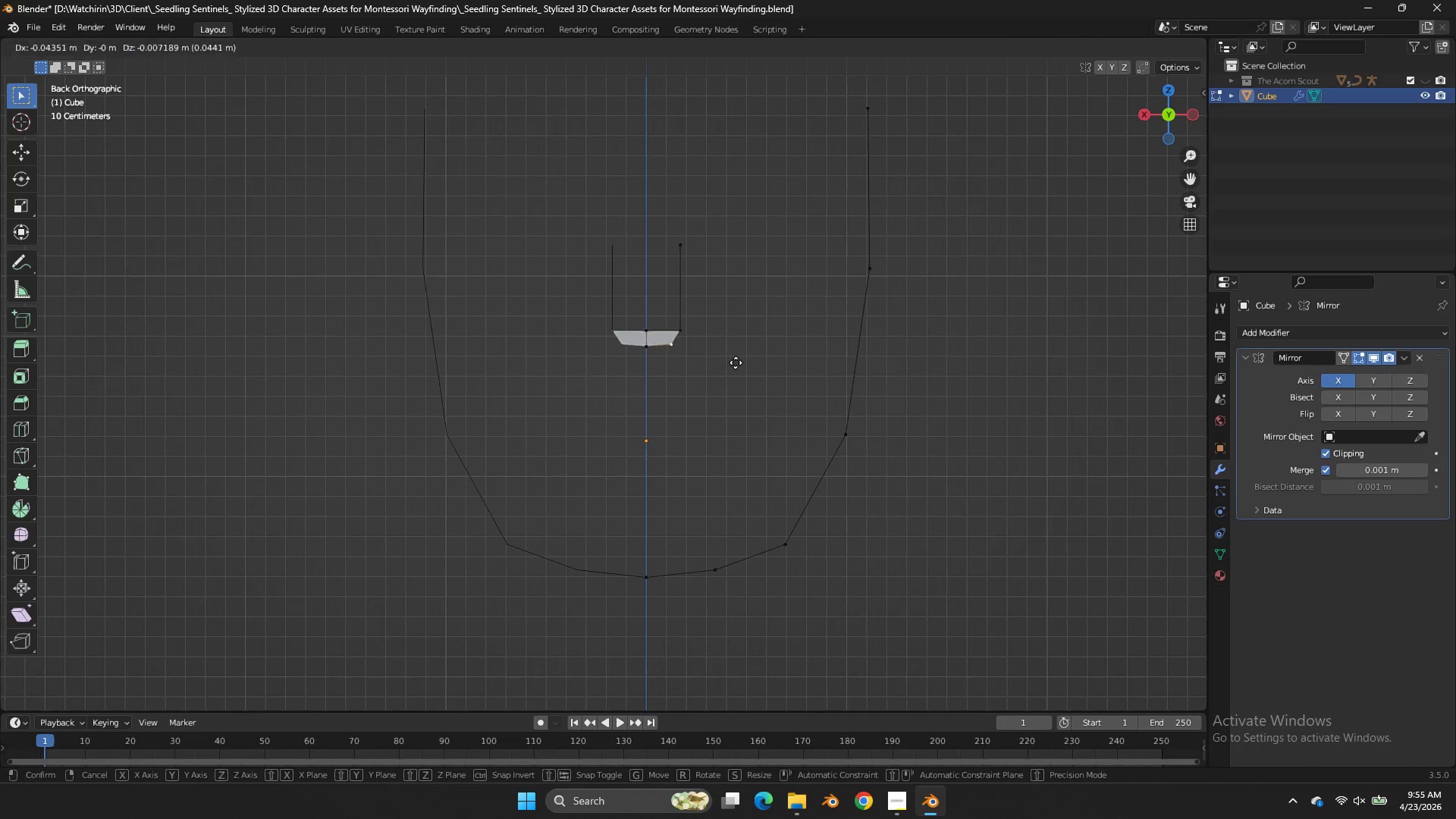 
hold_key(key=ShiftLeft, duration=0.75)
left_click([758, 361])
 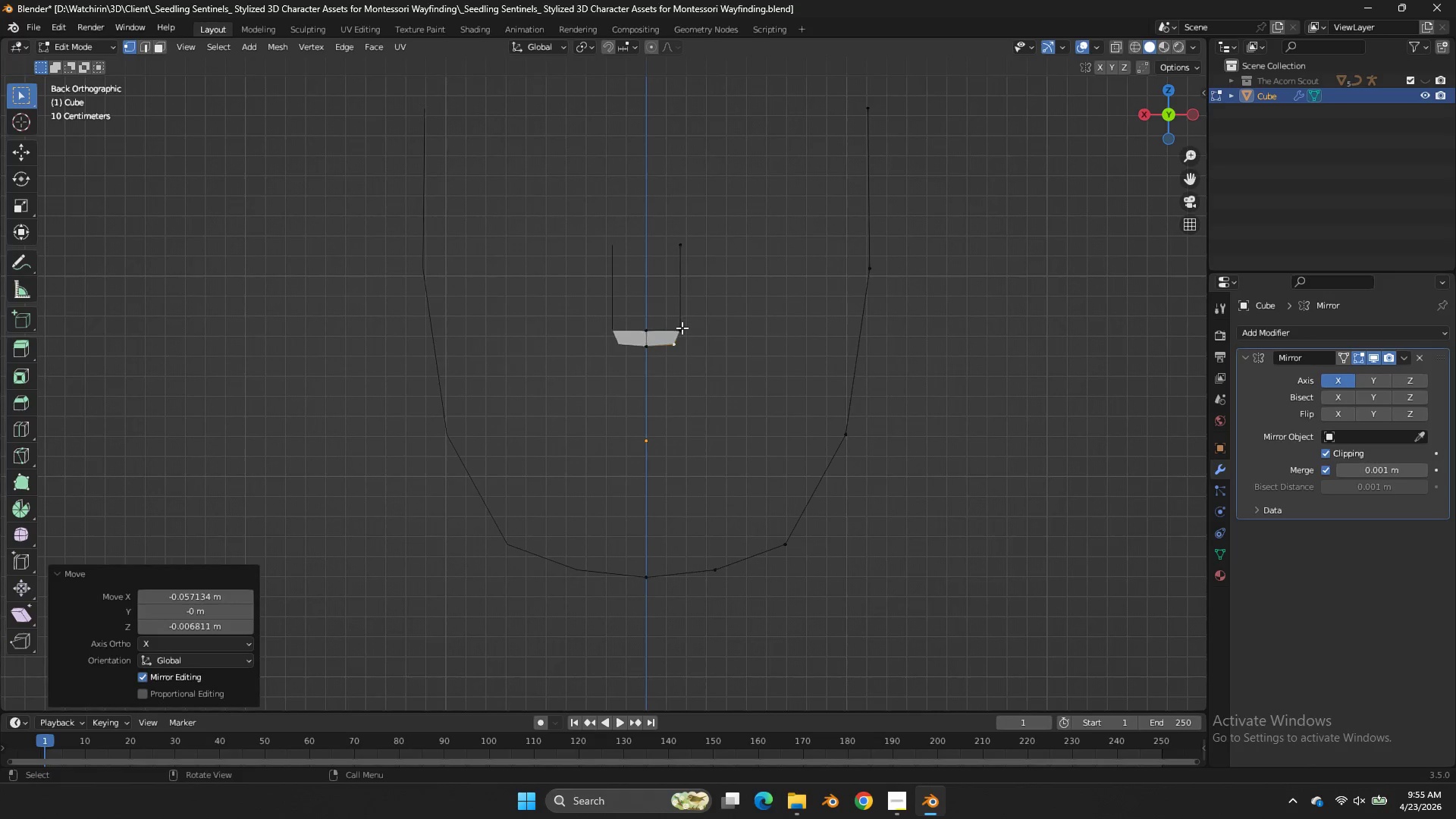 
triple_click([682, 328])
 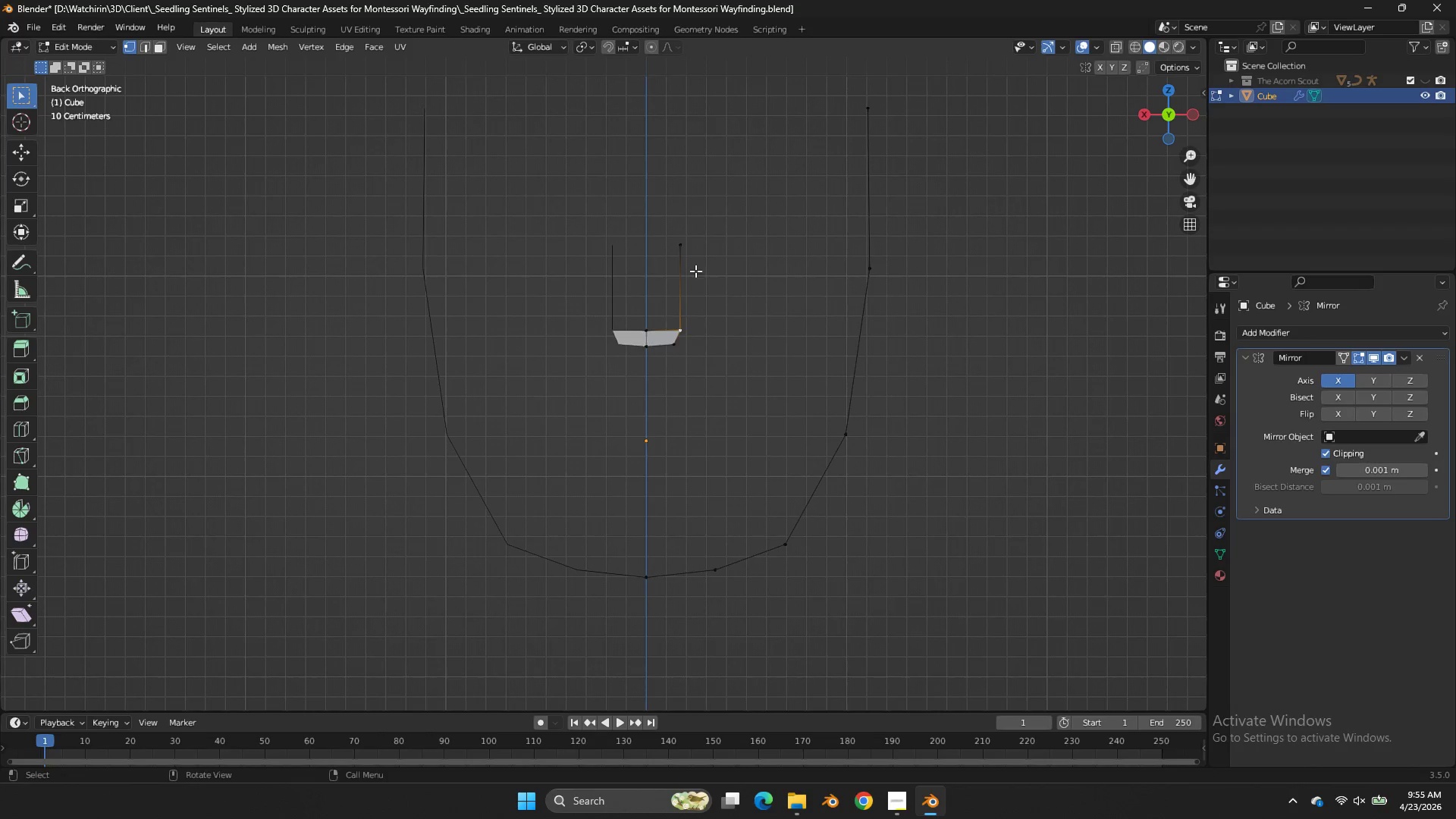 
double_click([682, 328])
 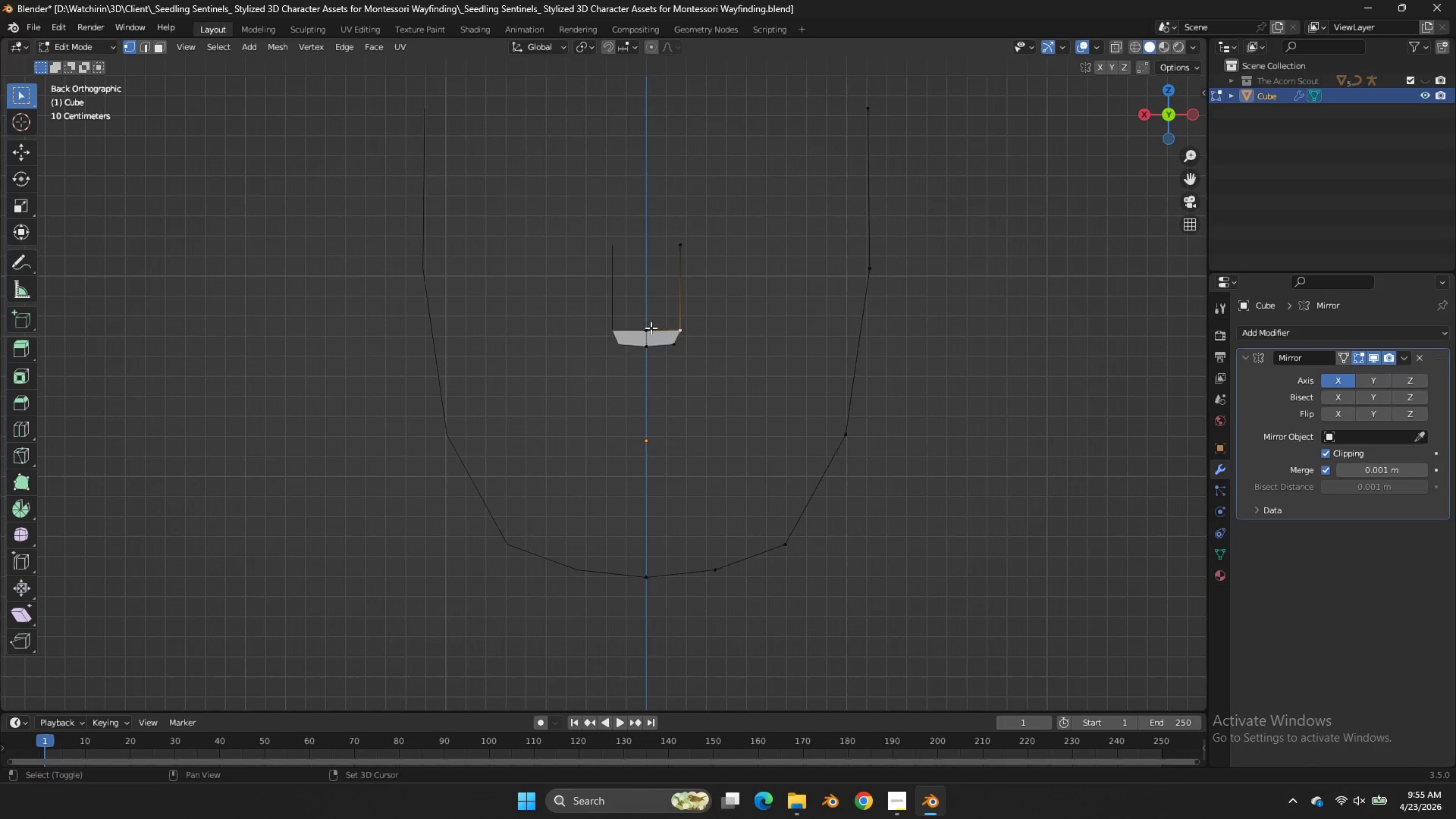 
key(Shift+ShiftLeft)
 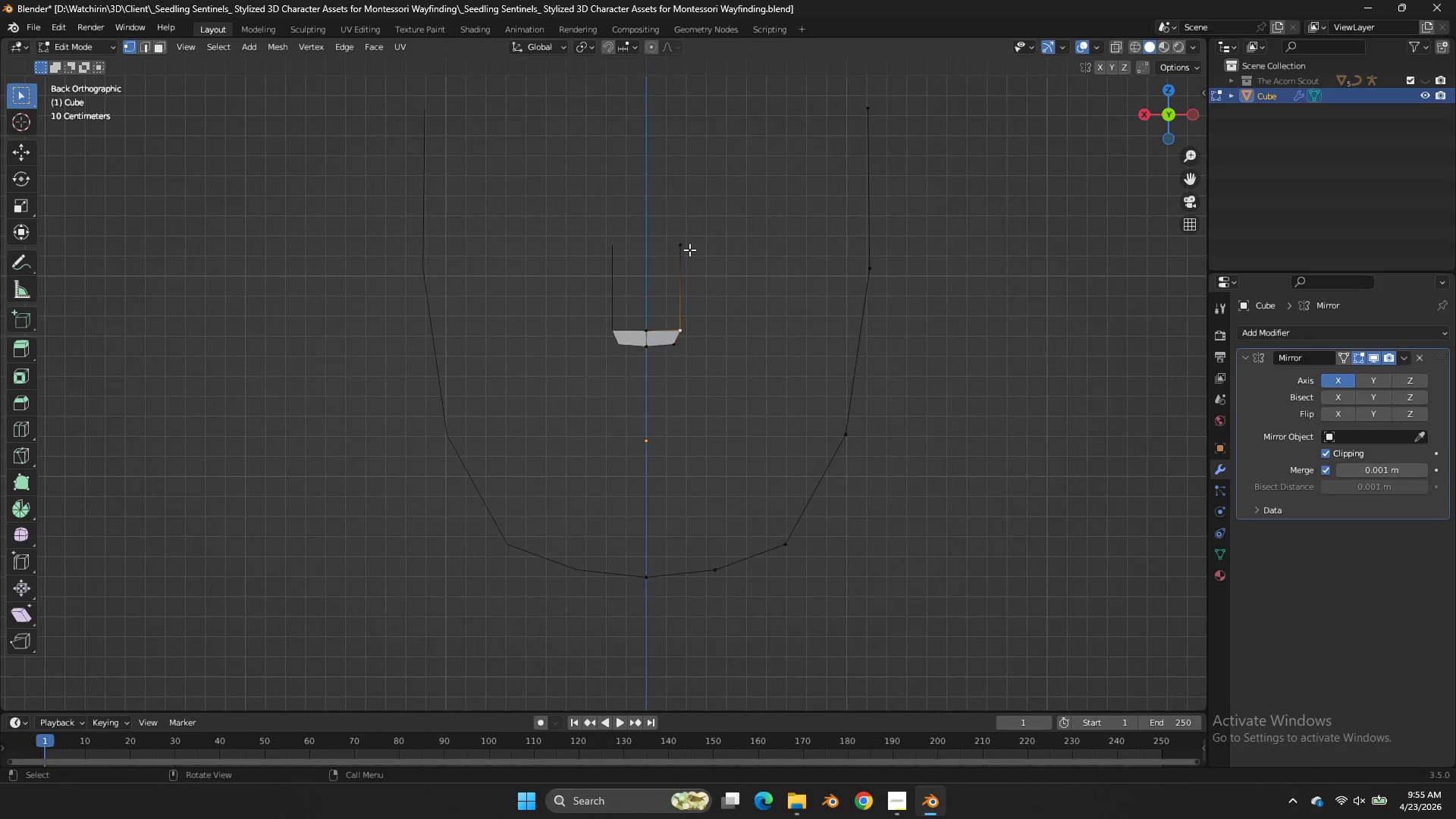 
left_click([689, 249])
 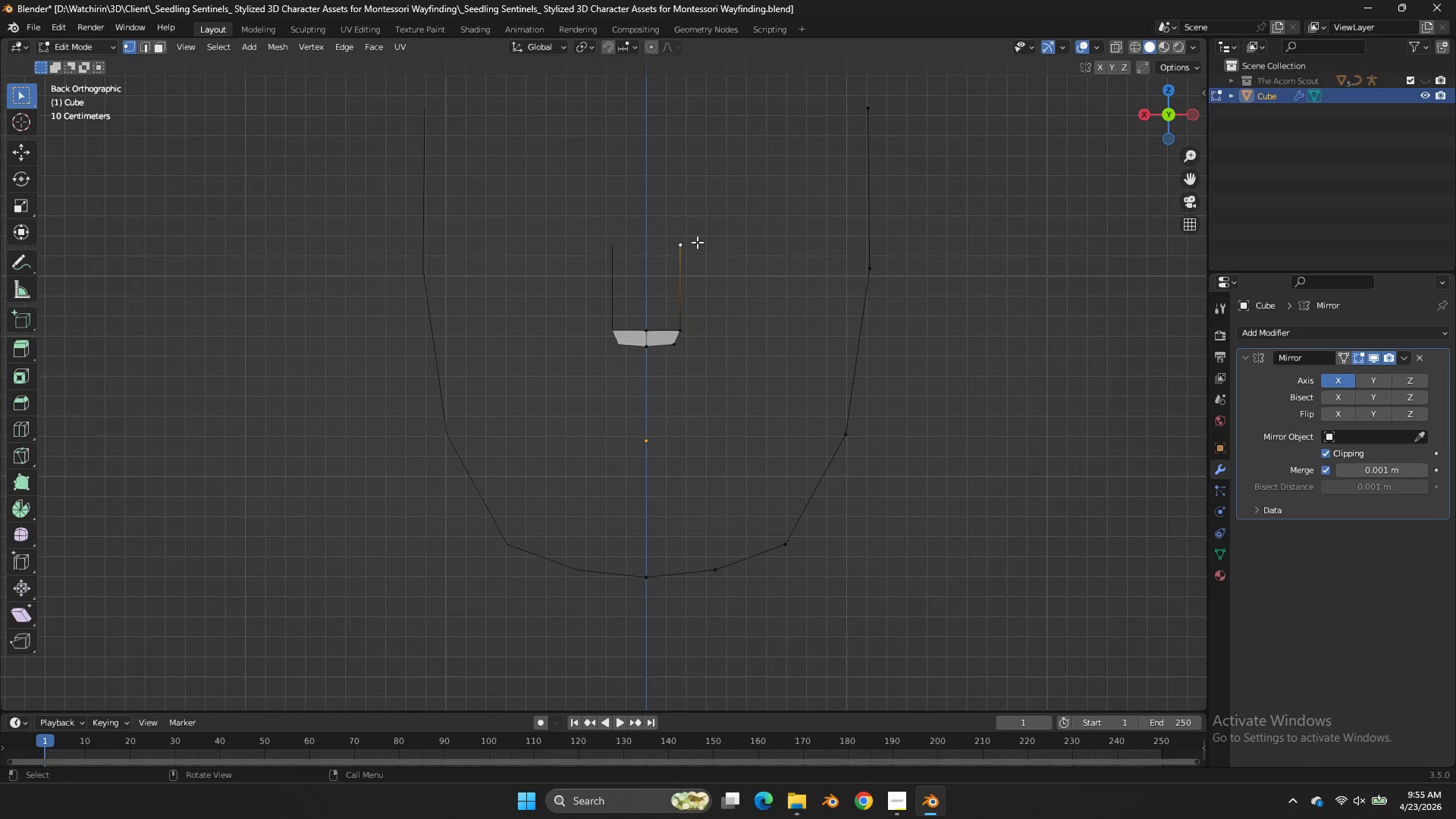 
type(xx)
 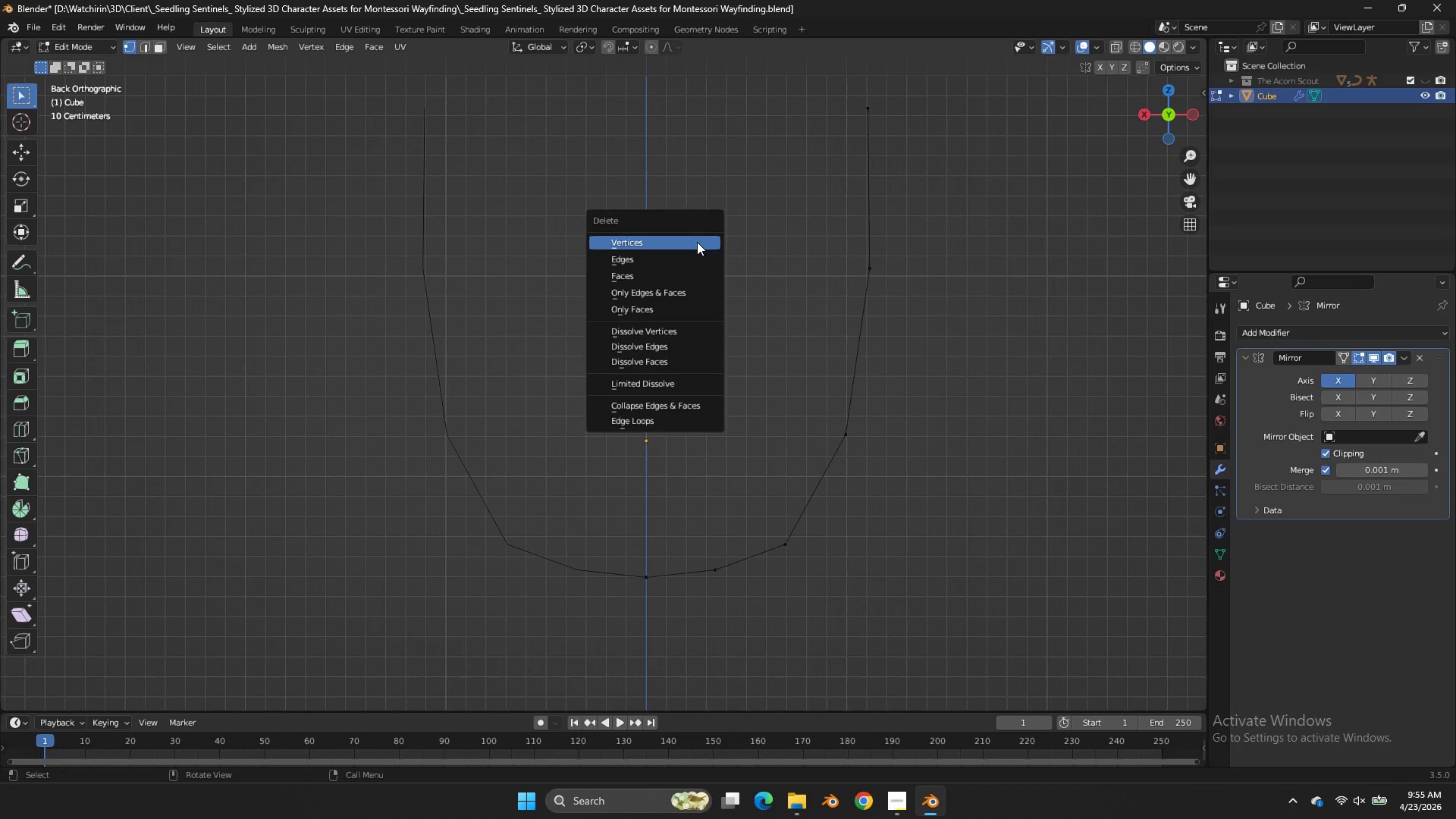 
left_click([697, 242])
 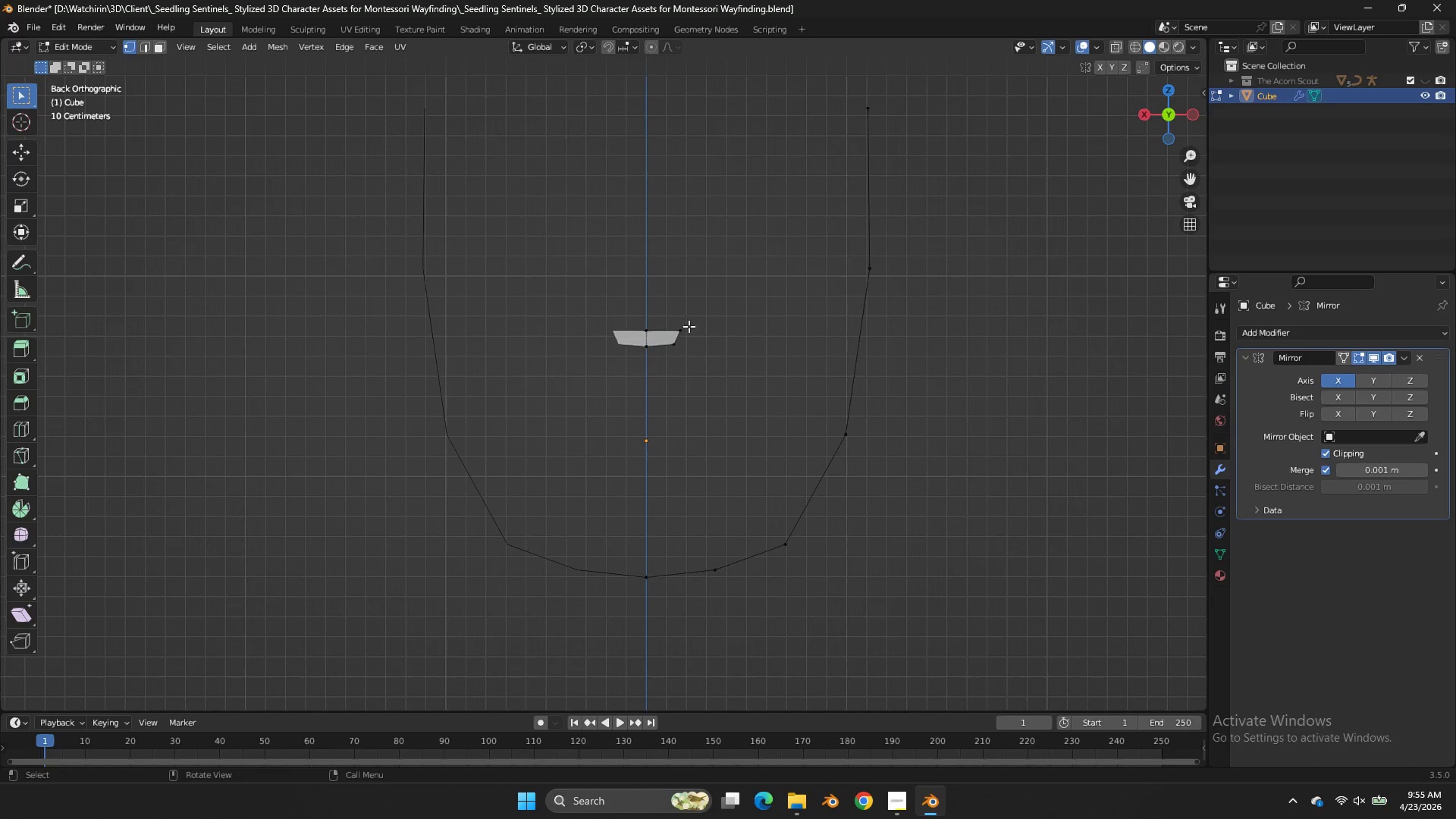 
left_click([689, 326])
 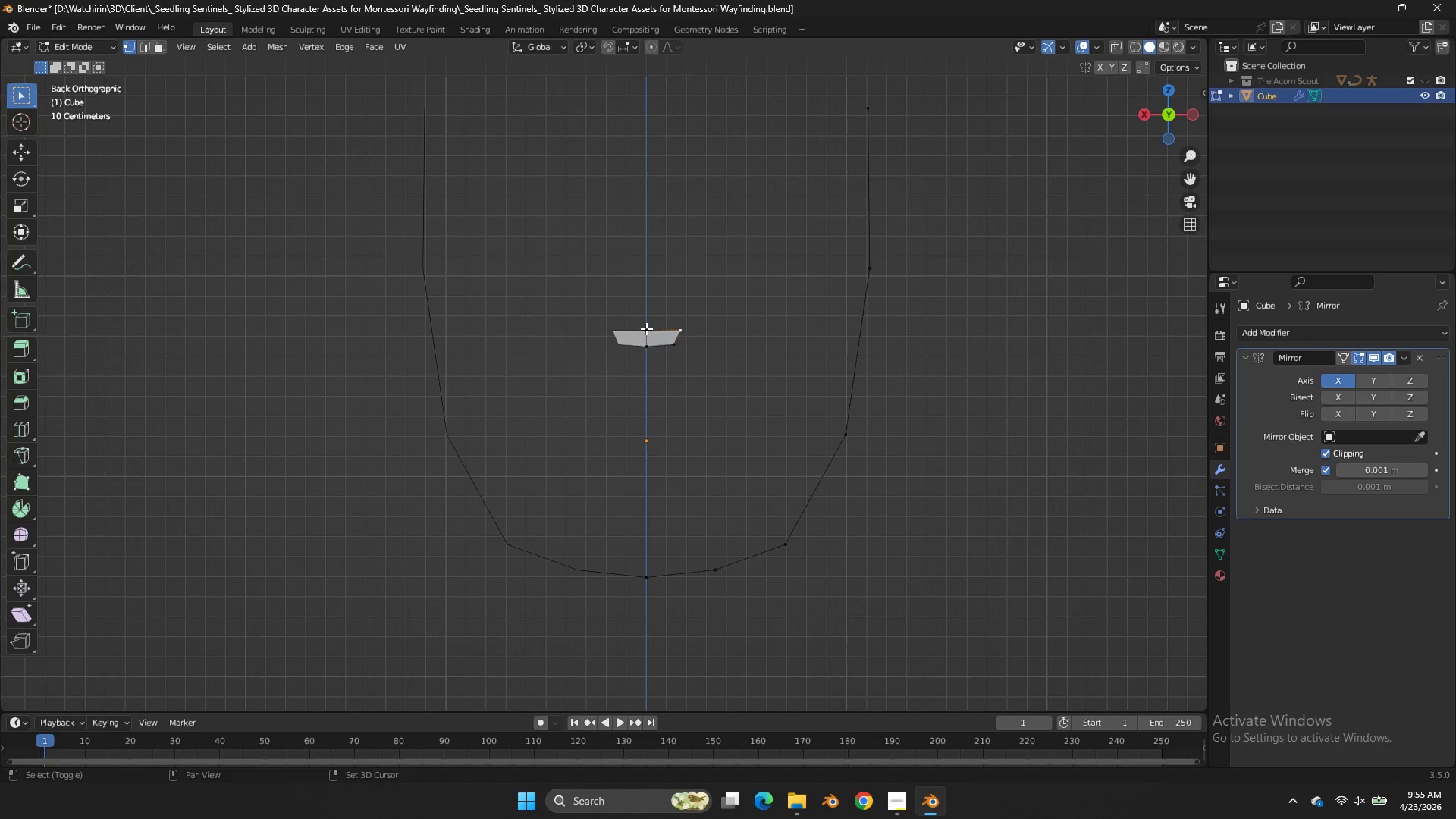 
hold_key(key=ShiftLeft, duration=0.39)
double_click([646, 328])
 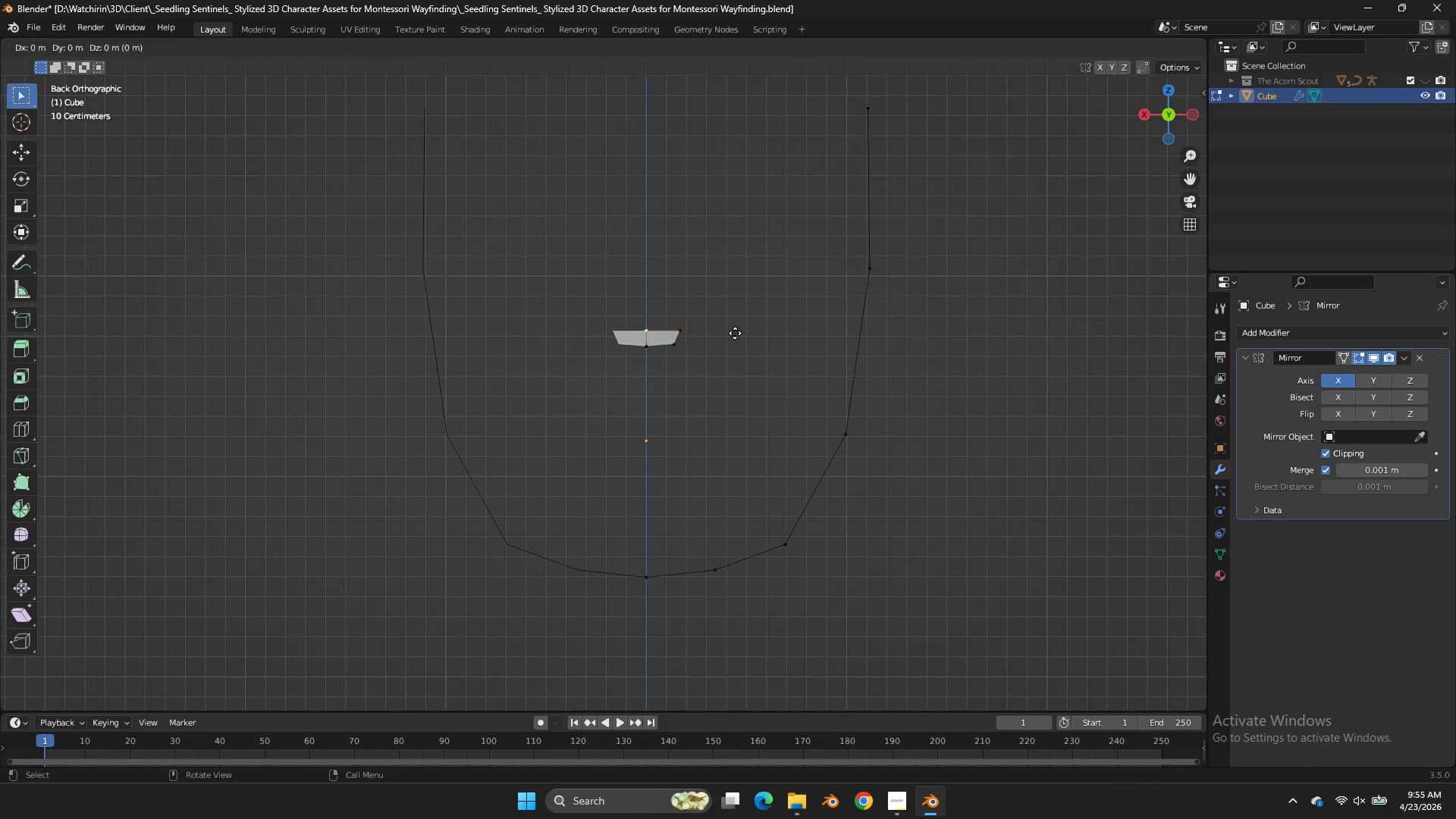 
type(ez)
 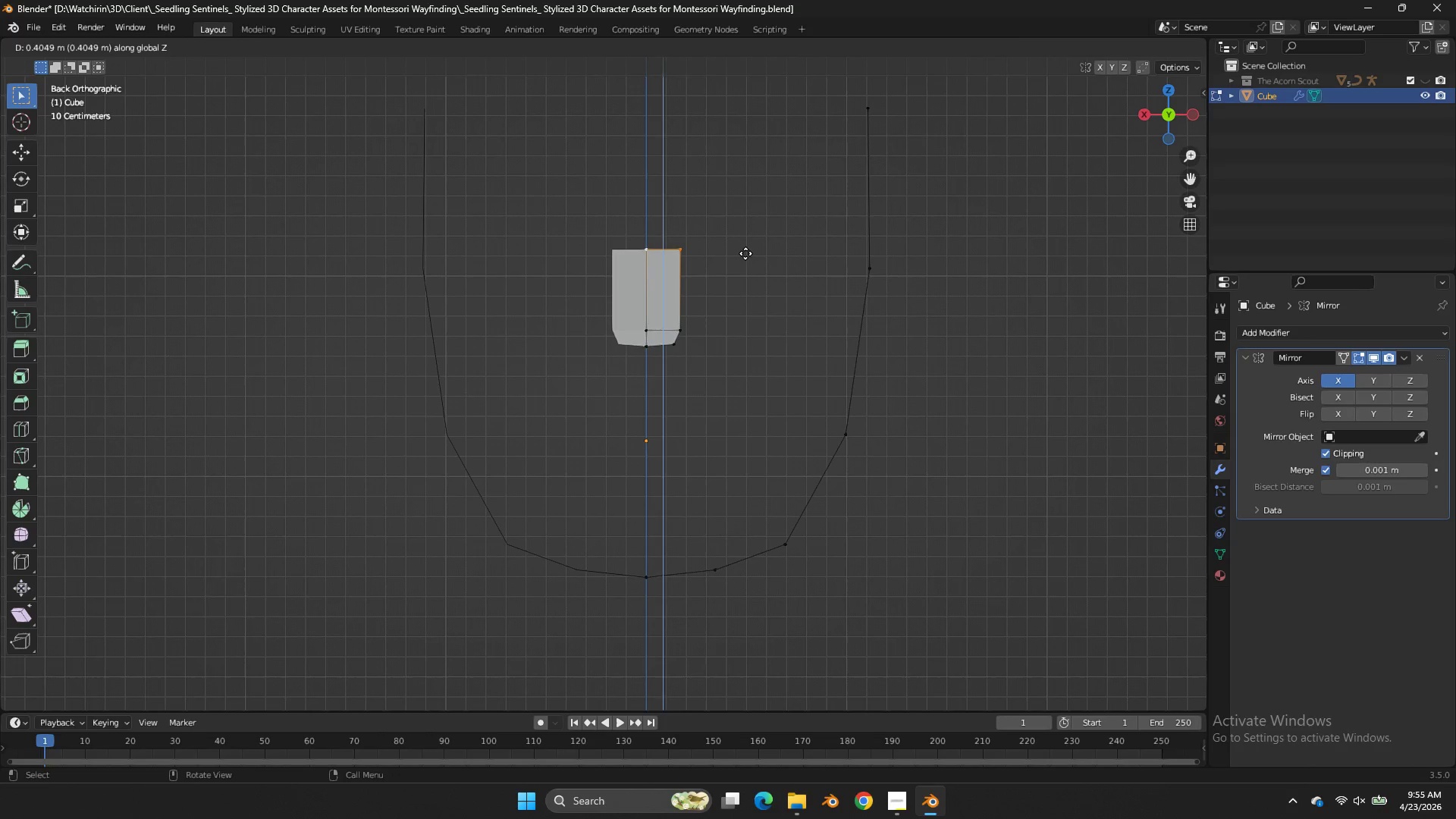 
left_click([745, 253])
 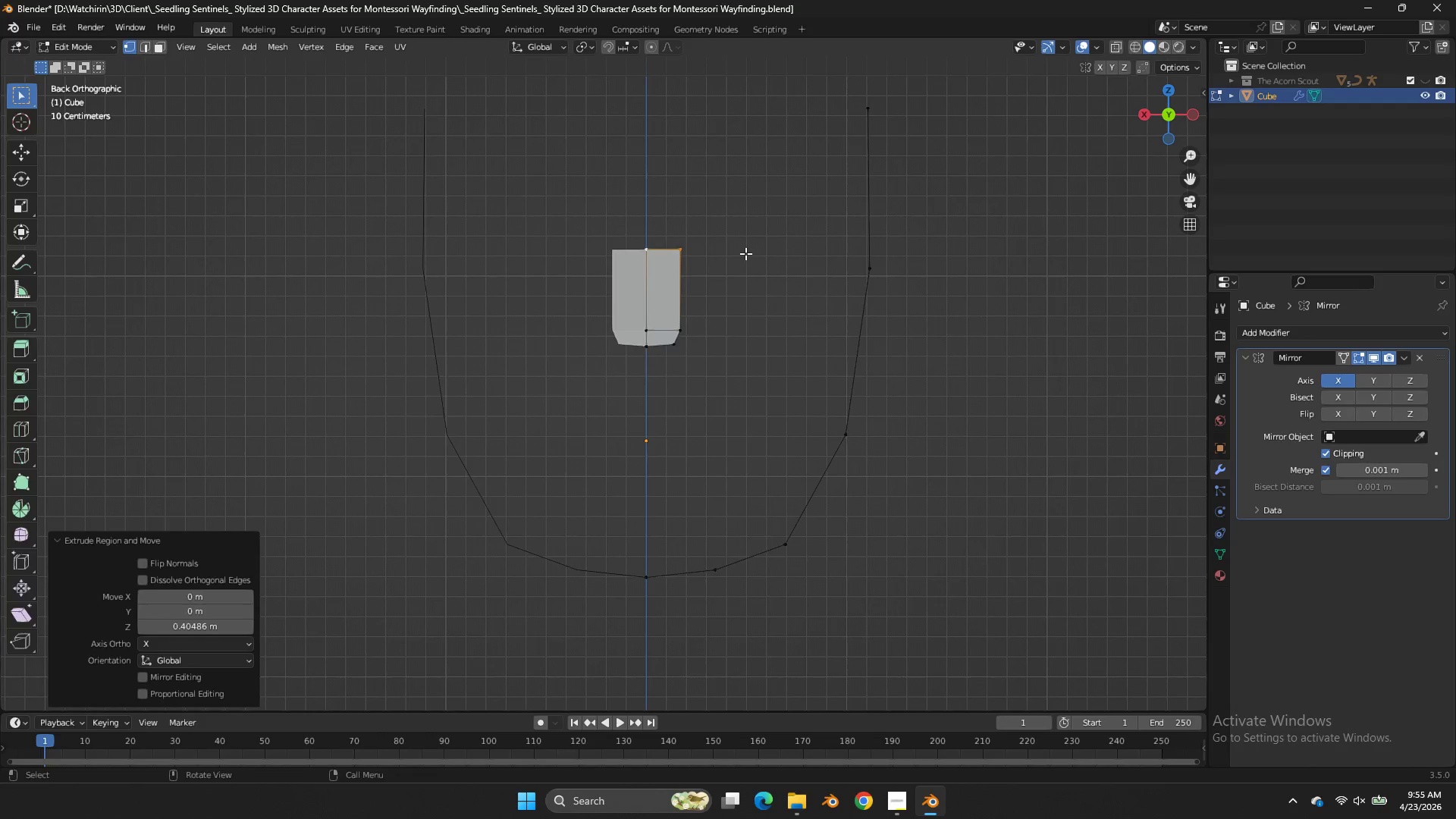 
key(Tab)
 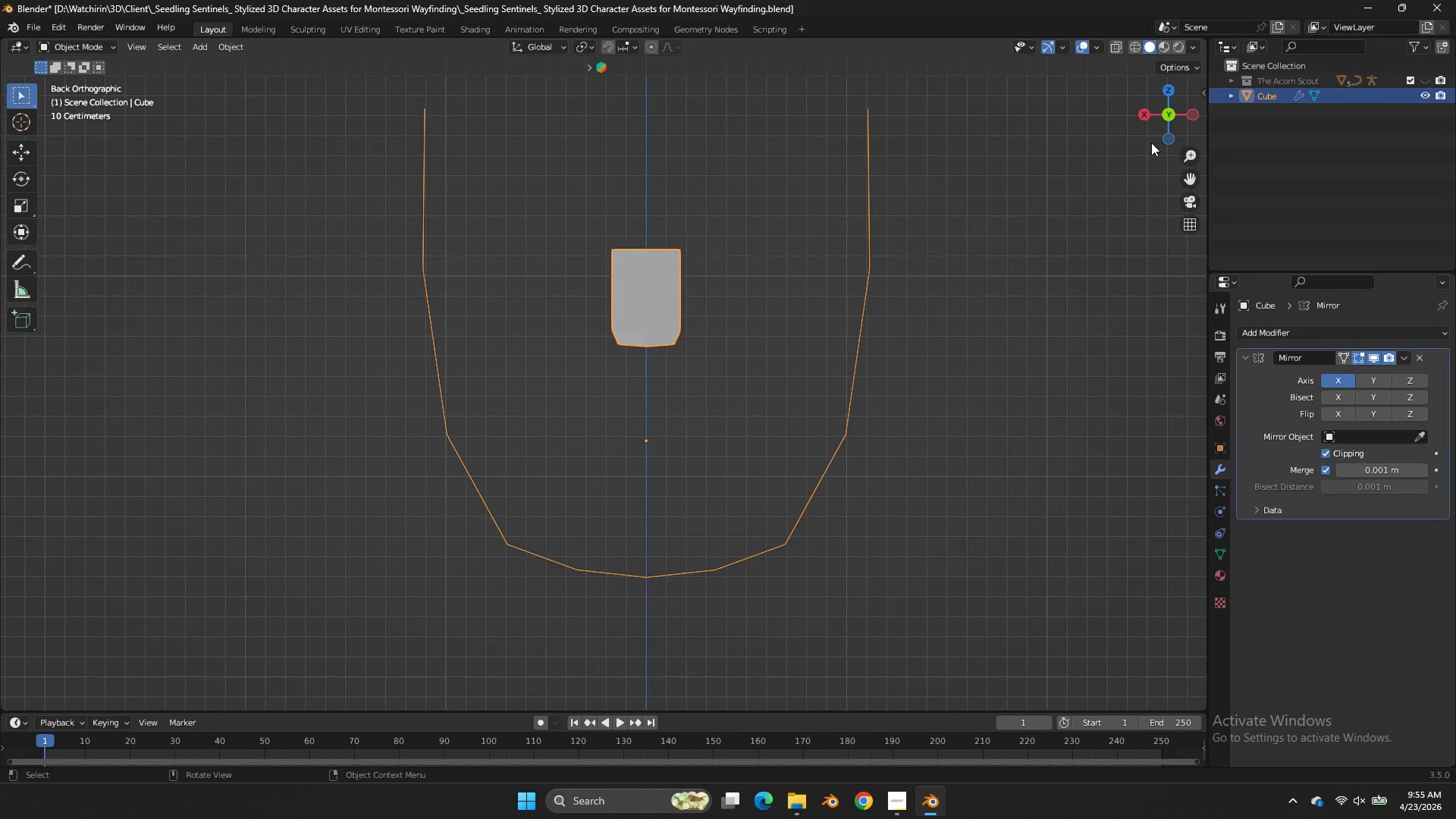 
key(Tab)
 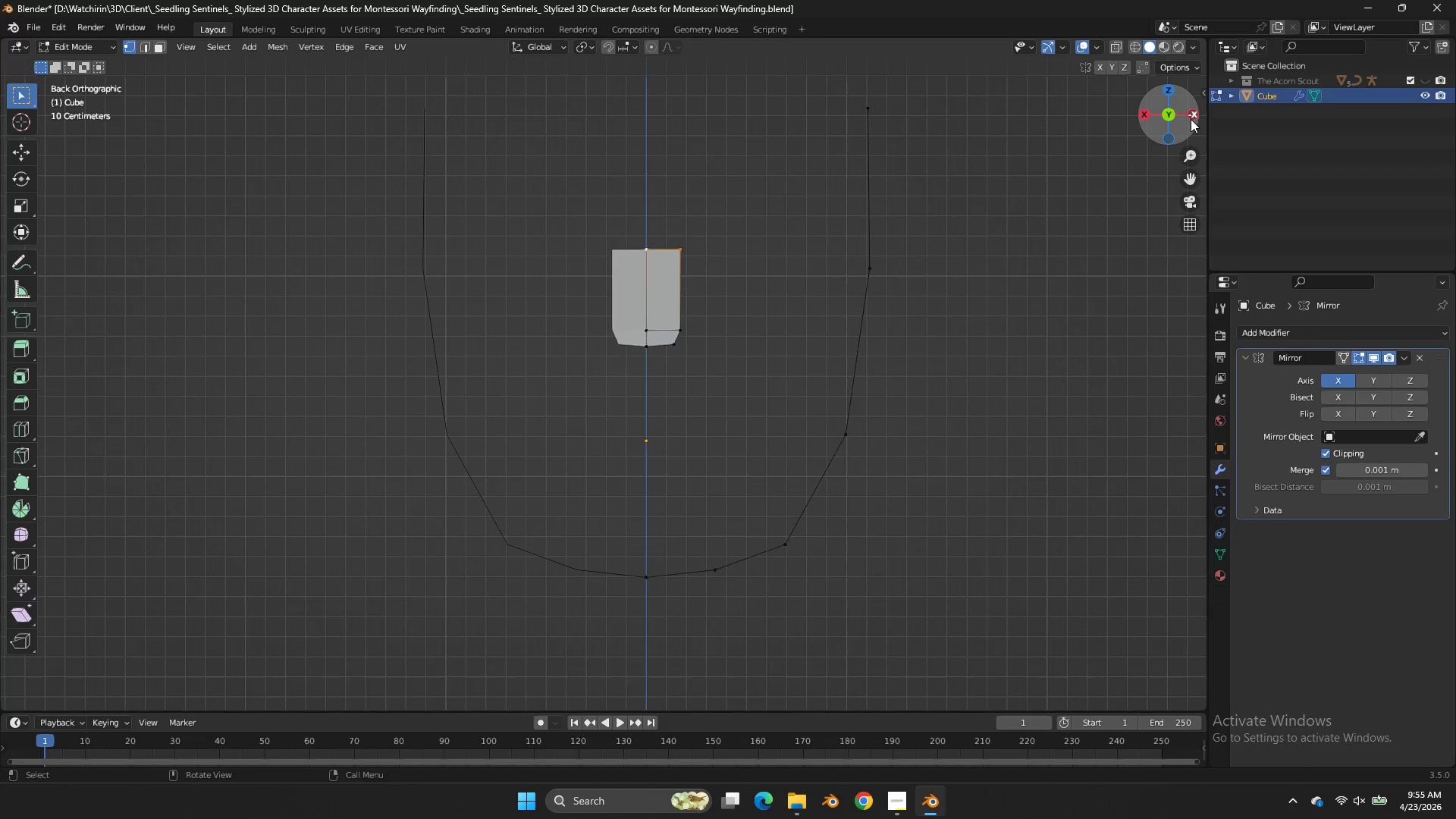 
left_click([1191, 119])
 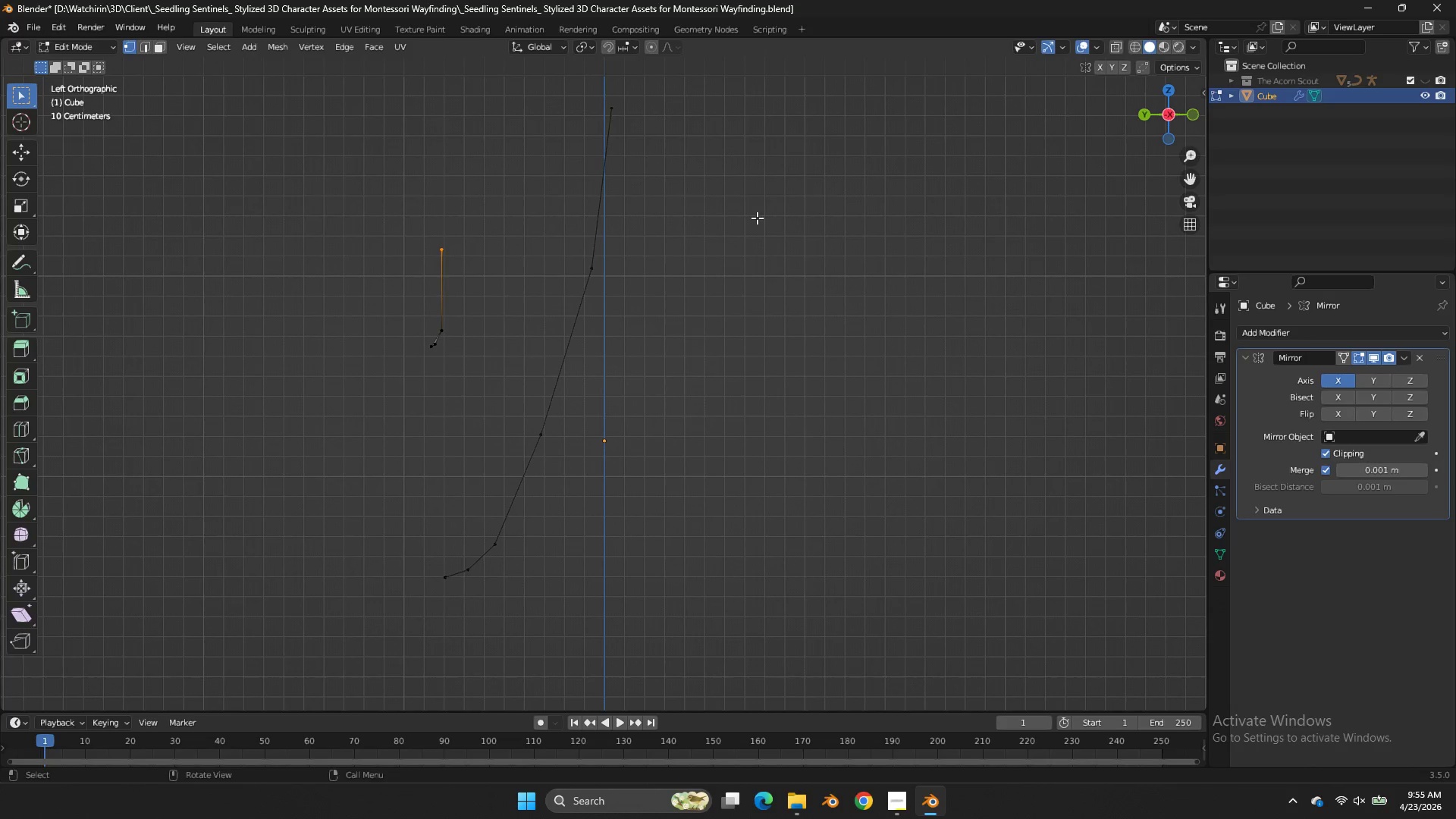 
key(G)
 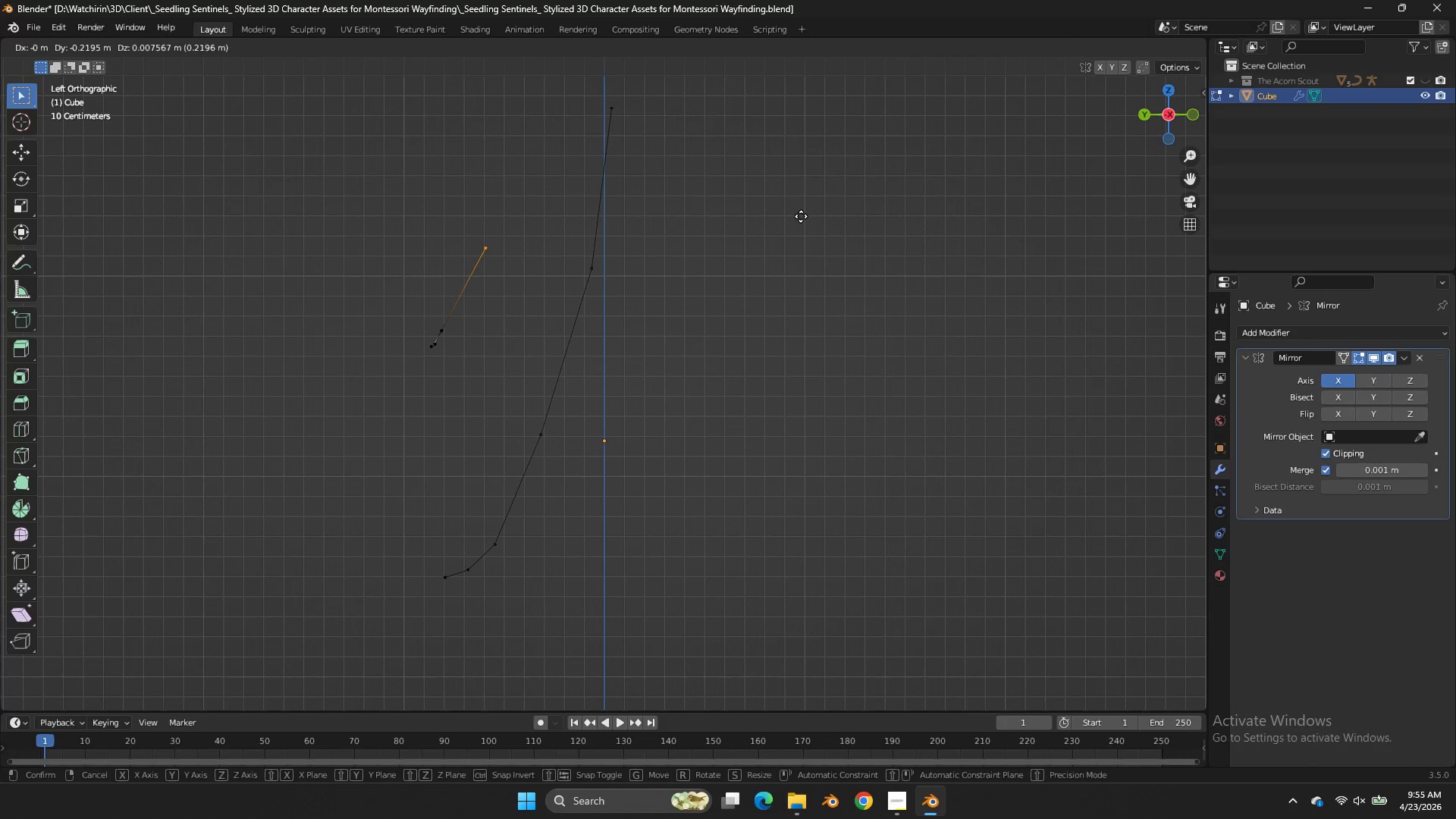 
left_click([801, 216])
 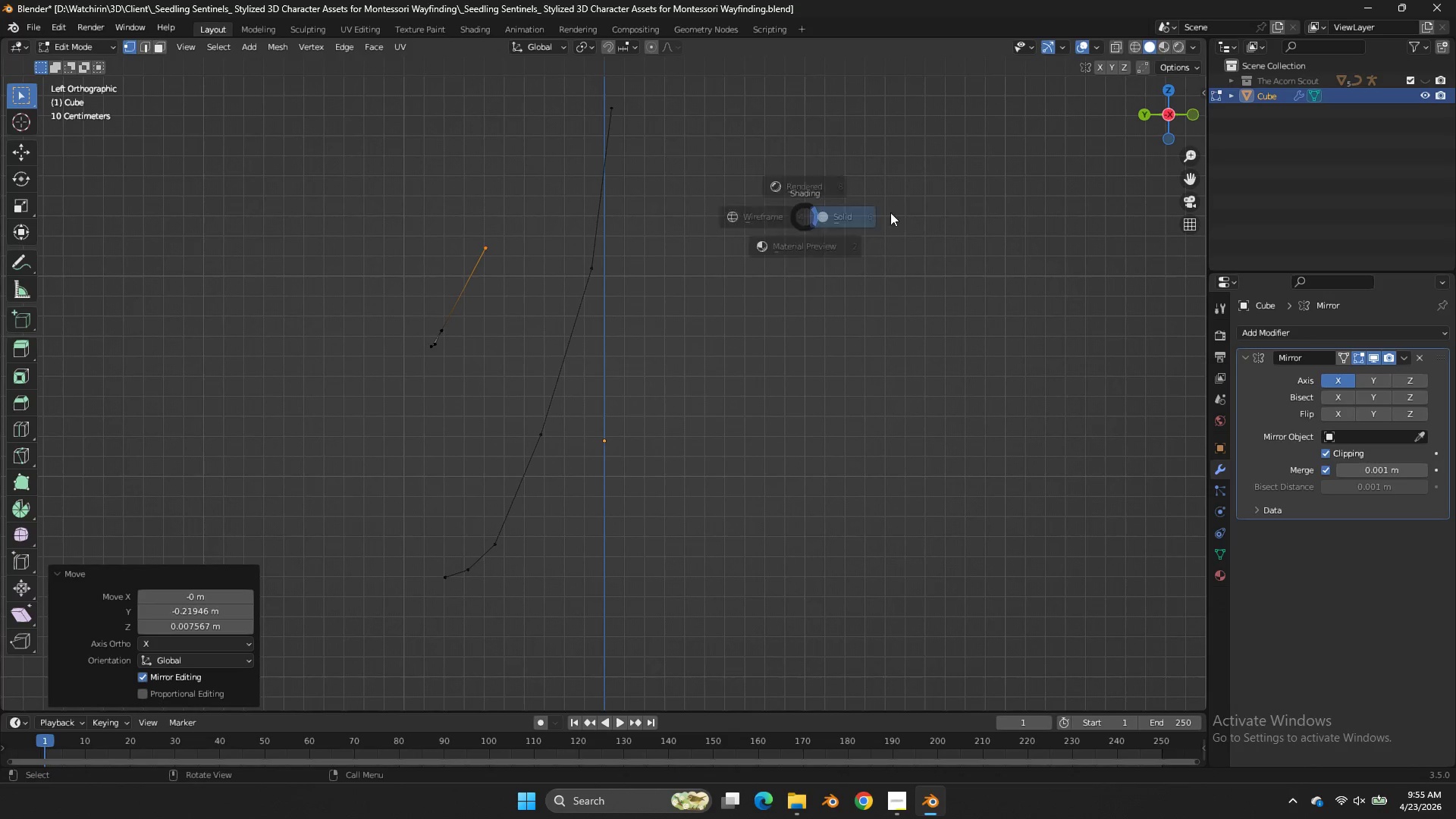 
key(Z)
 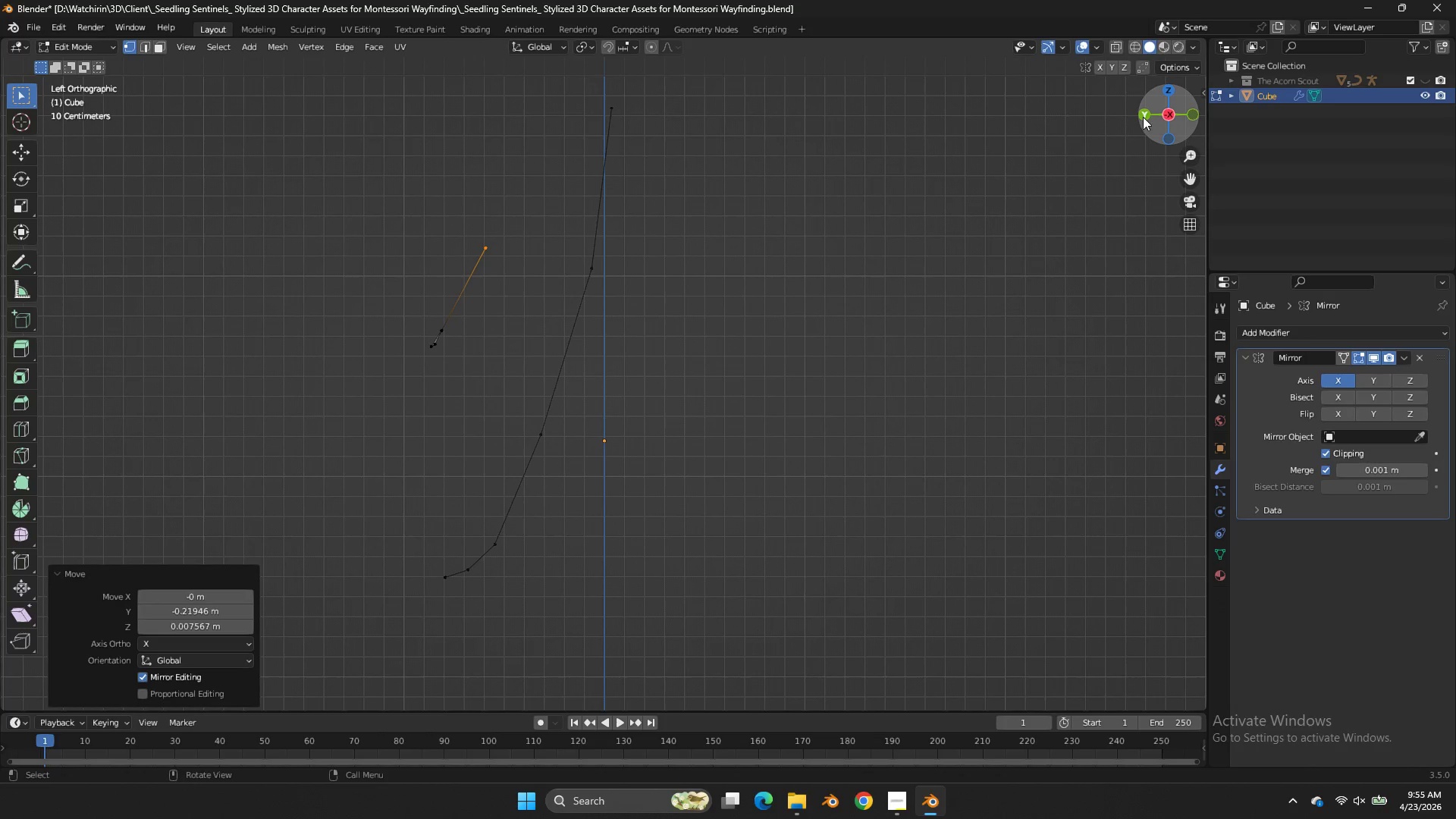 
left_click([1144, 116])
 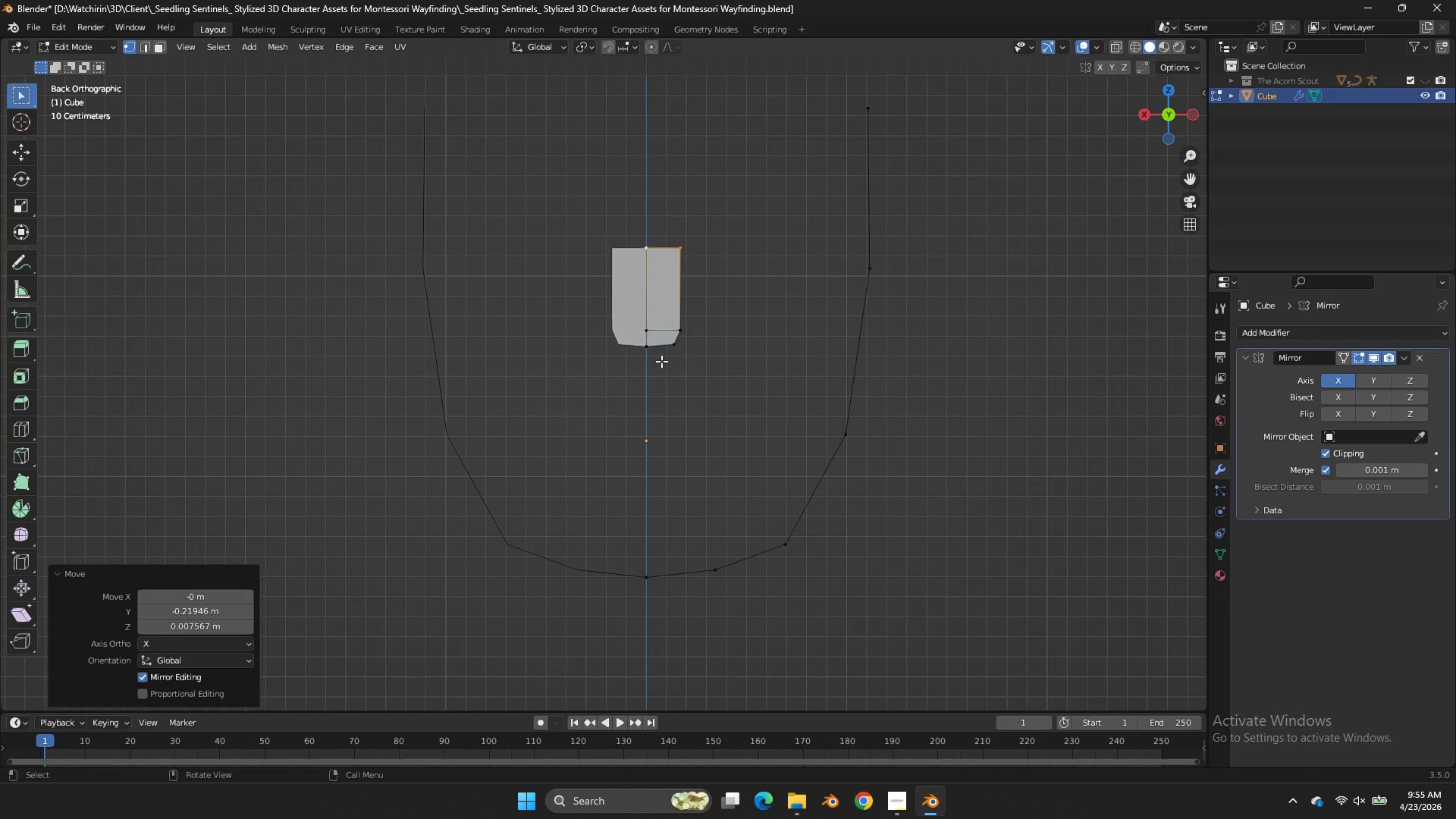 
left_click([666, 357])
 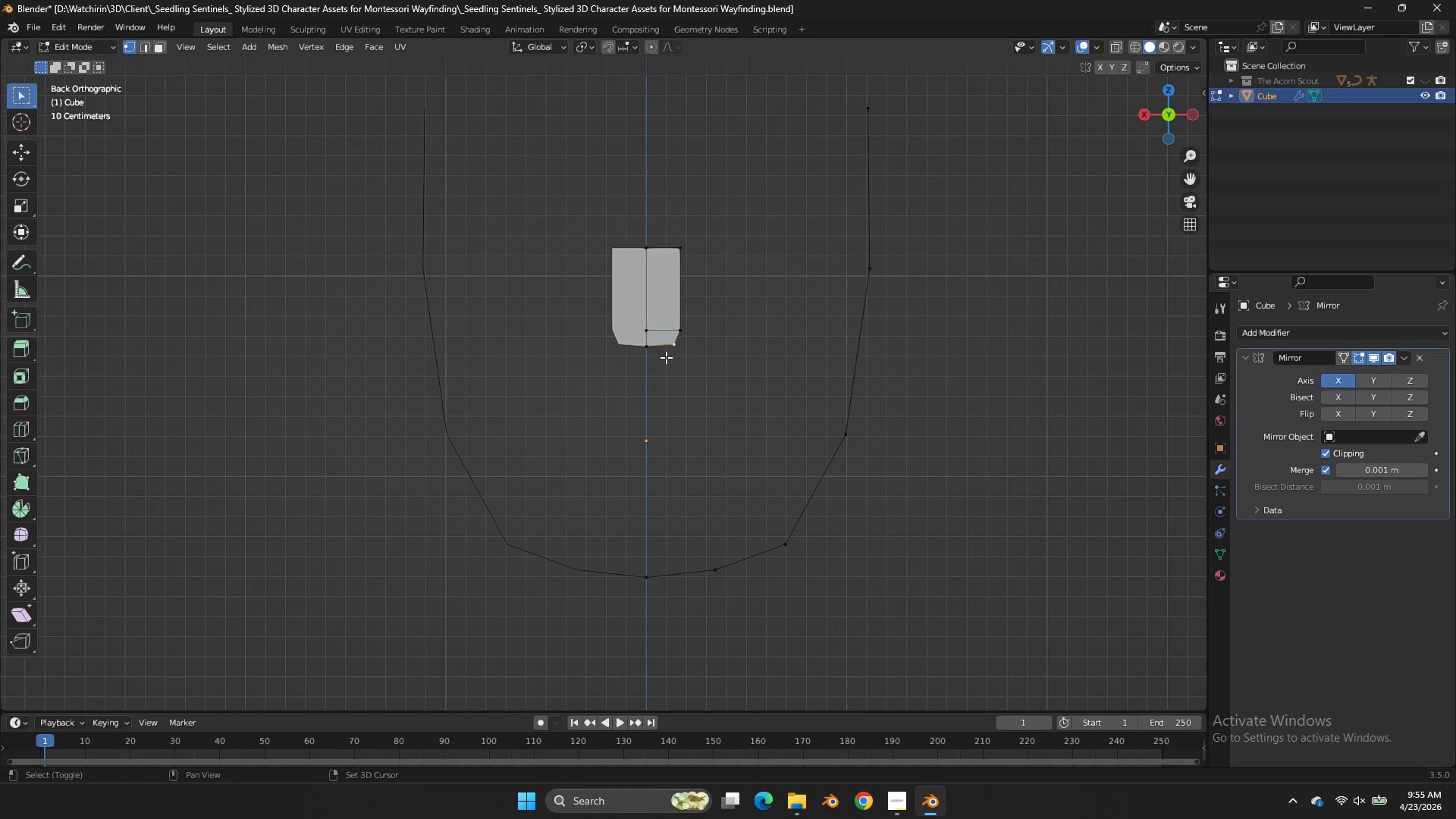 
hold_key(key=ShiftLeft, duration=1.38)
double_click([650, 357])
 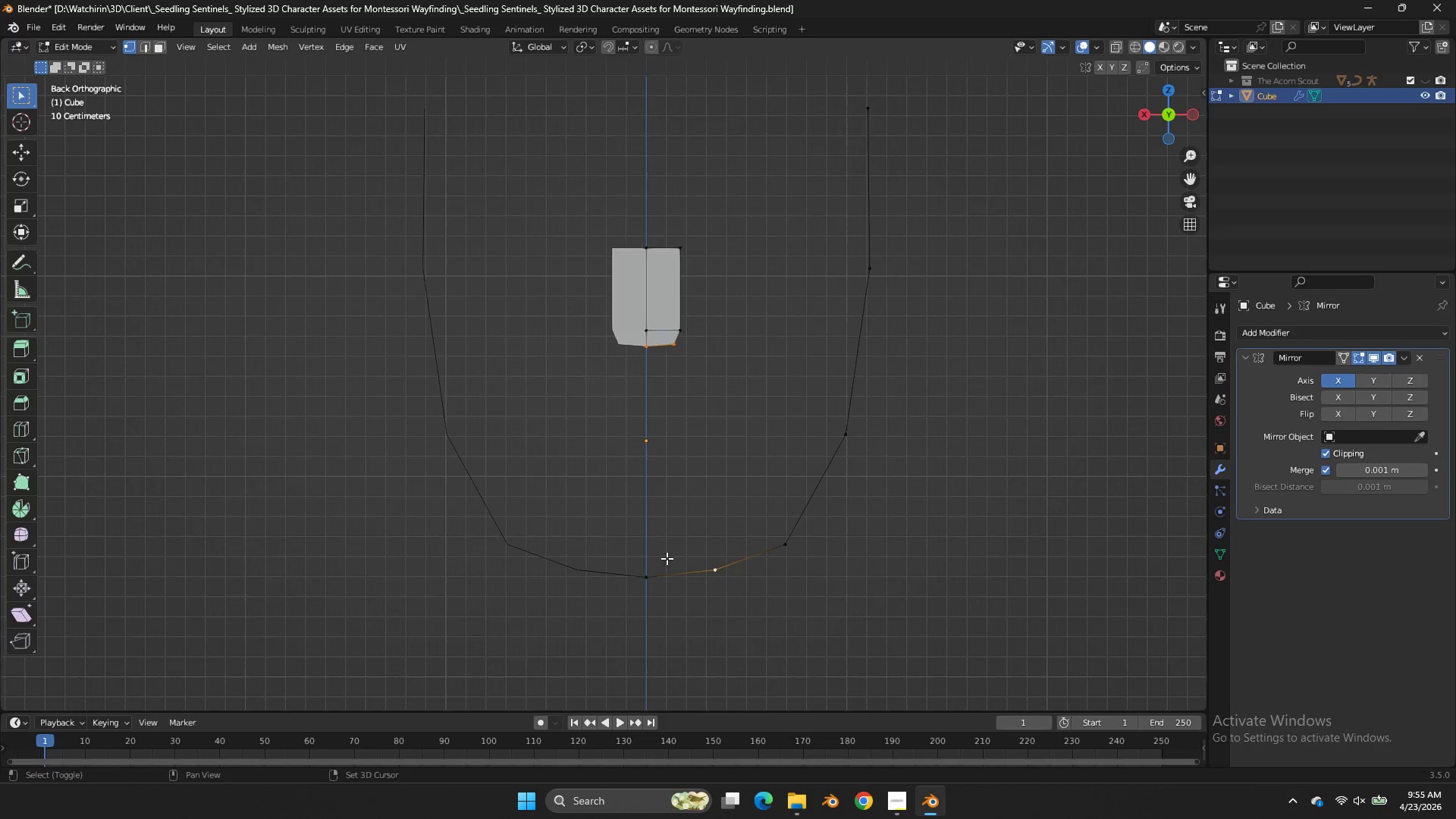 
double_click([645, 565])
 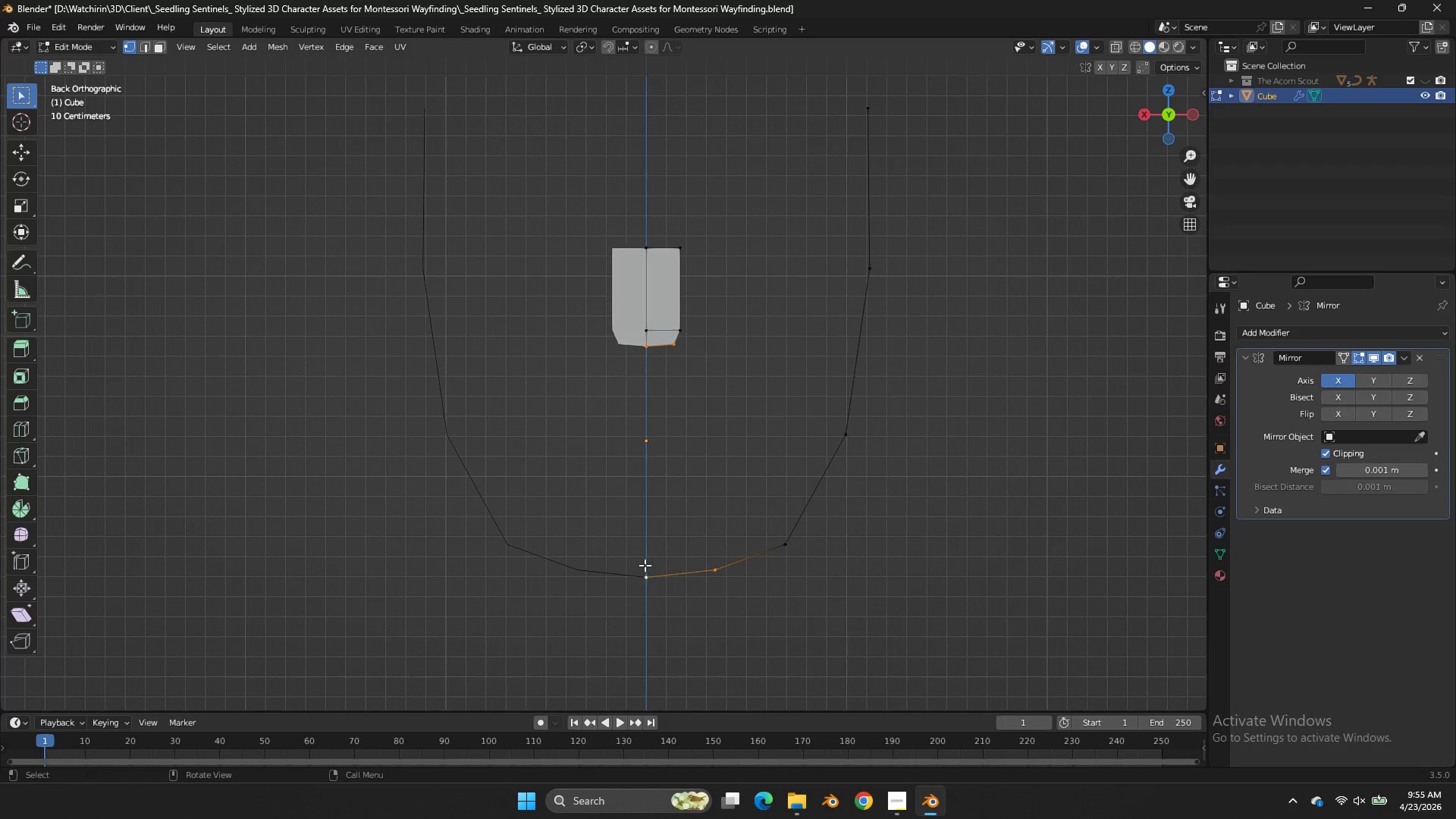 
key(F)
 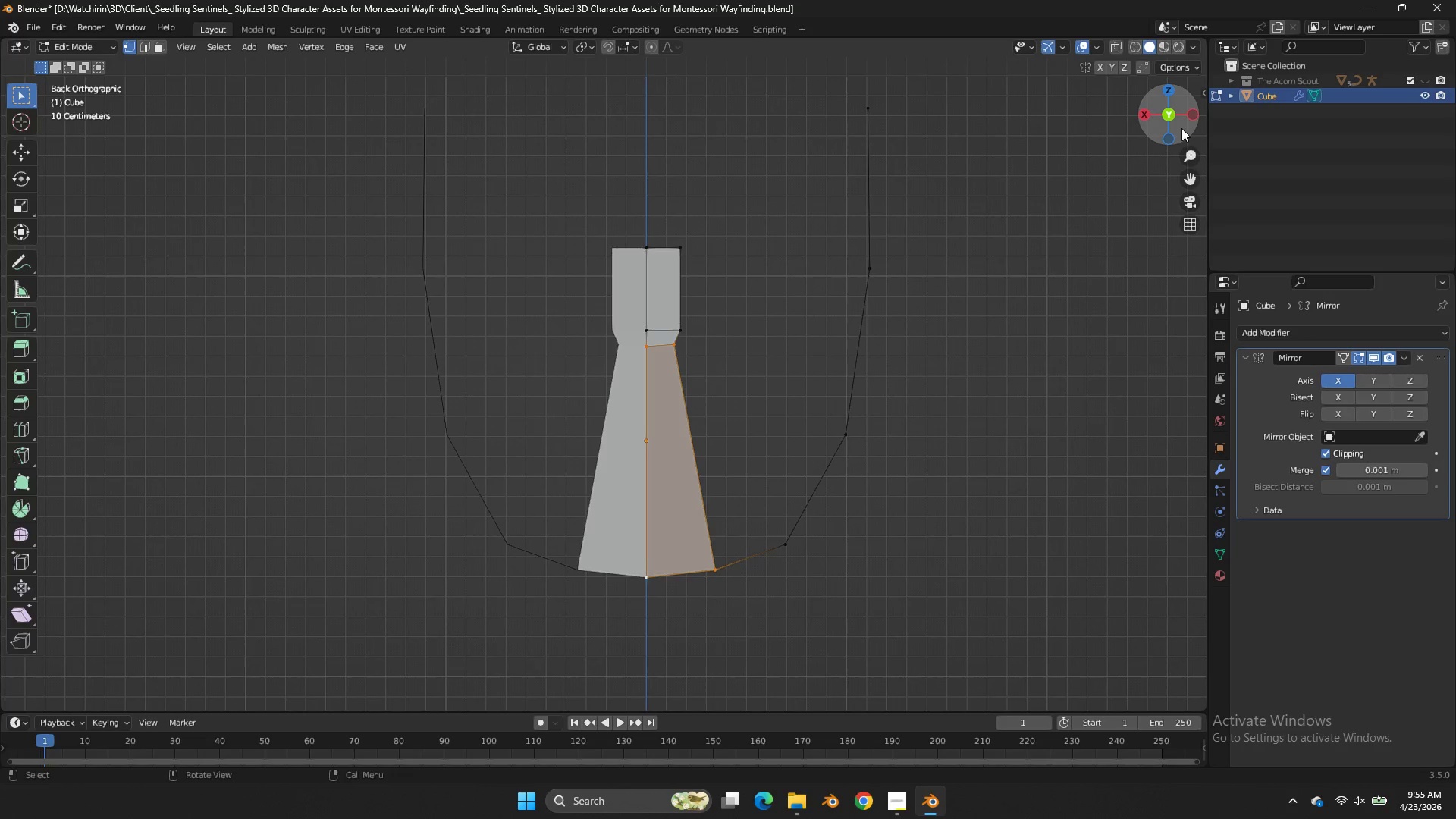 
left_click([1183, 119])
 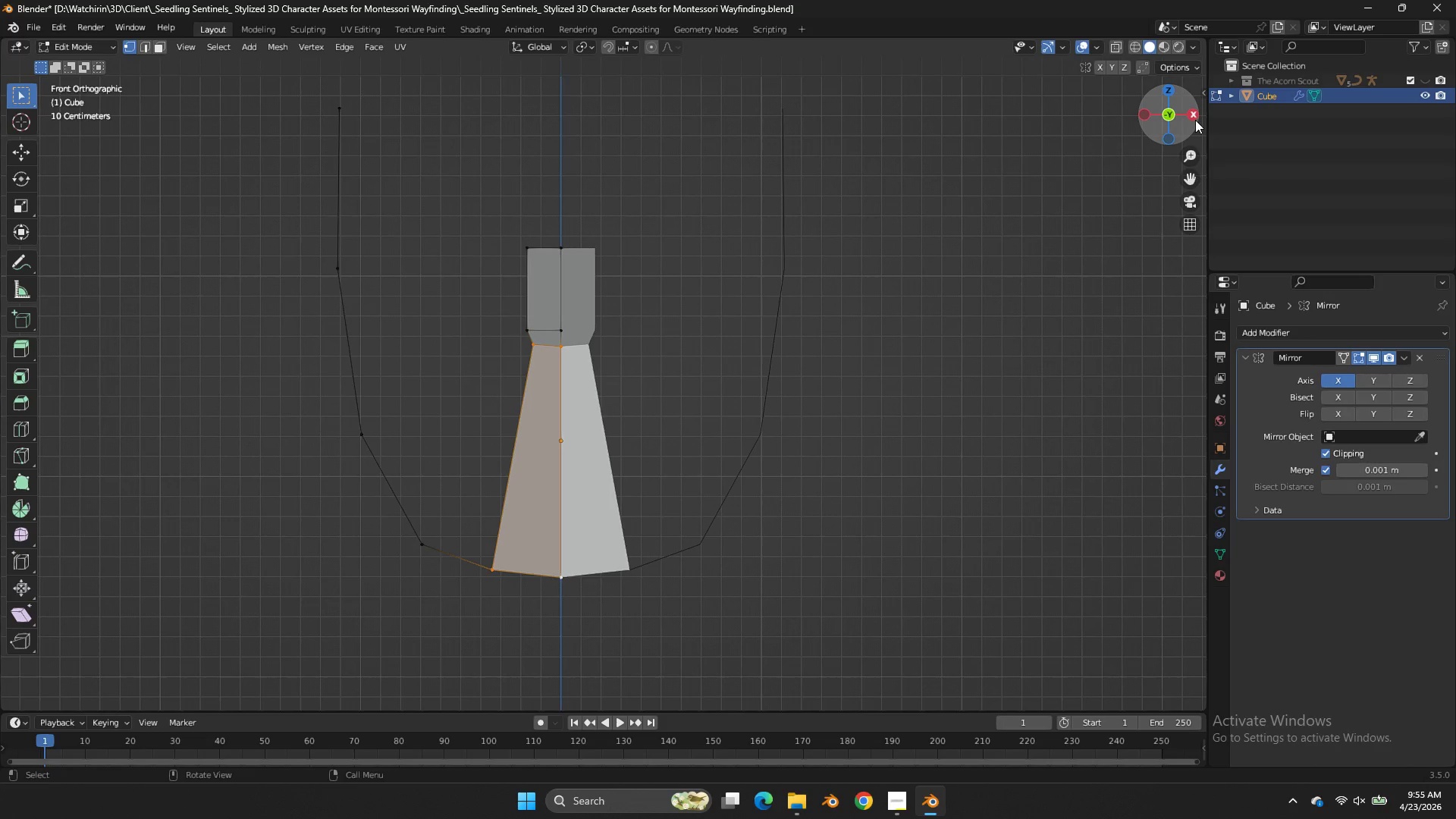 
left_click([1195, 120])
 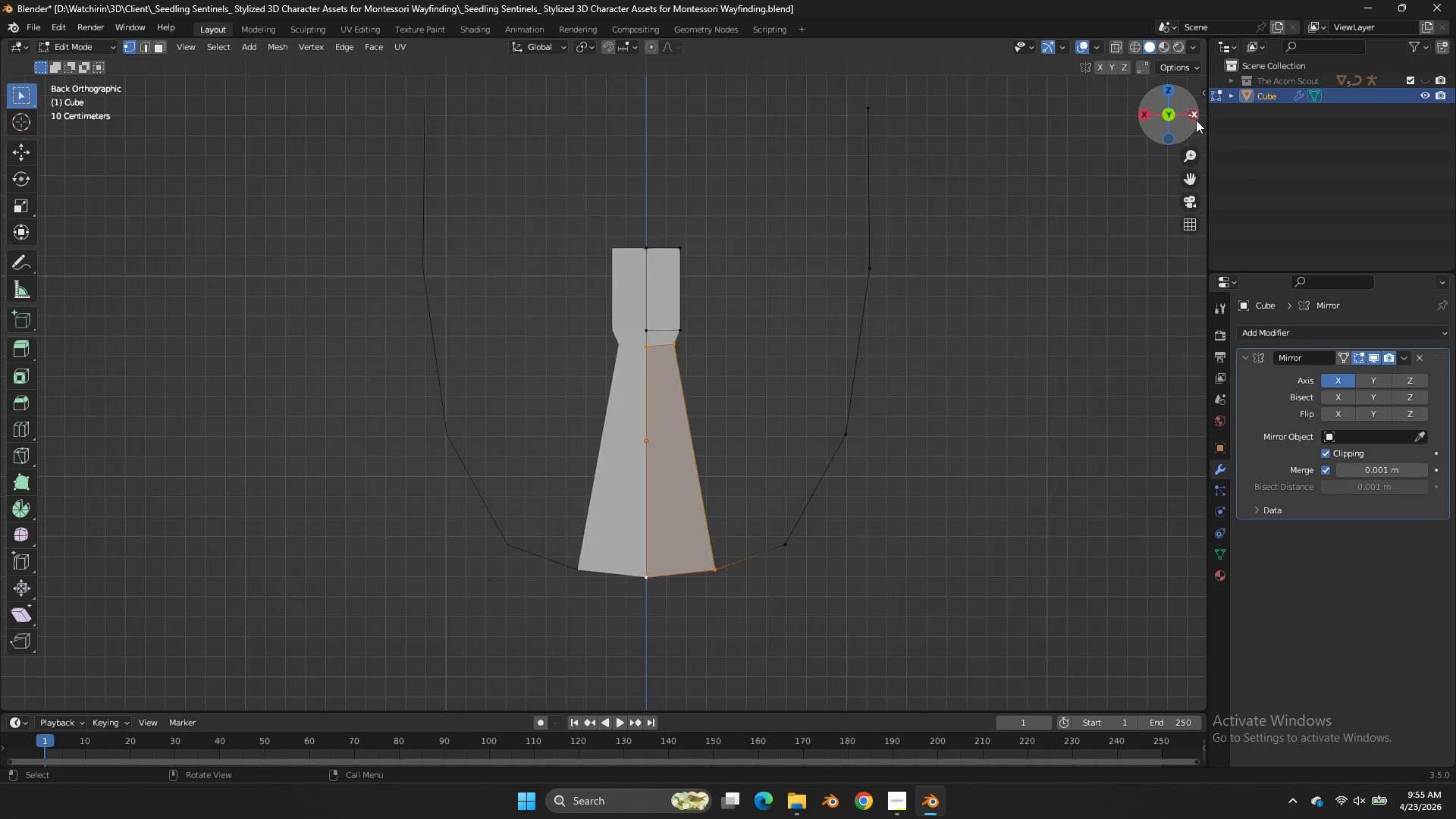 
double_click([1196, 120])
 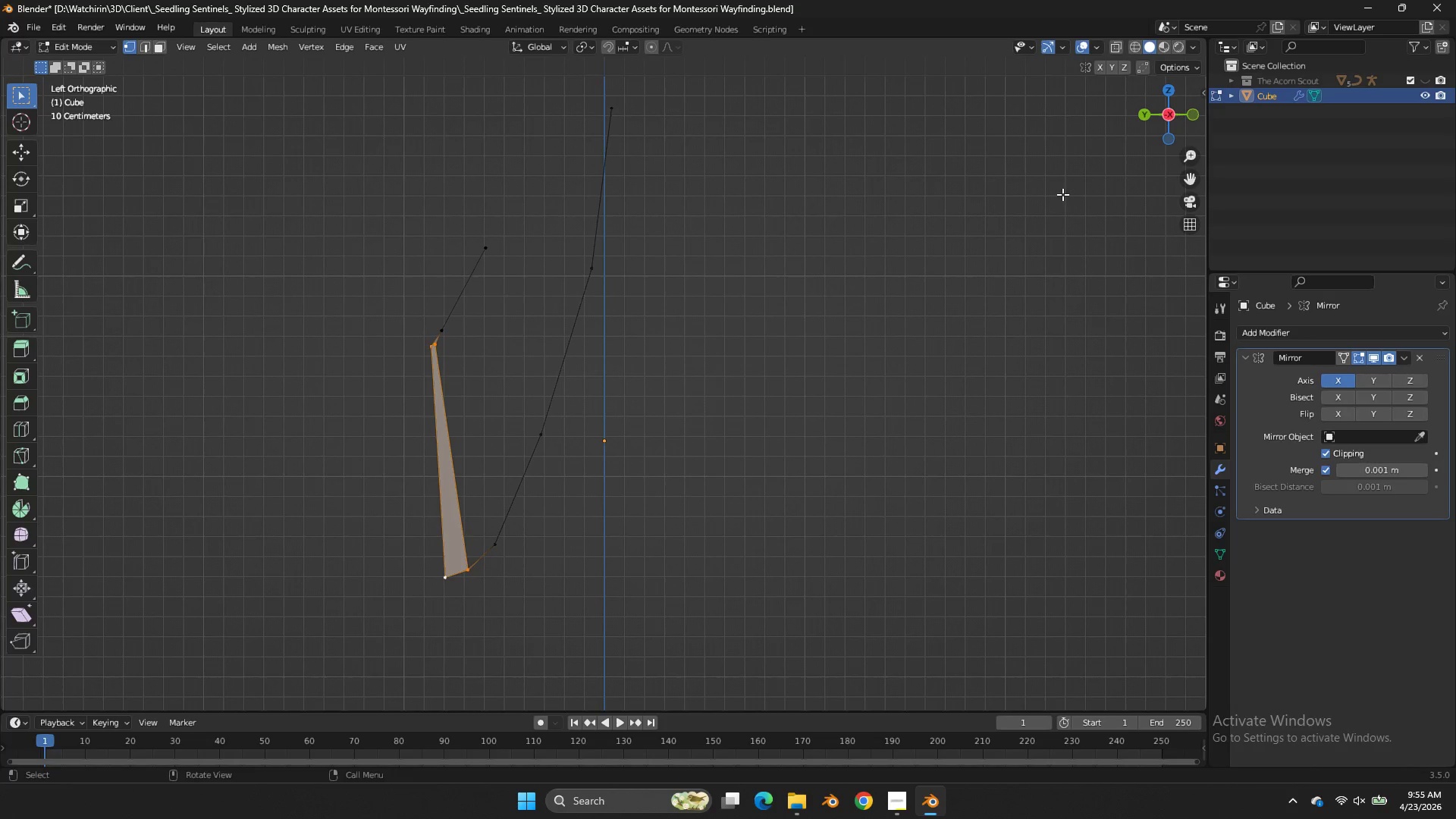 
key(Control+R)
 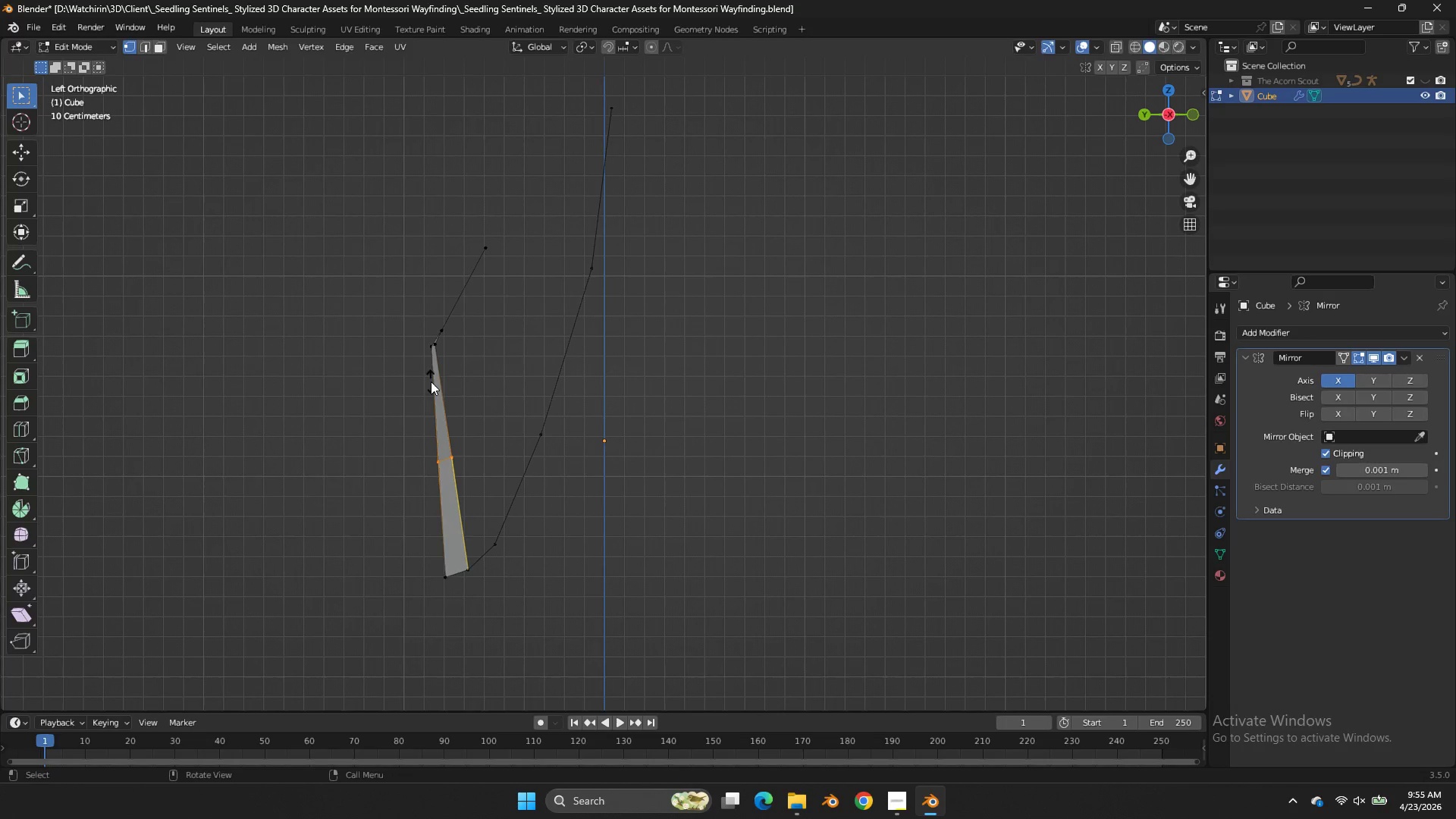 
left_click([431, 381])
 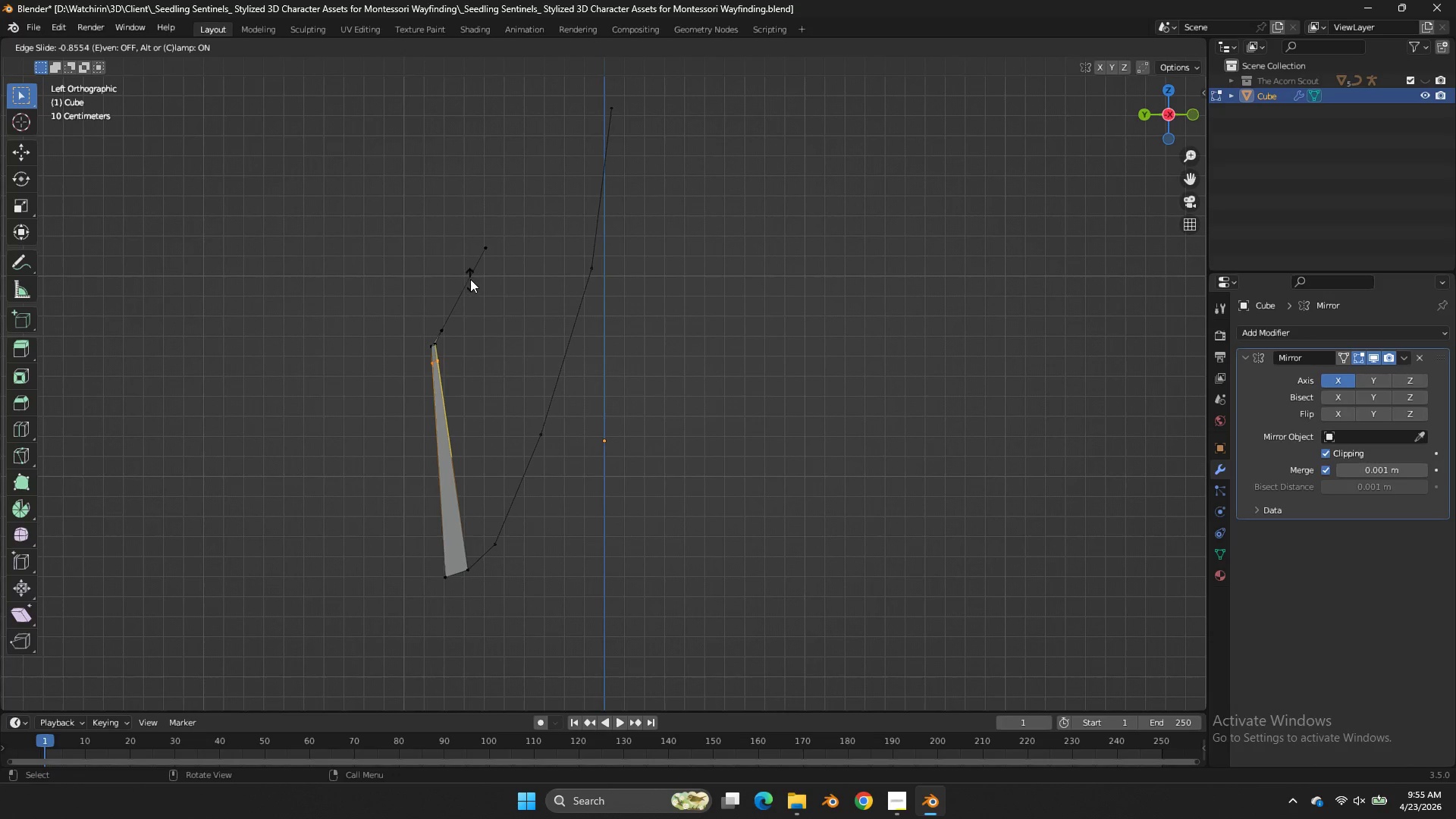 
left_click([471, 276])
 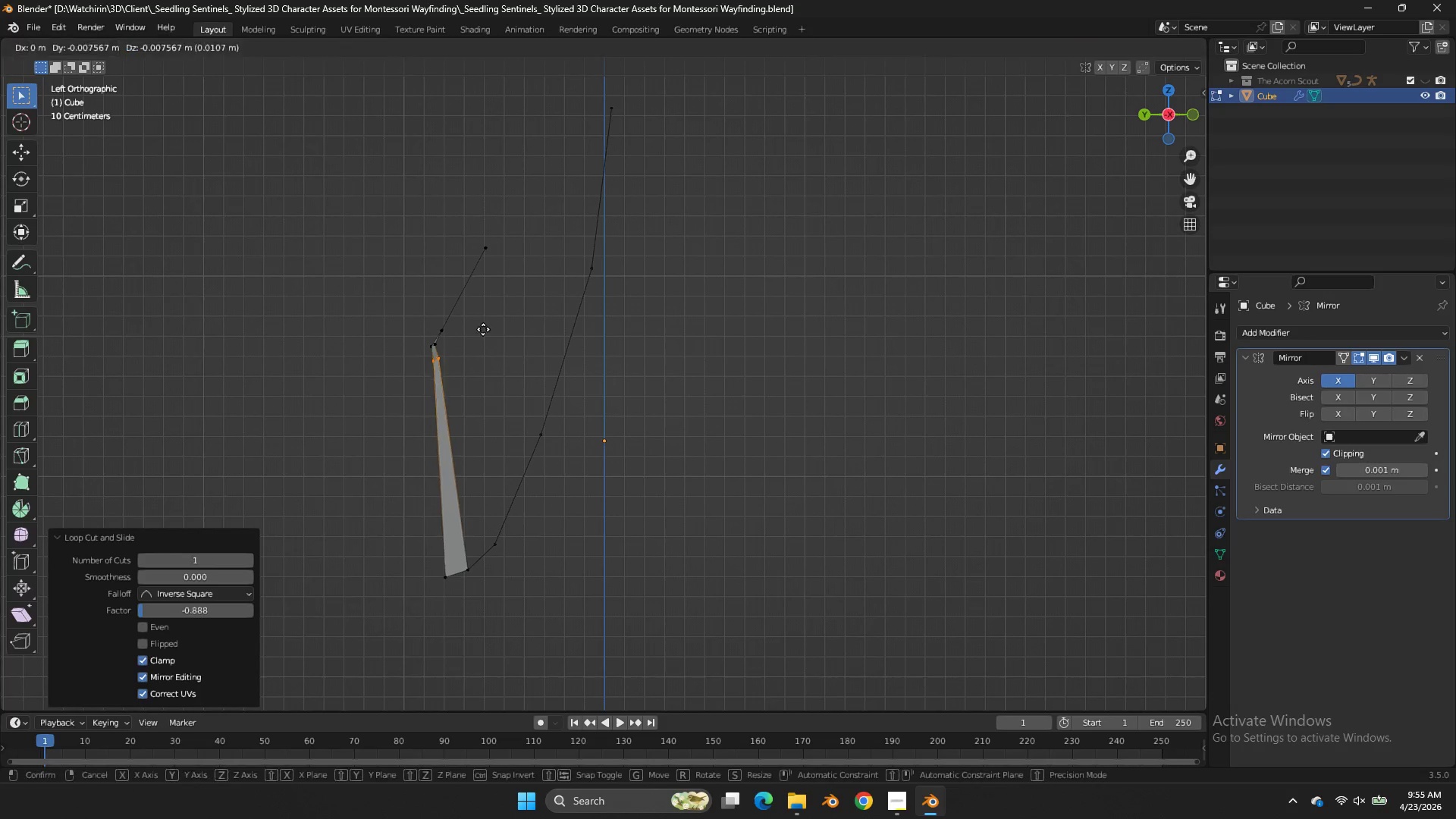 
key(G)
 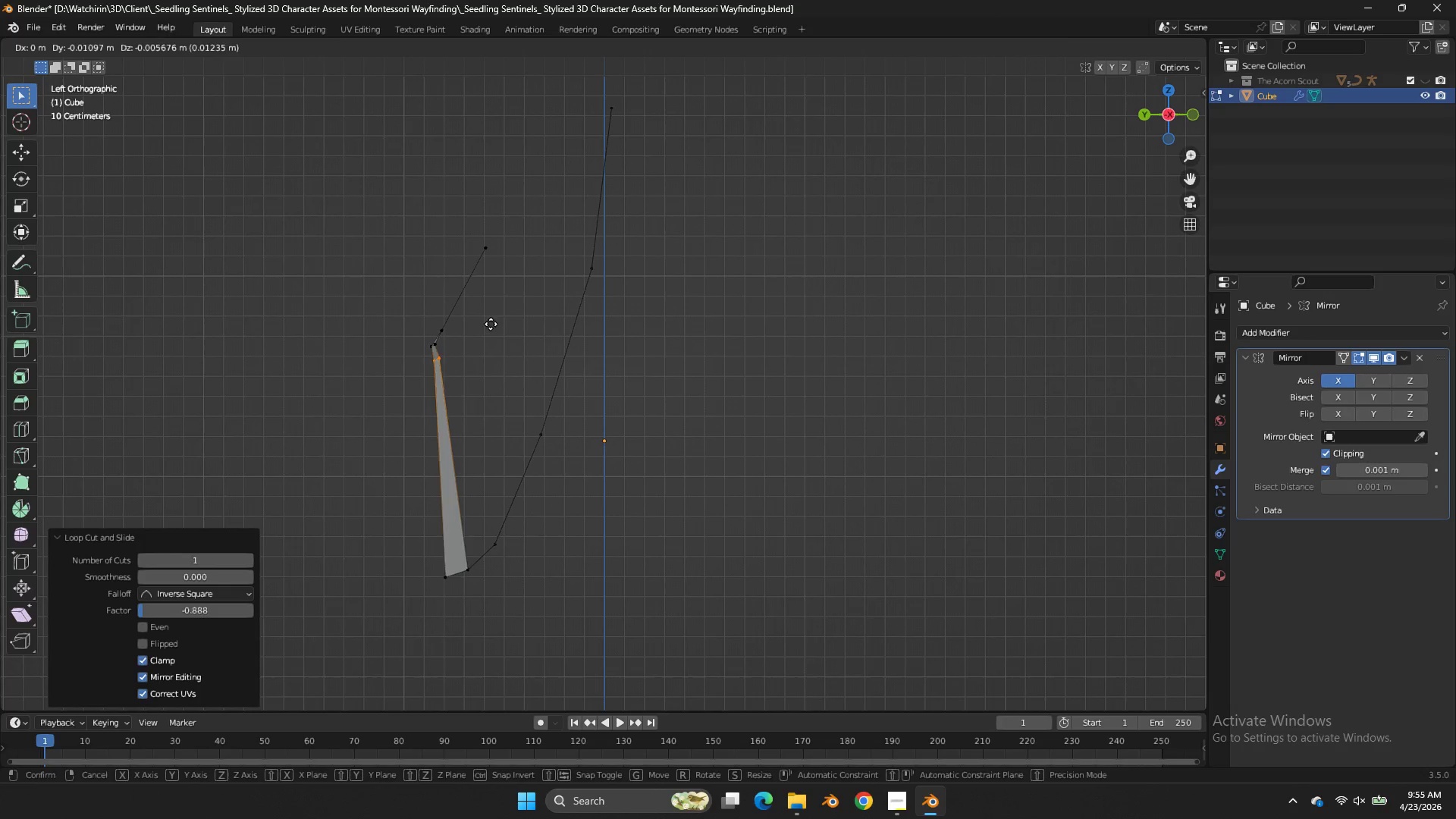 
hold_key(key=ShiftLeft, duration=2.25)
left_click([570, 253])
 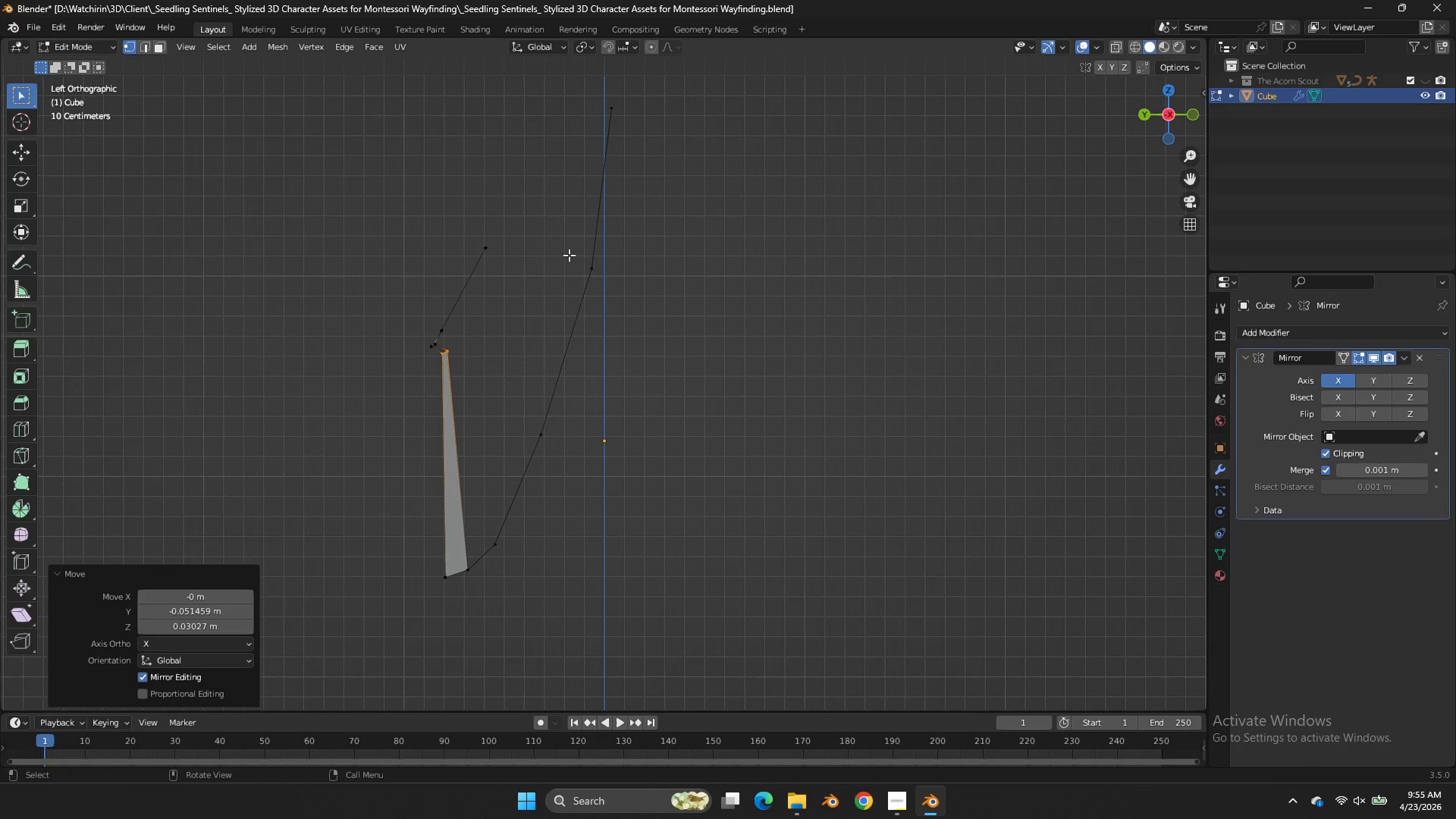 
wait(13.52)
 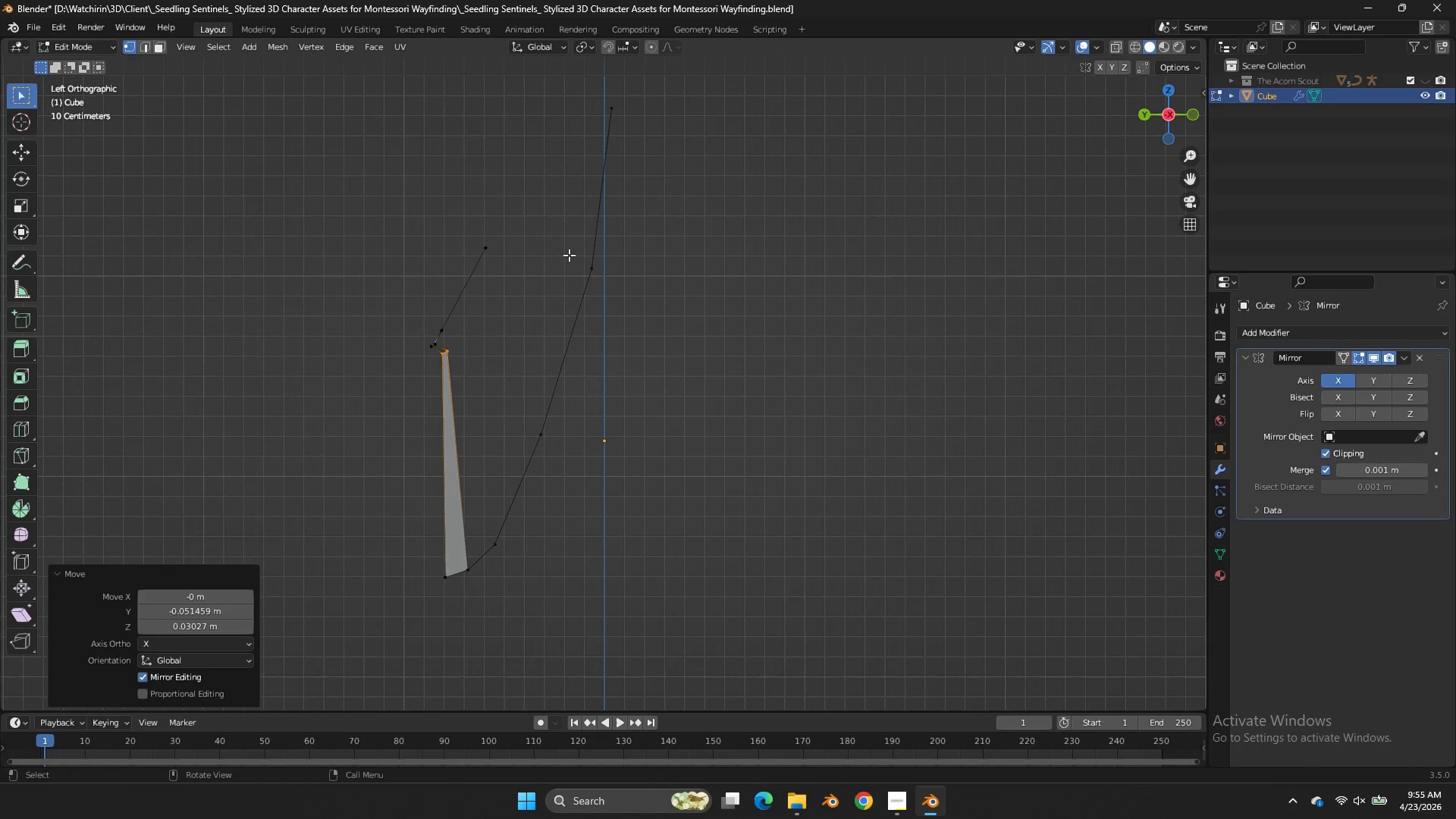 
key(G)
 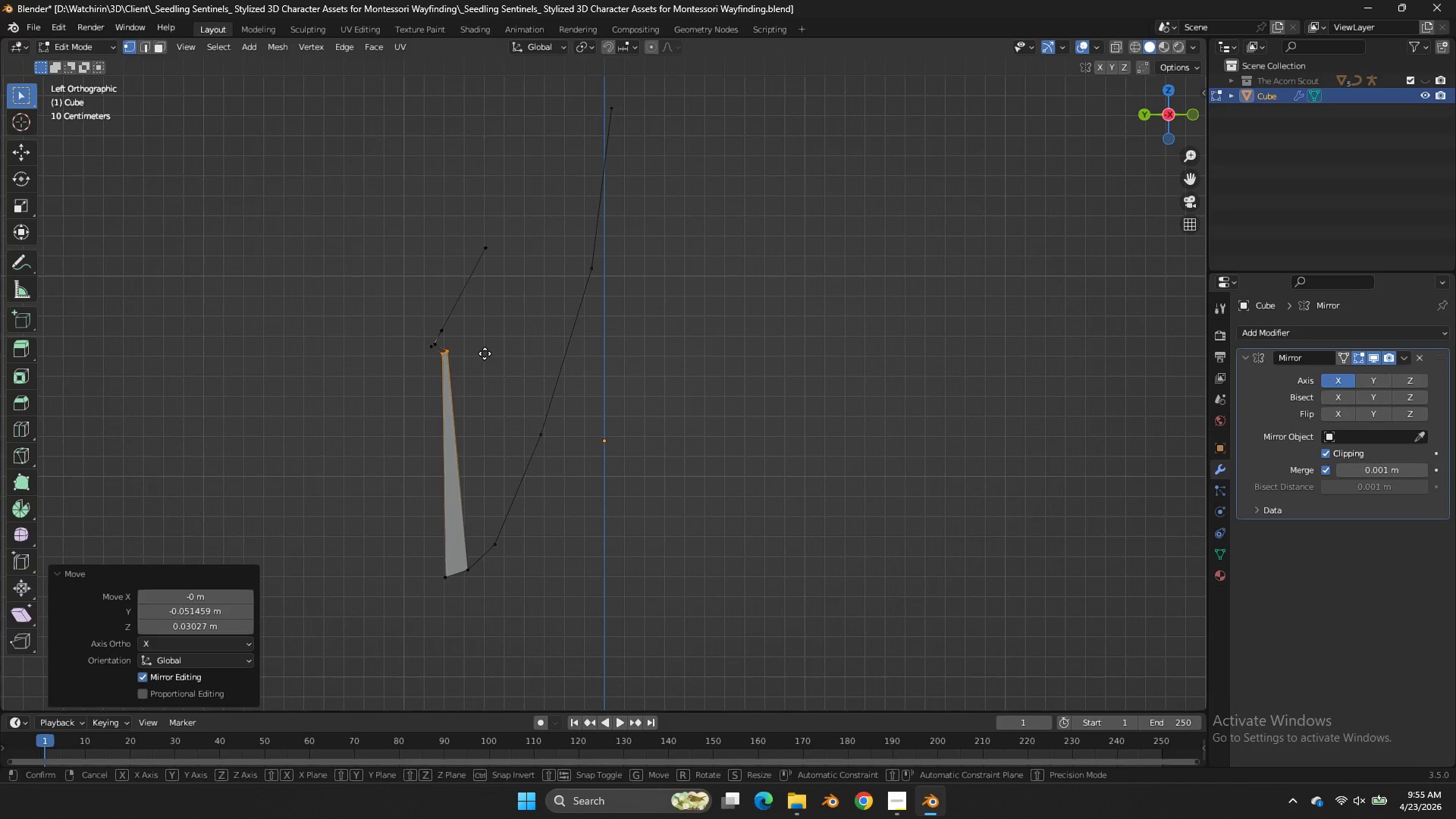 
hold_key(key=ShiftLeft, duration=0.95)
left_click([508, 351])
 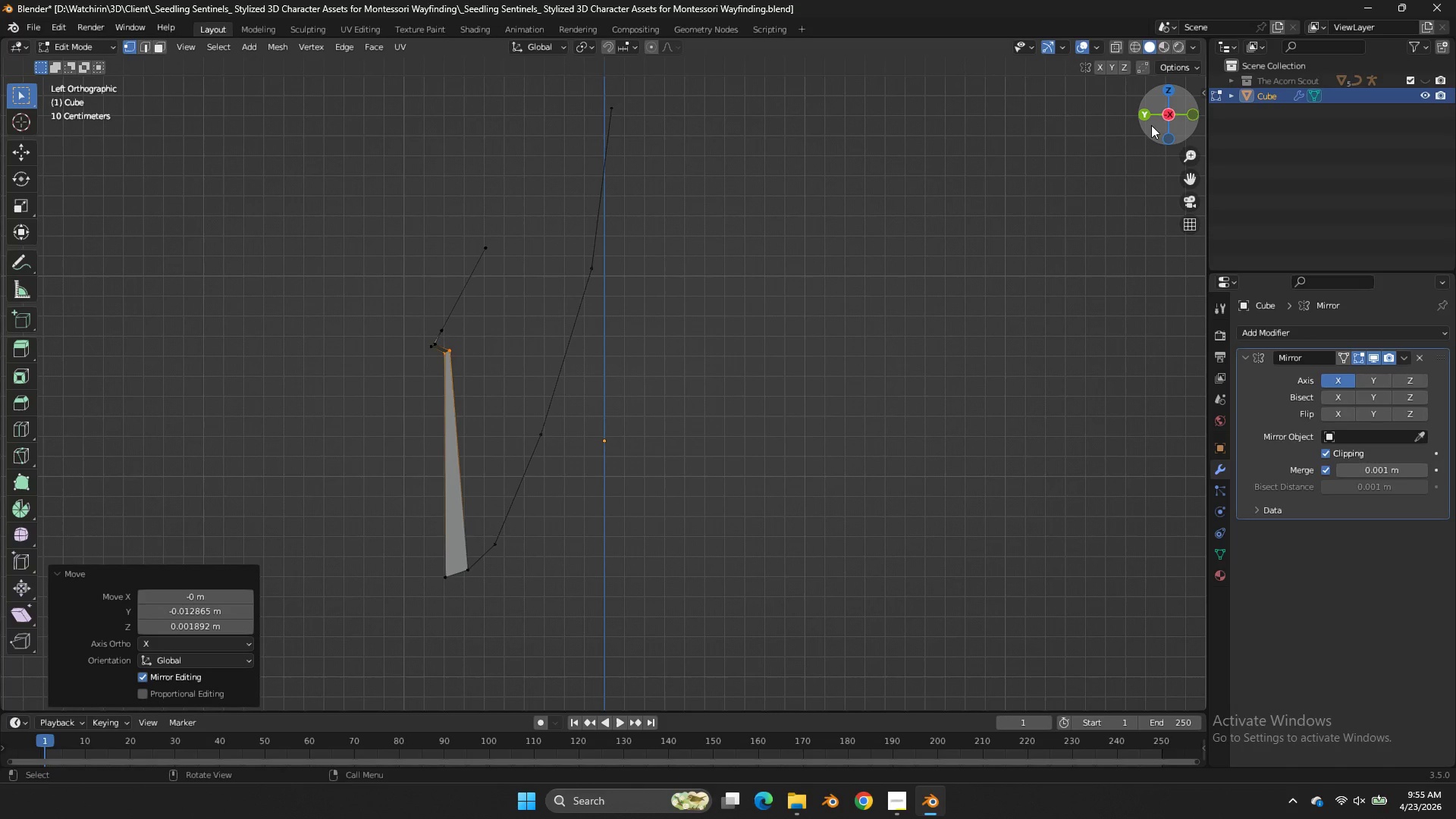 
left_click([1149, 124])
 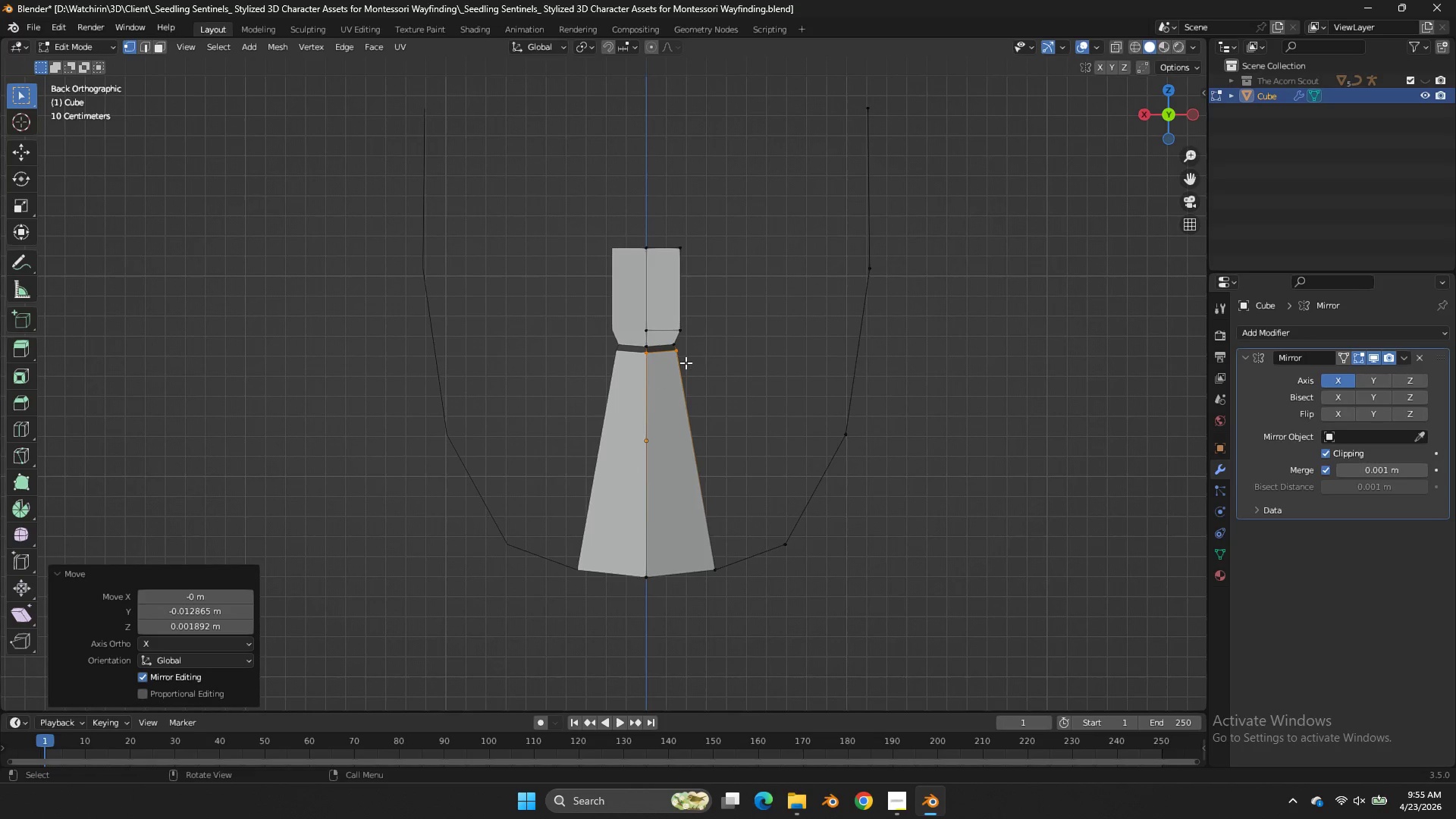 
left_click([687, 362])
 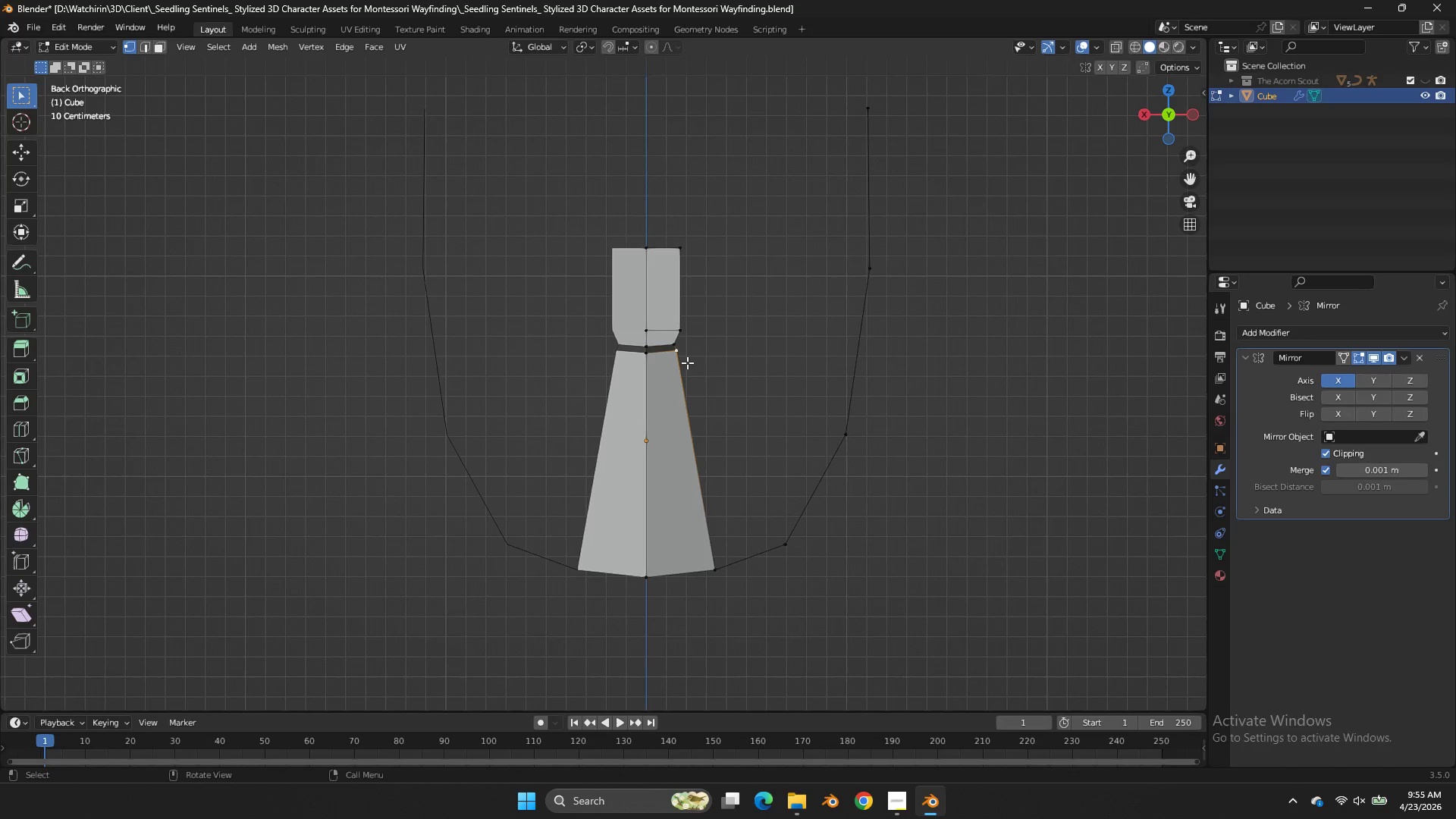 
key(G)
 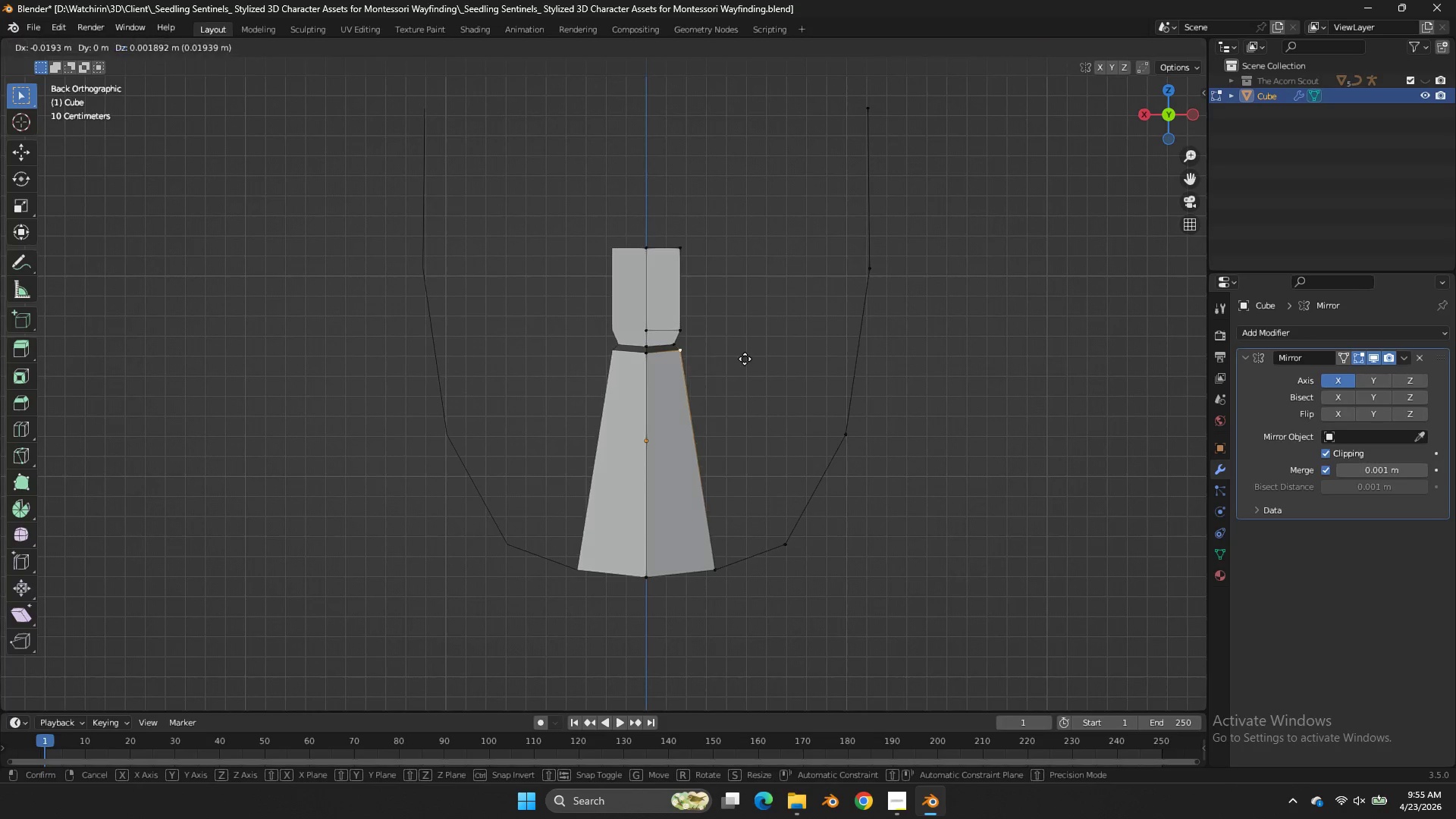 
hold_key(key=ShiftLeft, duration=0.56)
left_click([785, 358])
 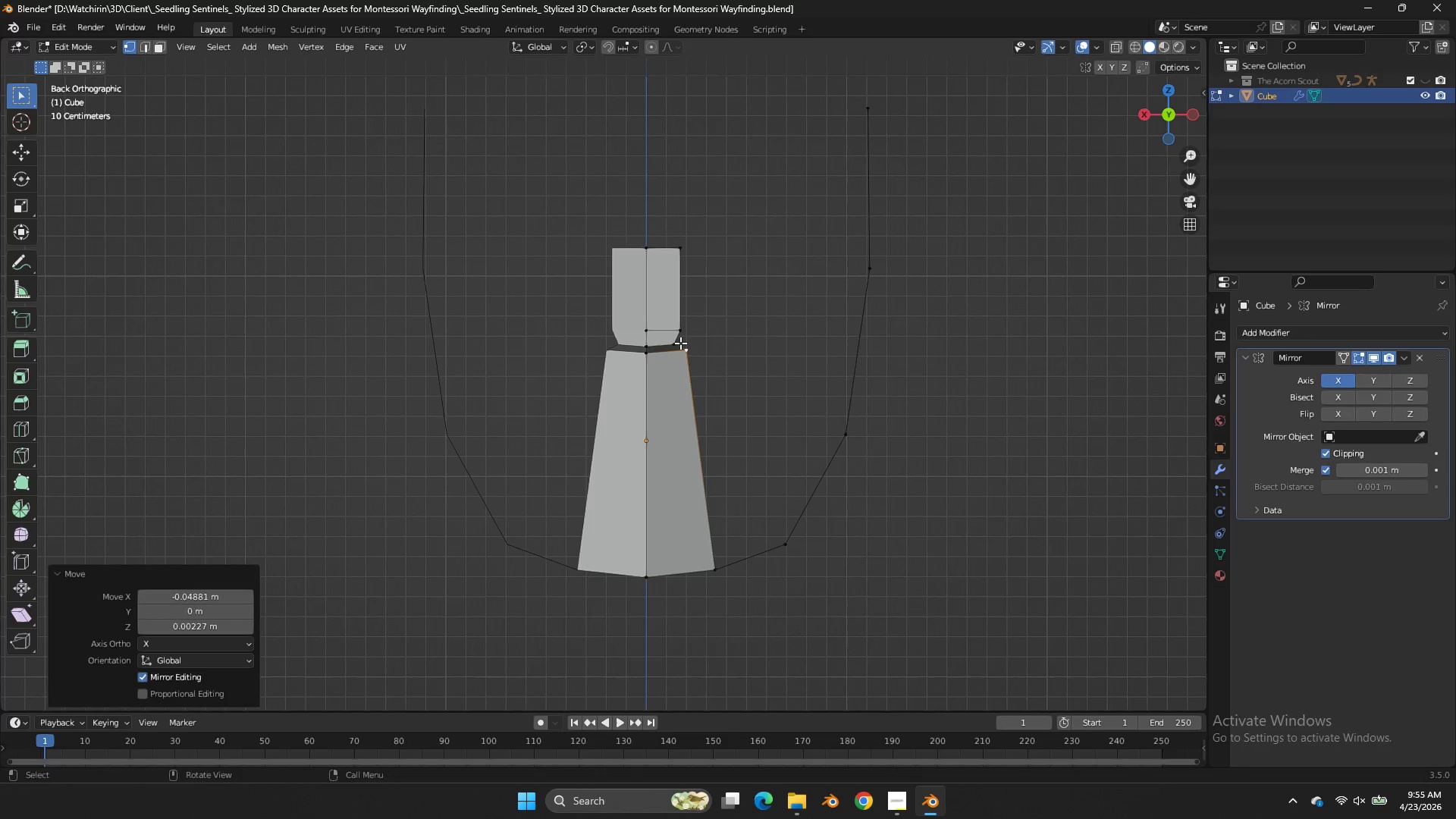 
left_click([680, 343])
 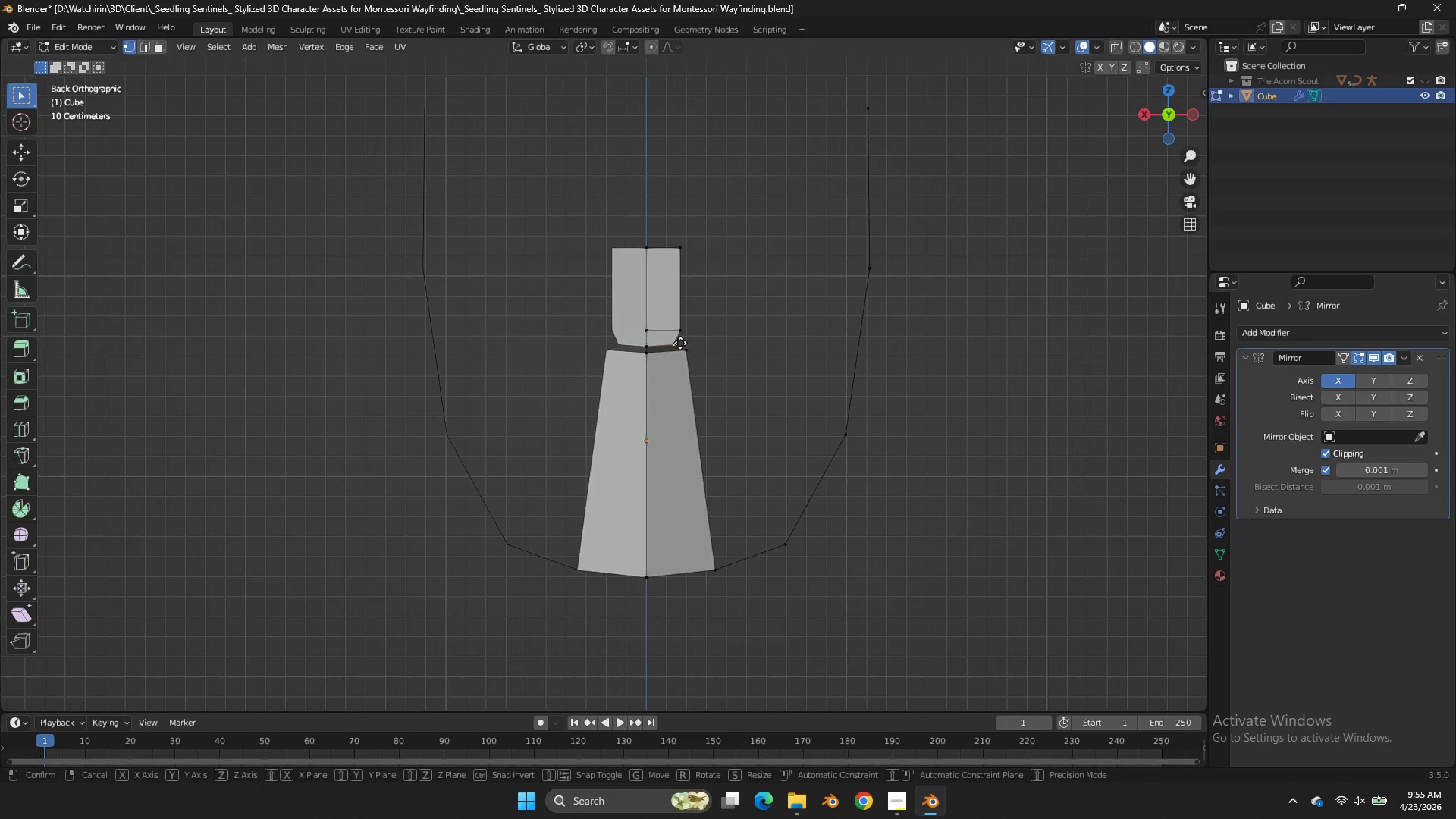 
key(G)
 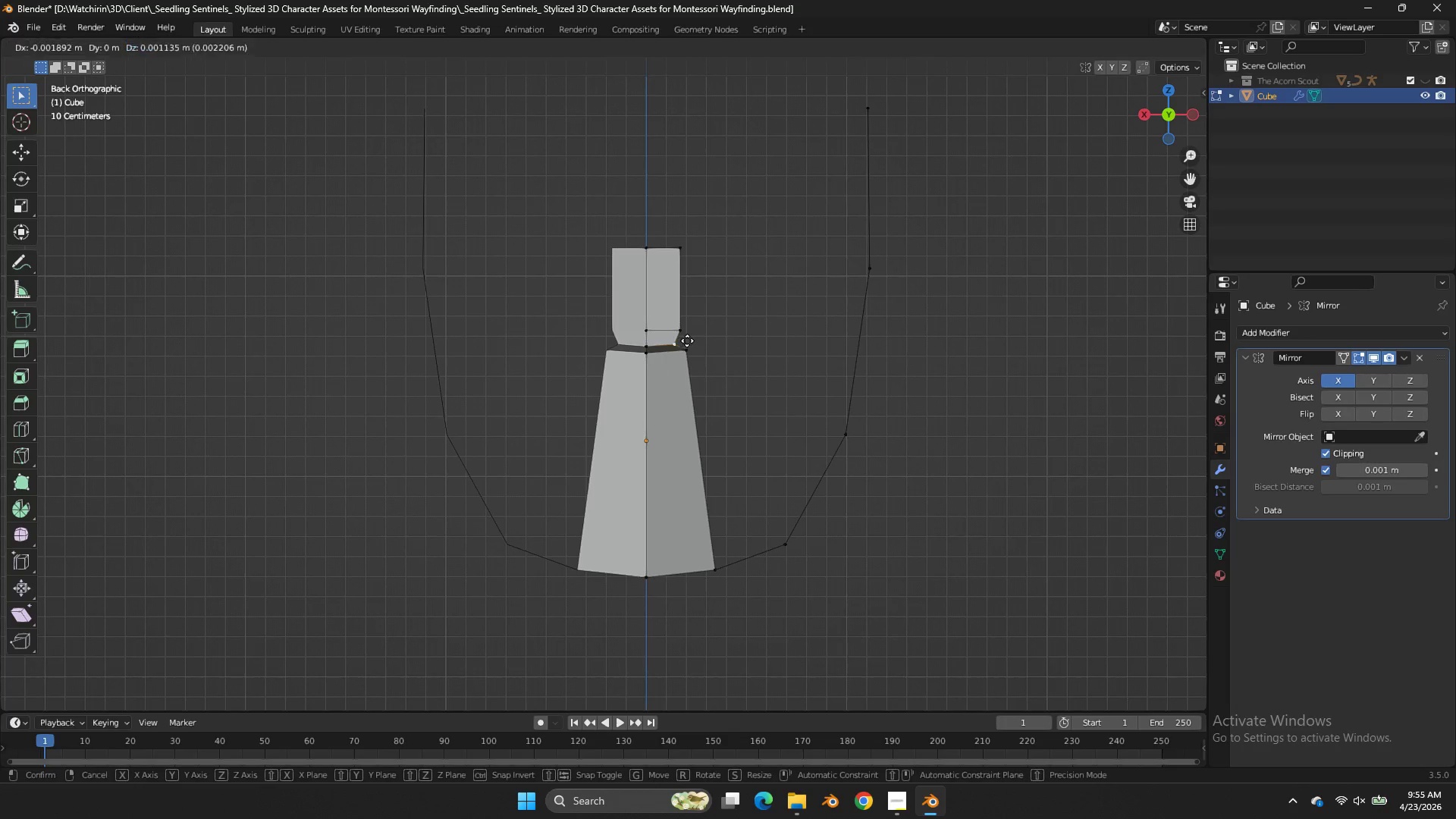 
hold_key(key=ShiftLeft, duration=1.16)
left_click([749, 325])
 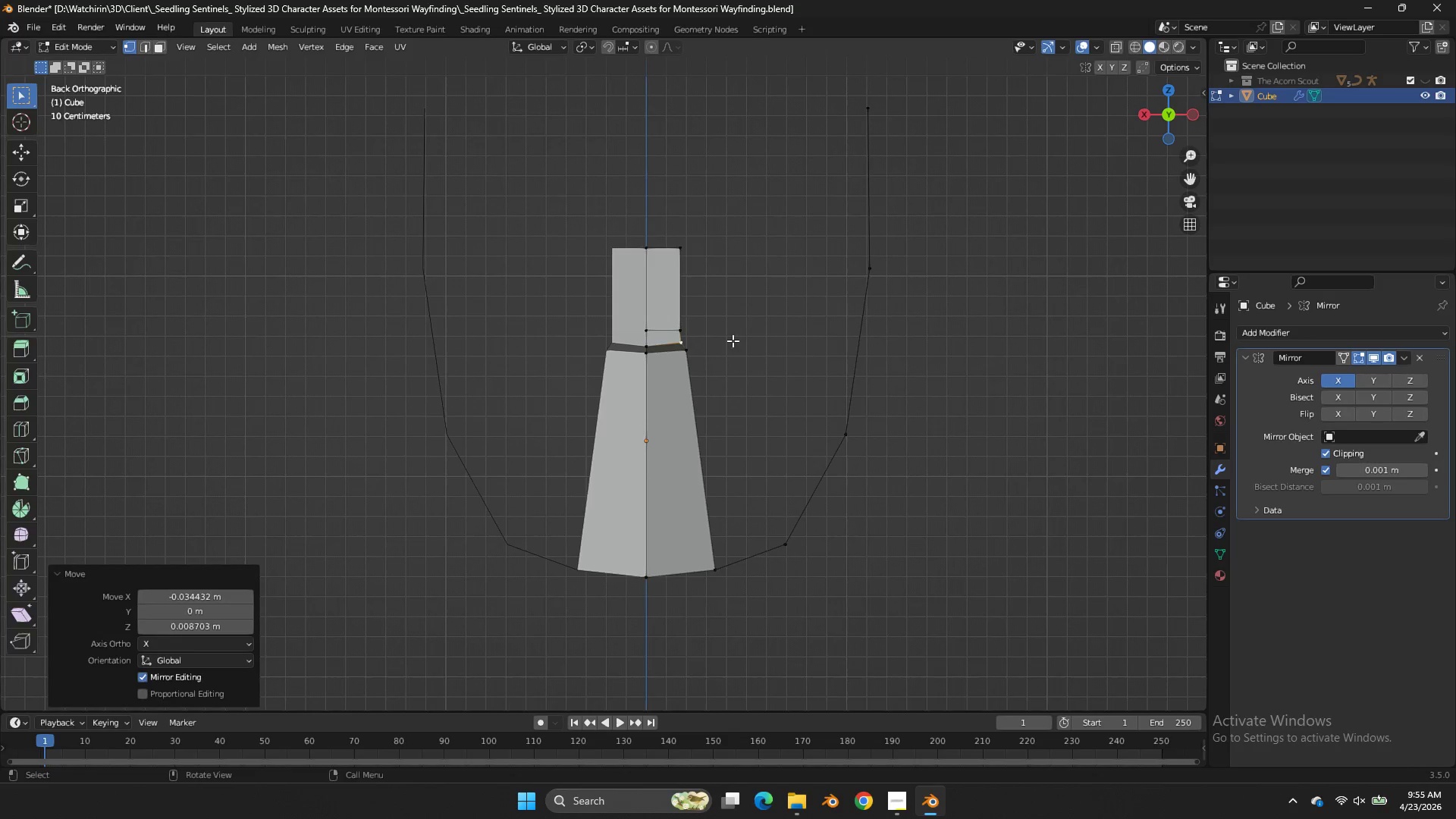 
key(Tab)
 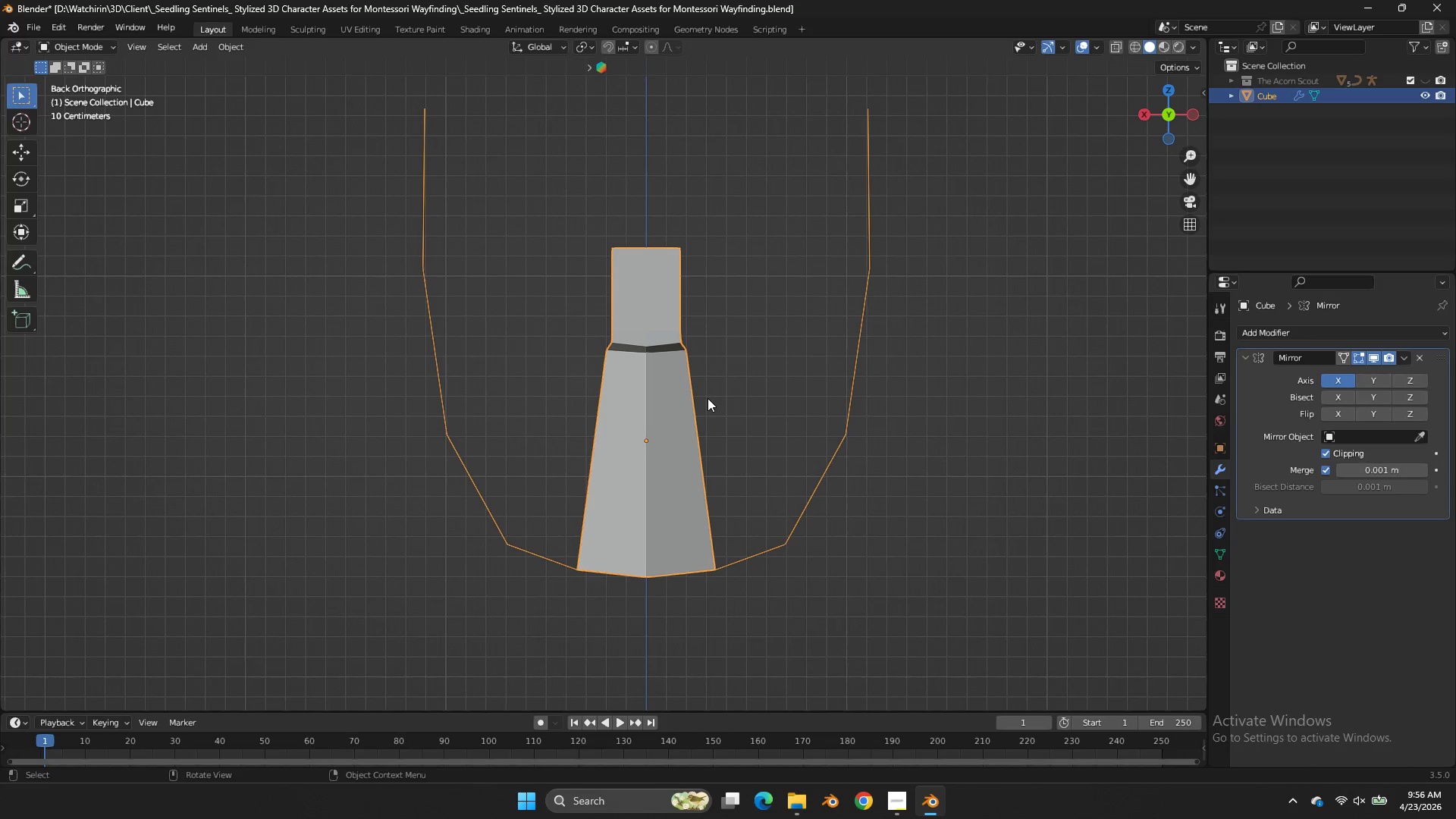 
key(Tab)
 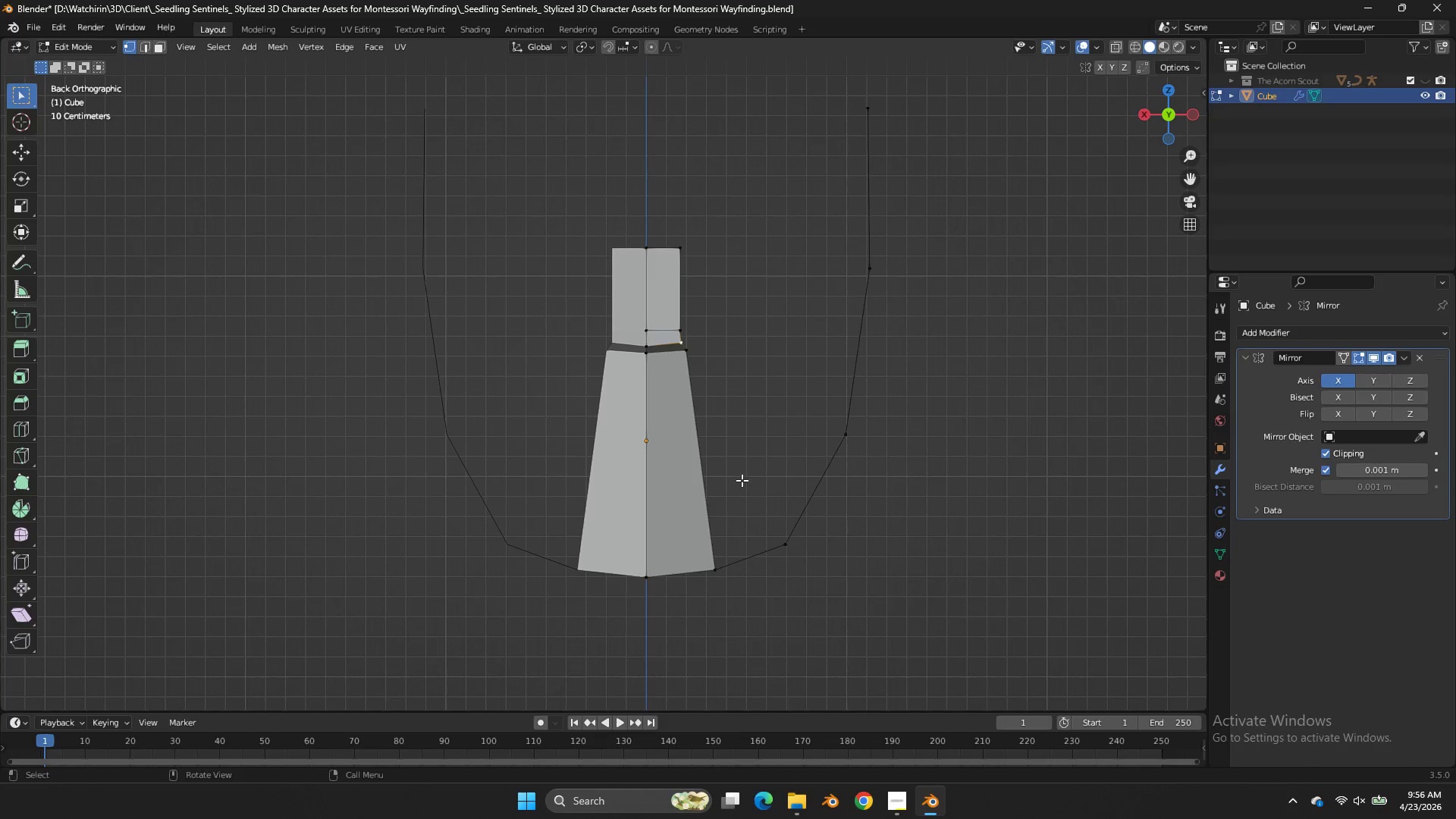 
hold_key(key=ControlLeft, duration=0.58)
 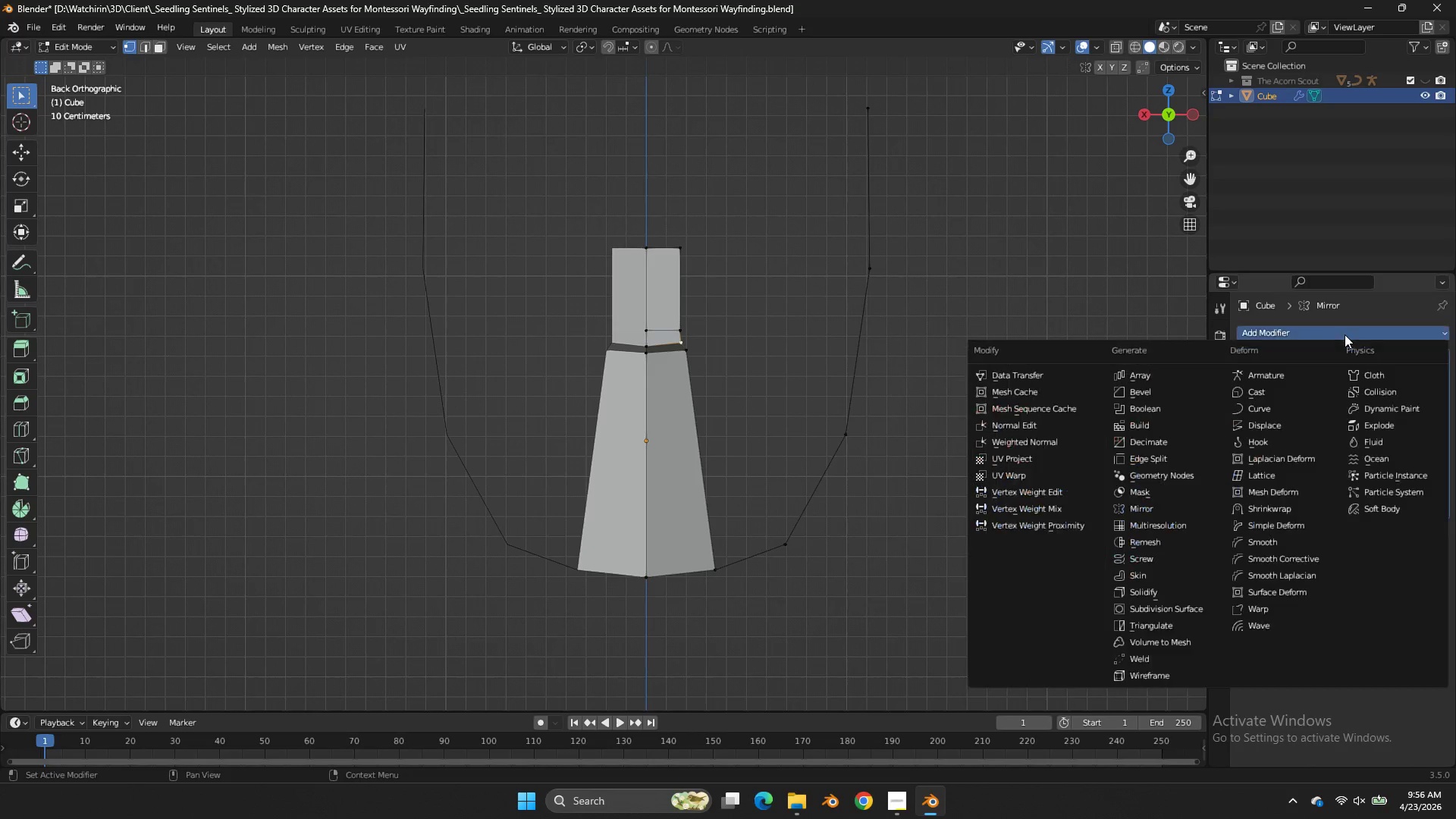 
left_click([1345, 334])
 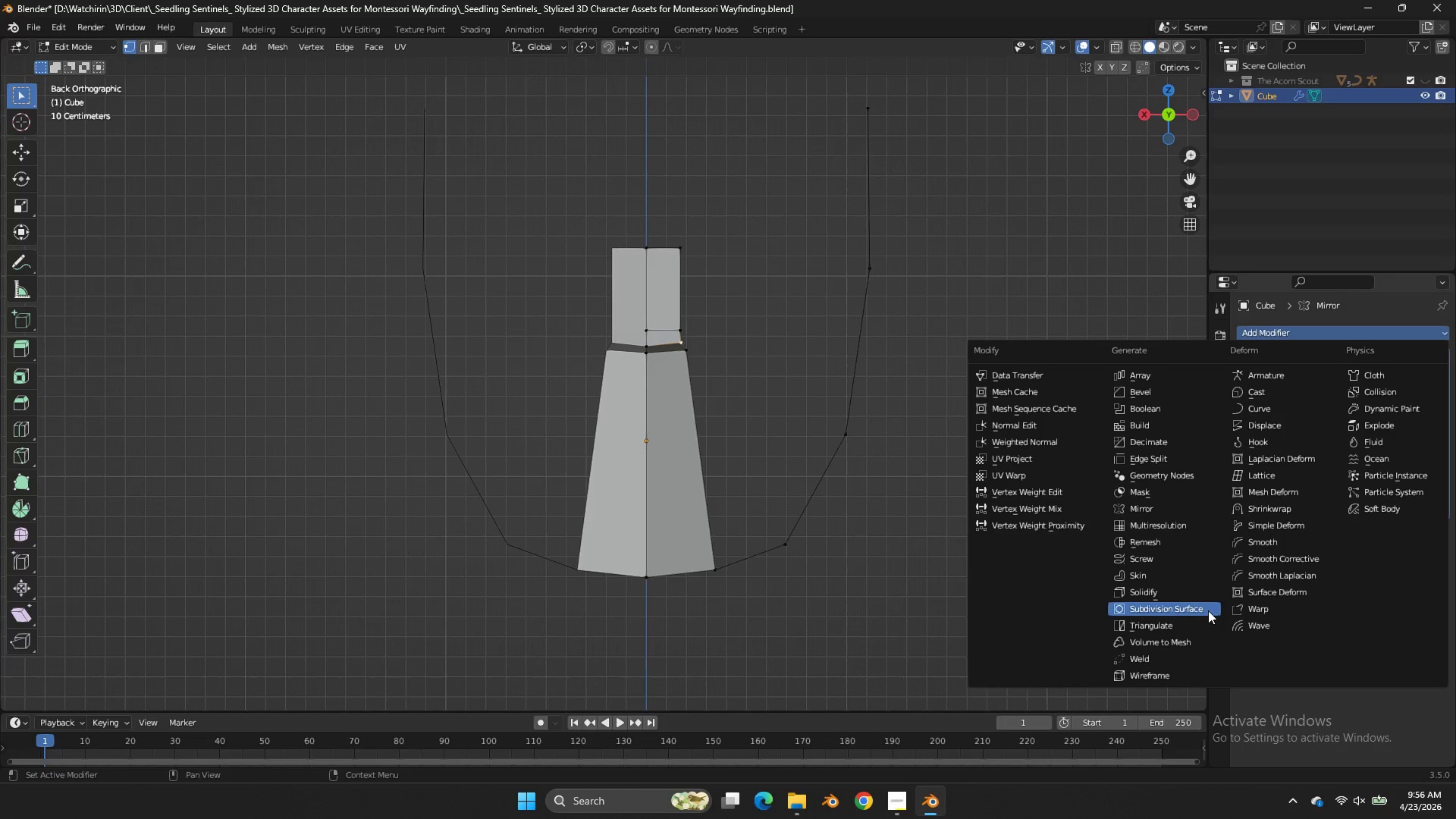 
left_click([1207, 610])
 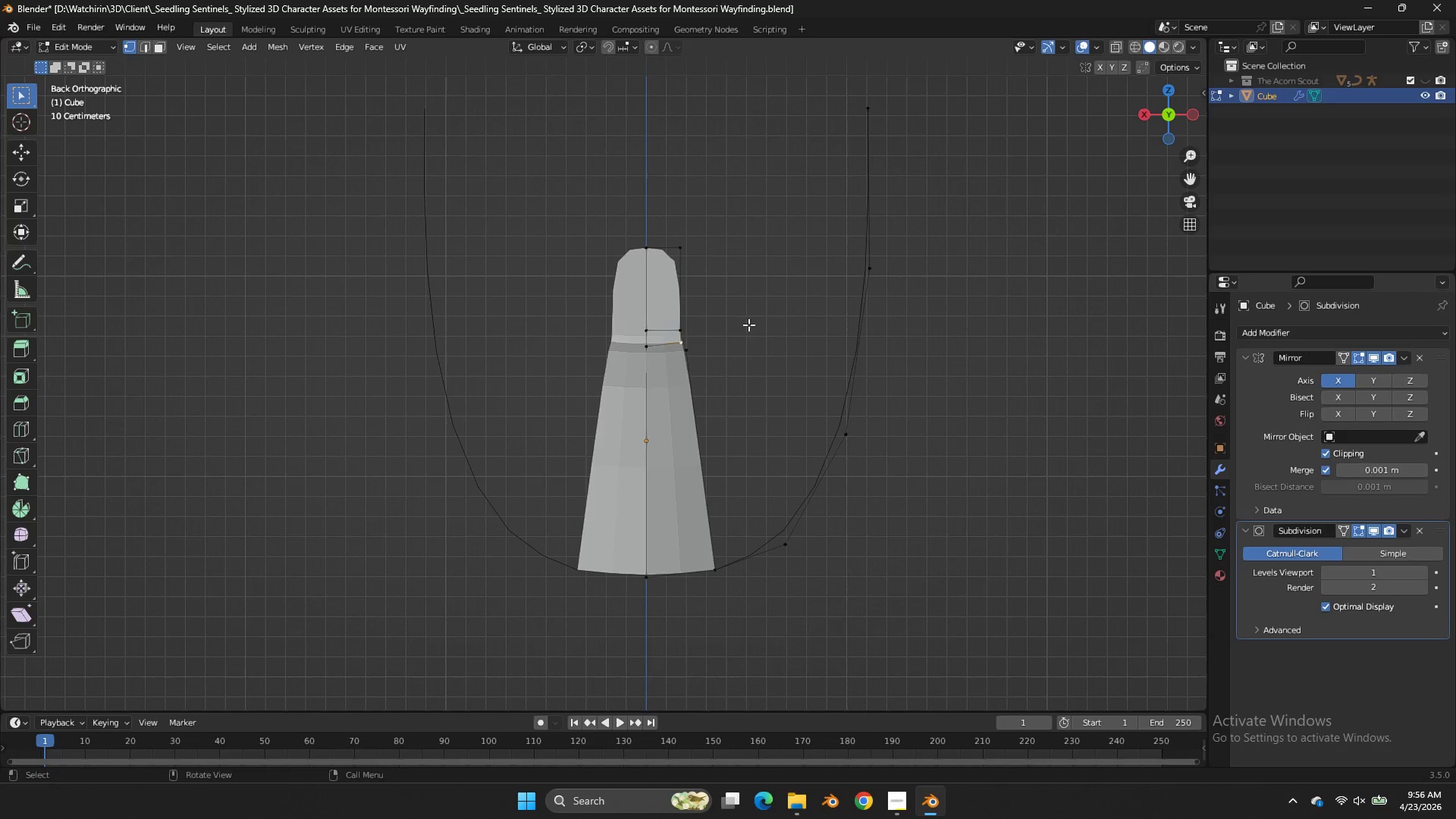 
hold_key(key=AltLeft, duration=0.52)
left_click([666, 358])
 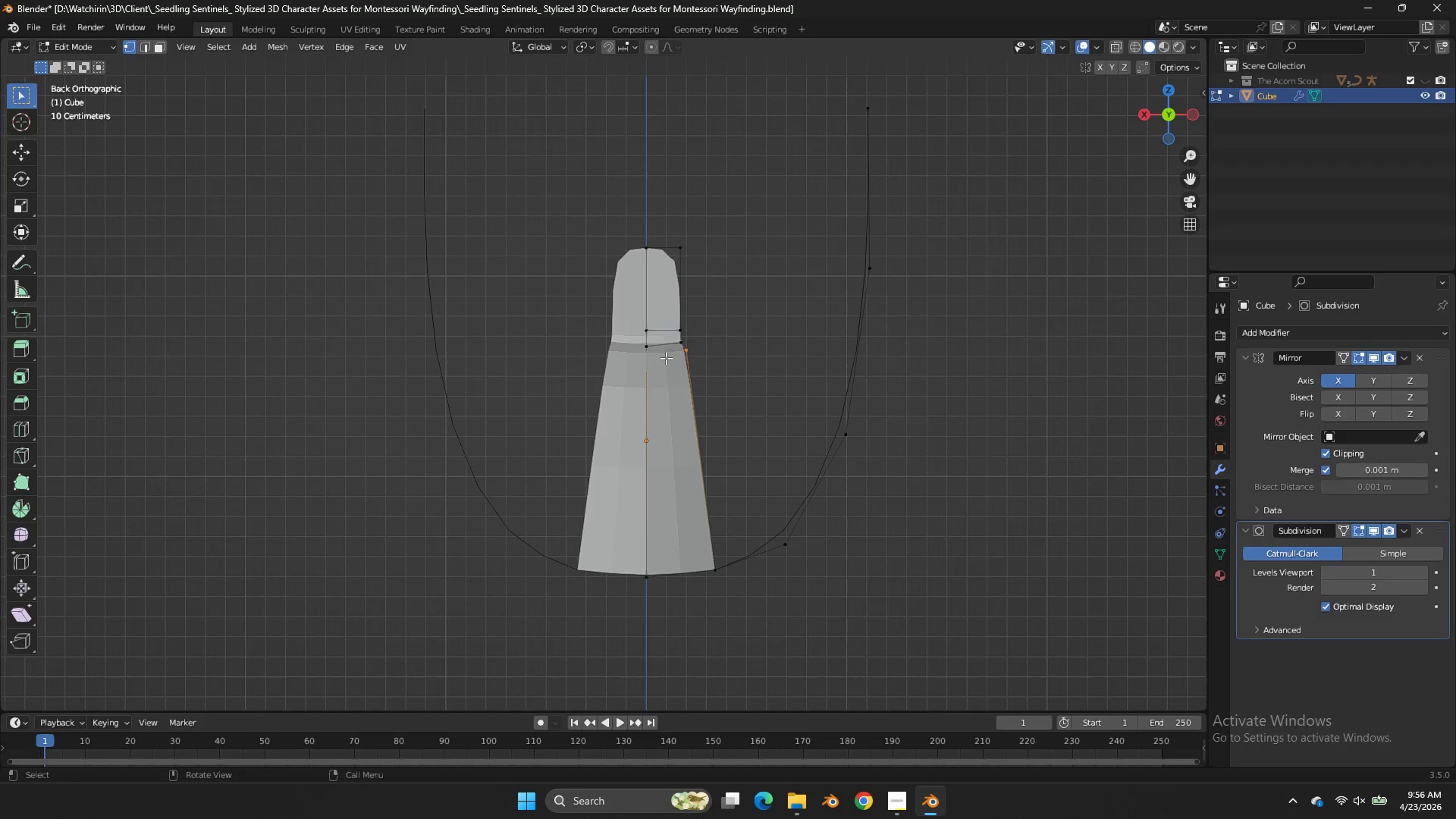 
key(Shift+E)
 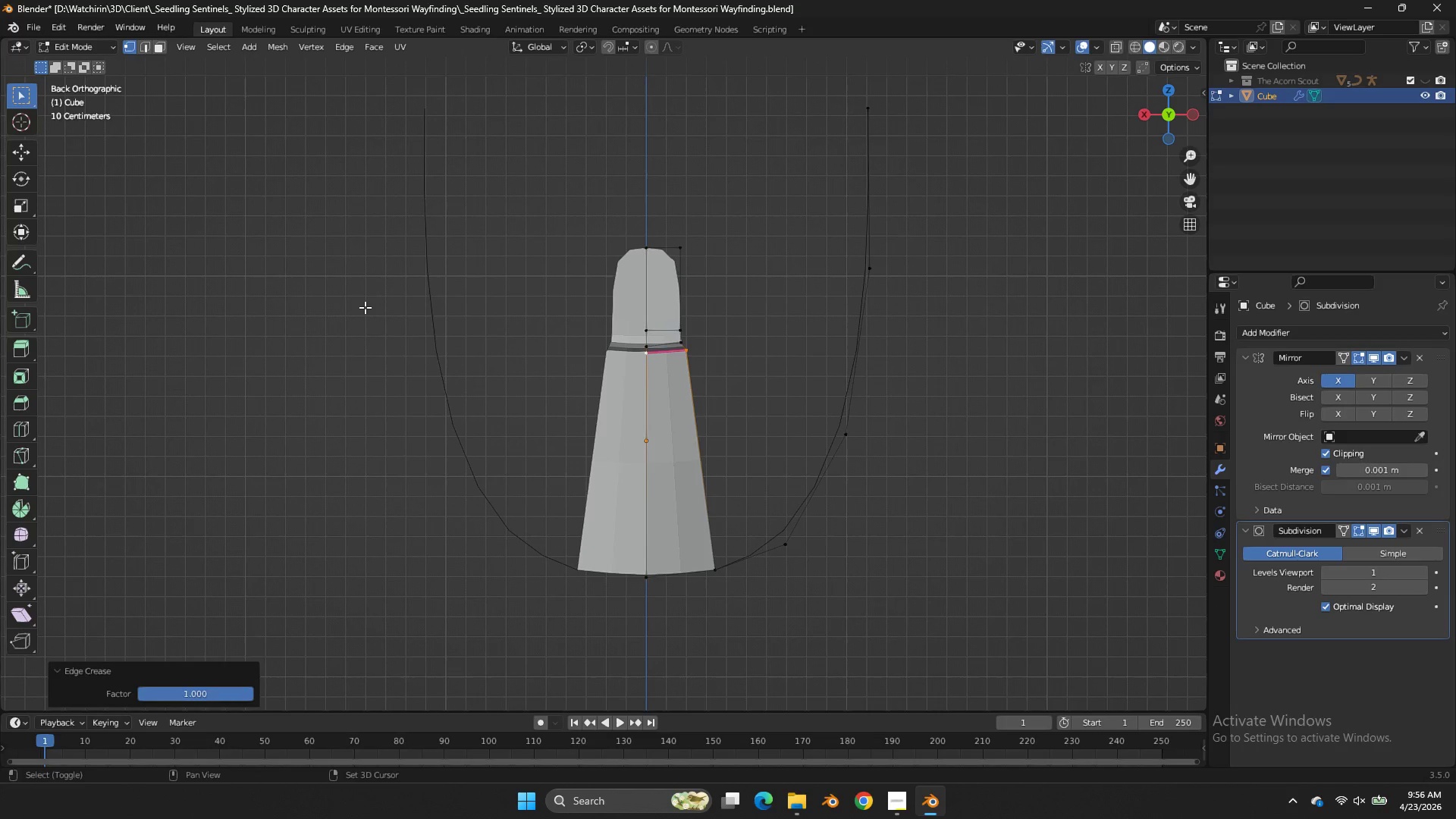 
double_click([365, 307])
 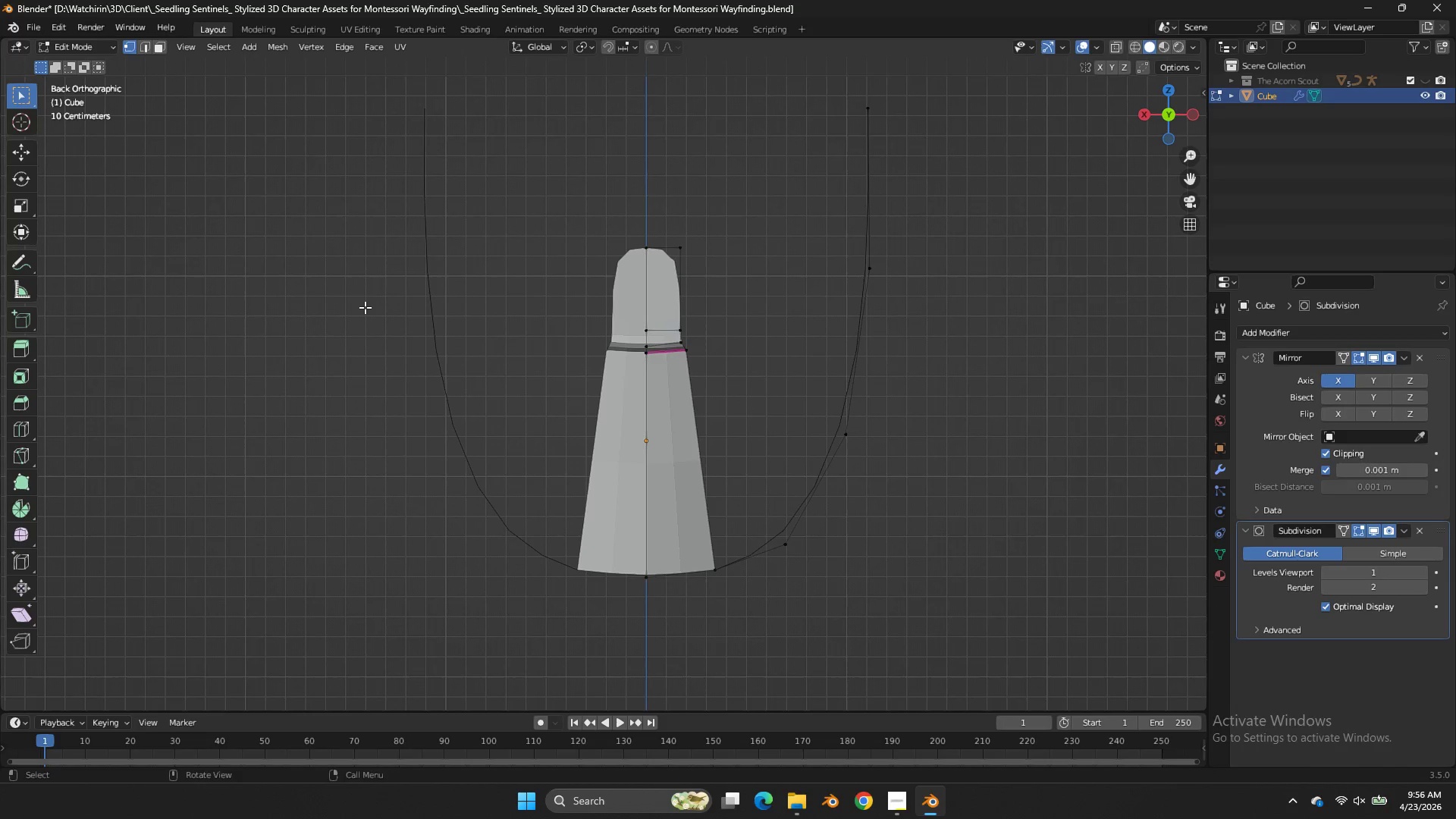 
left_click([365, 307])
 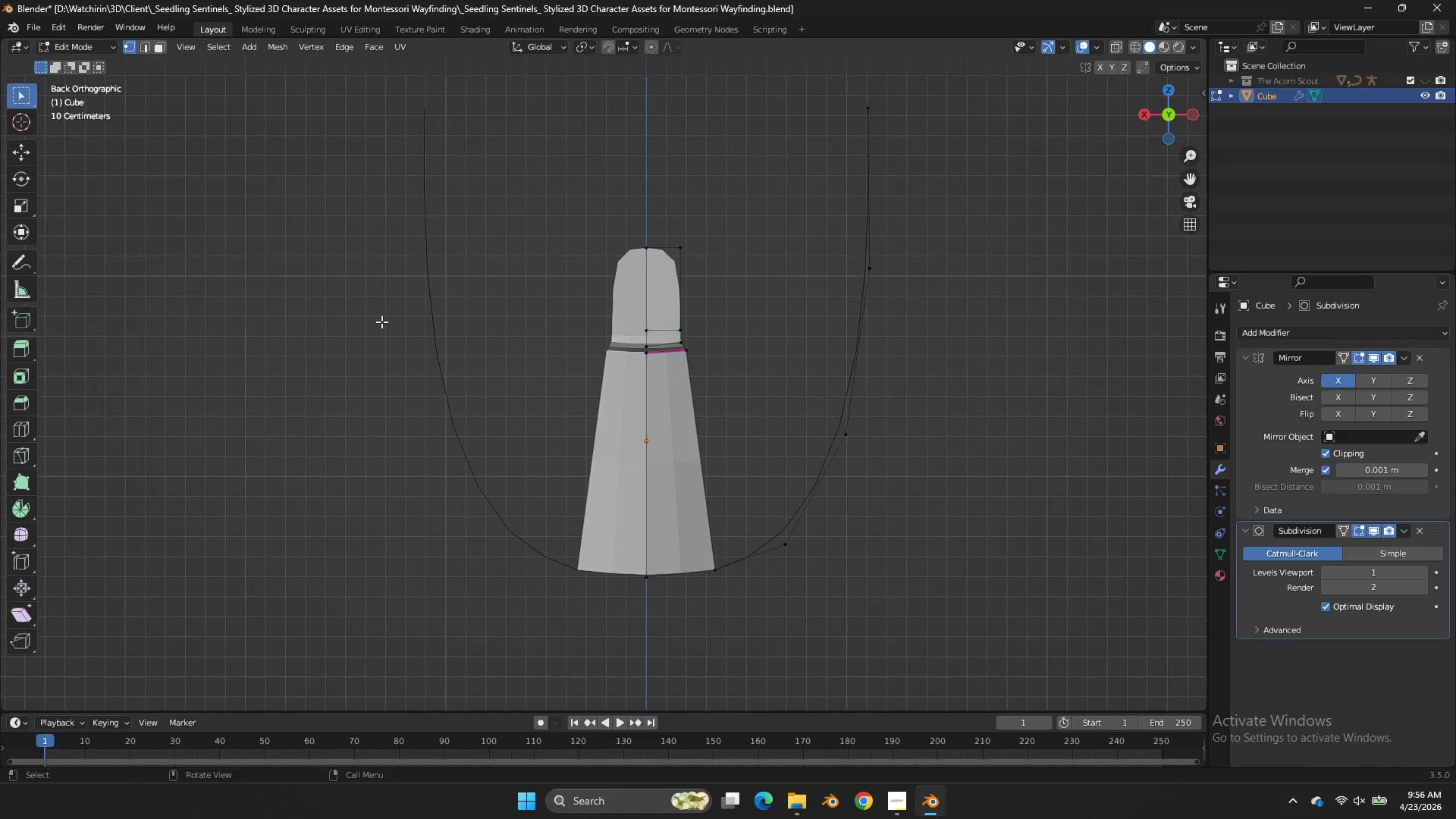 
key(Tab)
 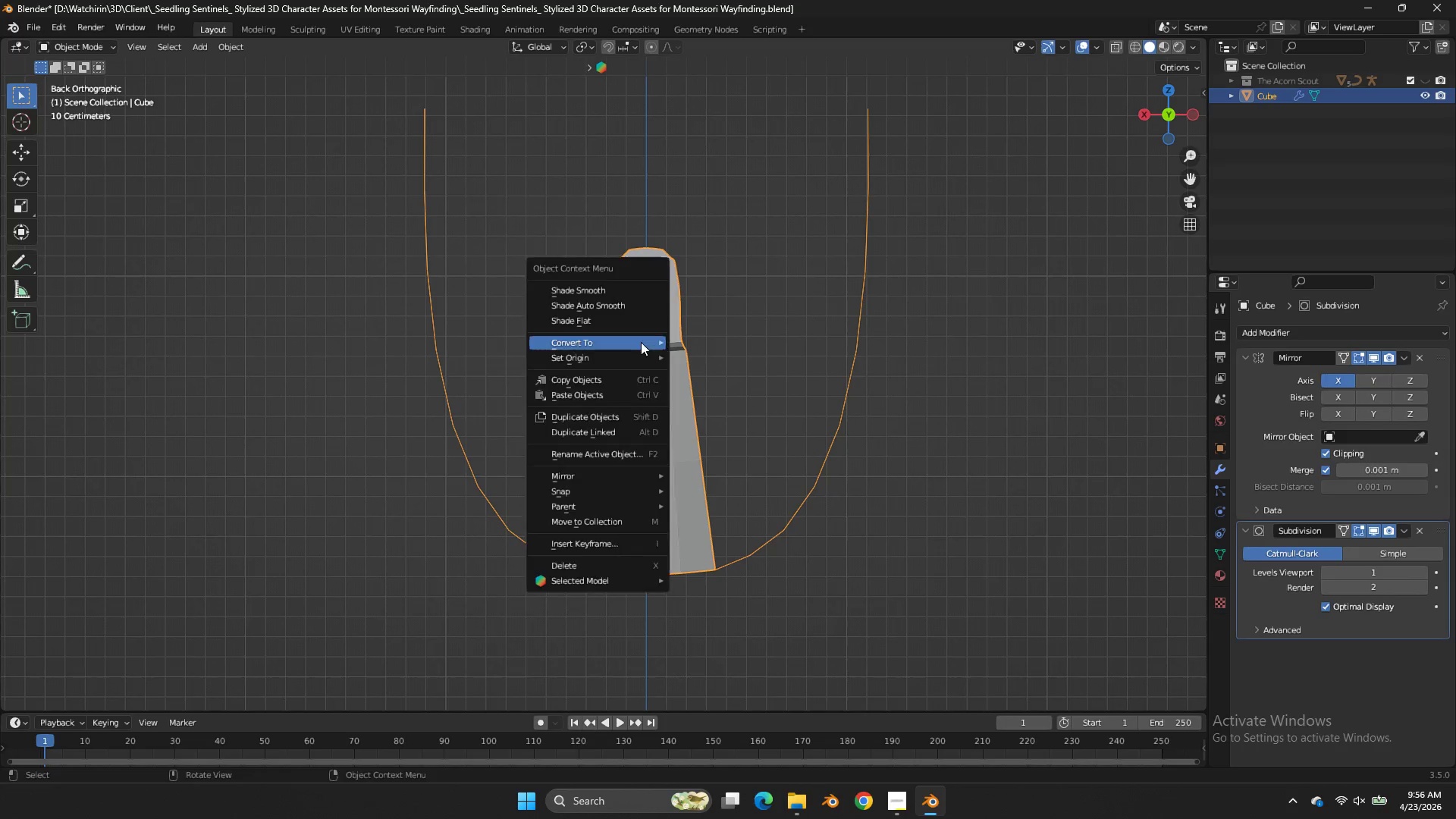 
right_click([641, 342])
 